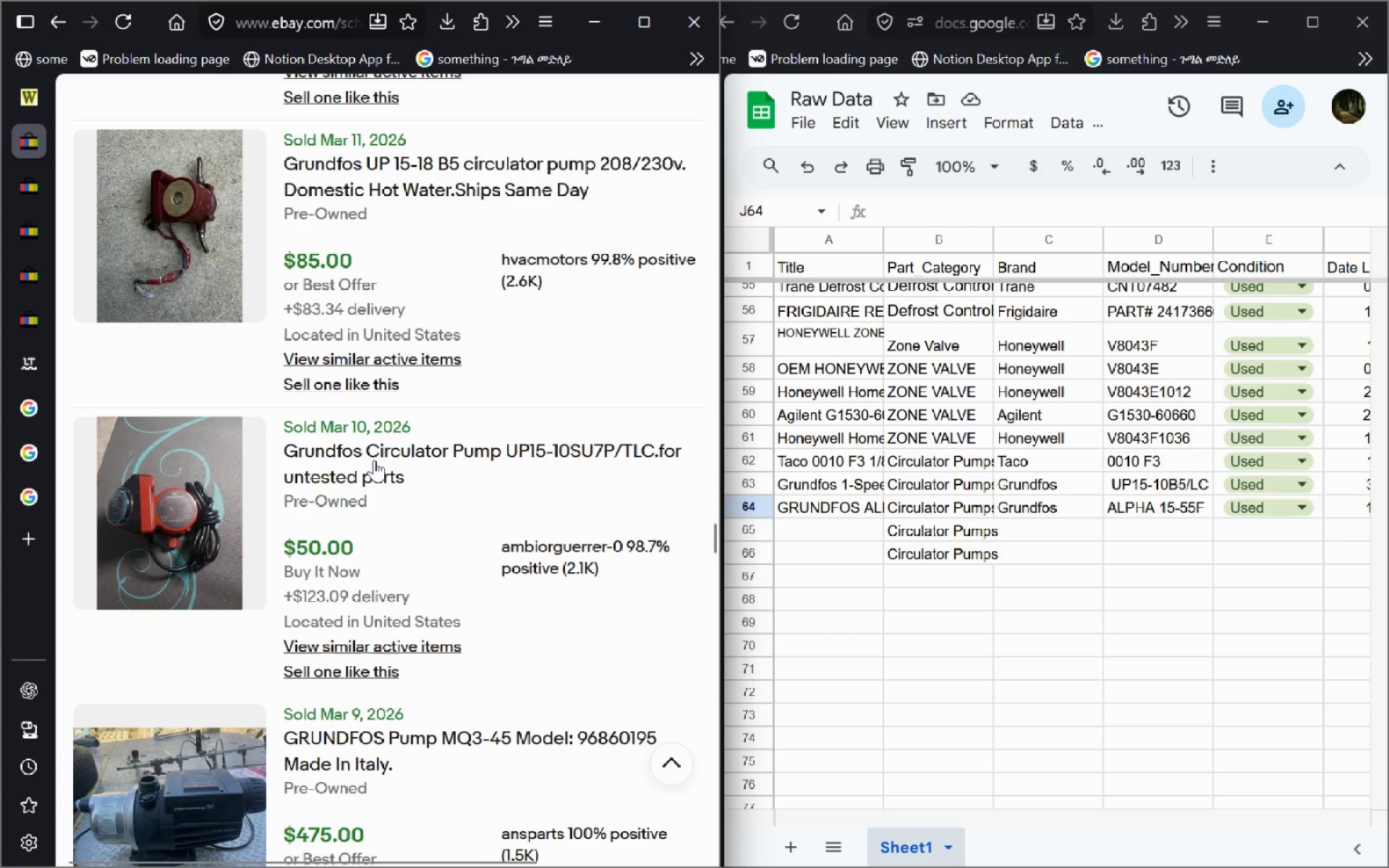 
left_click([377, 451])
 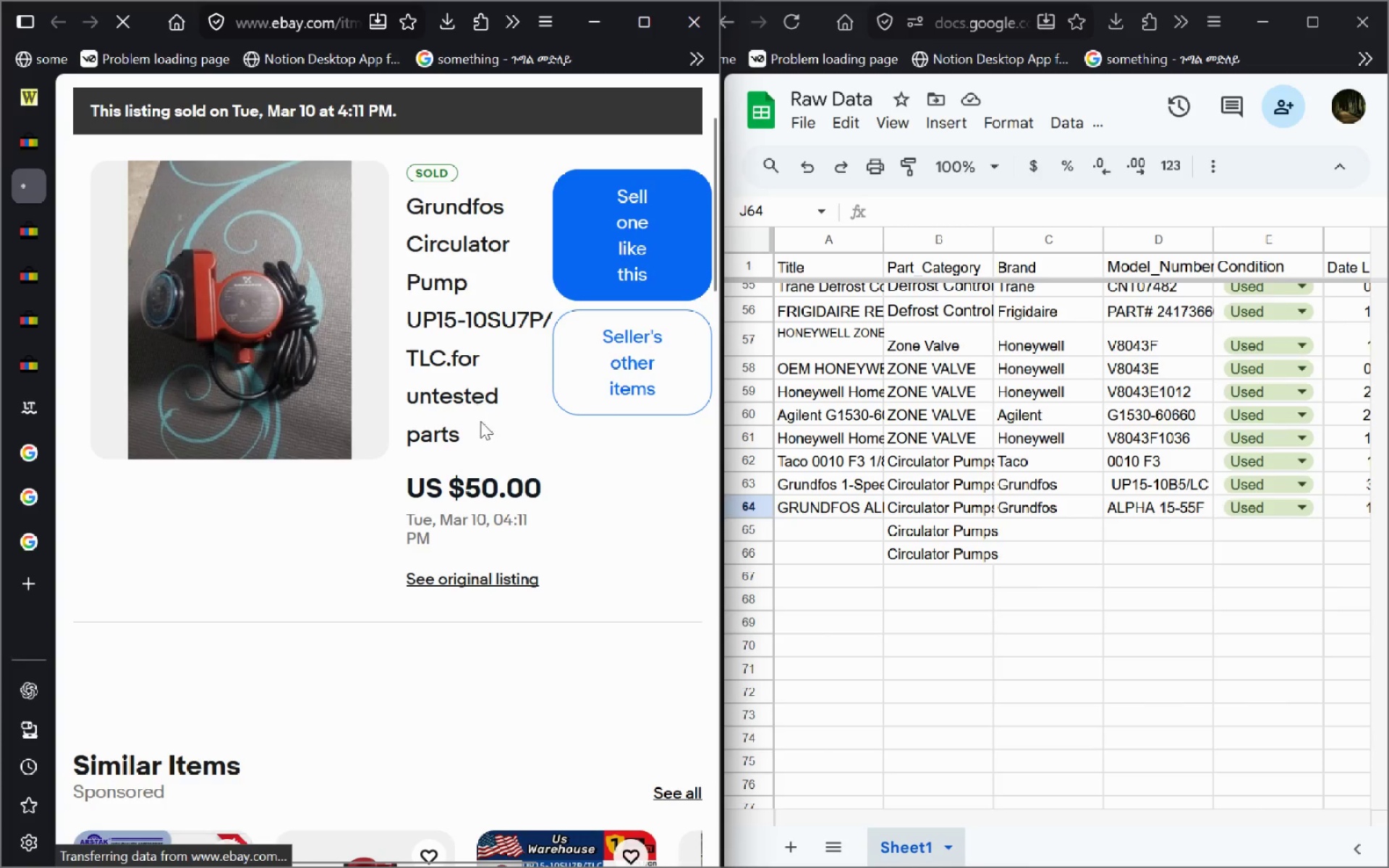 
left_click_drag(start_coordinate=[464, 439], to_coordinate=[391, 203])
 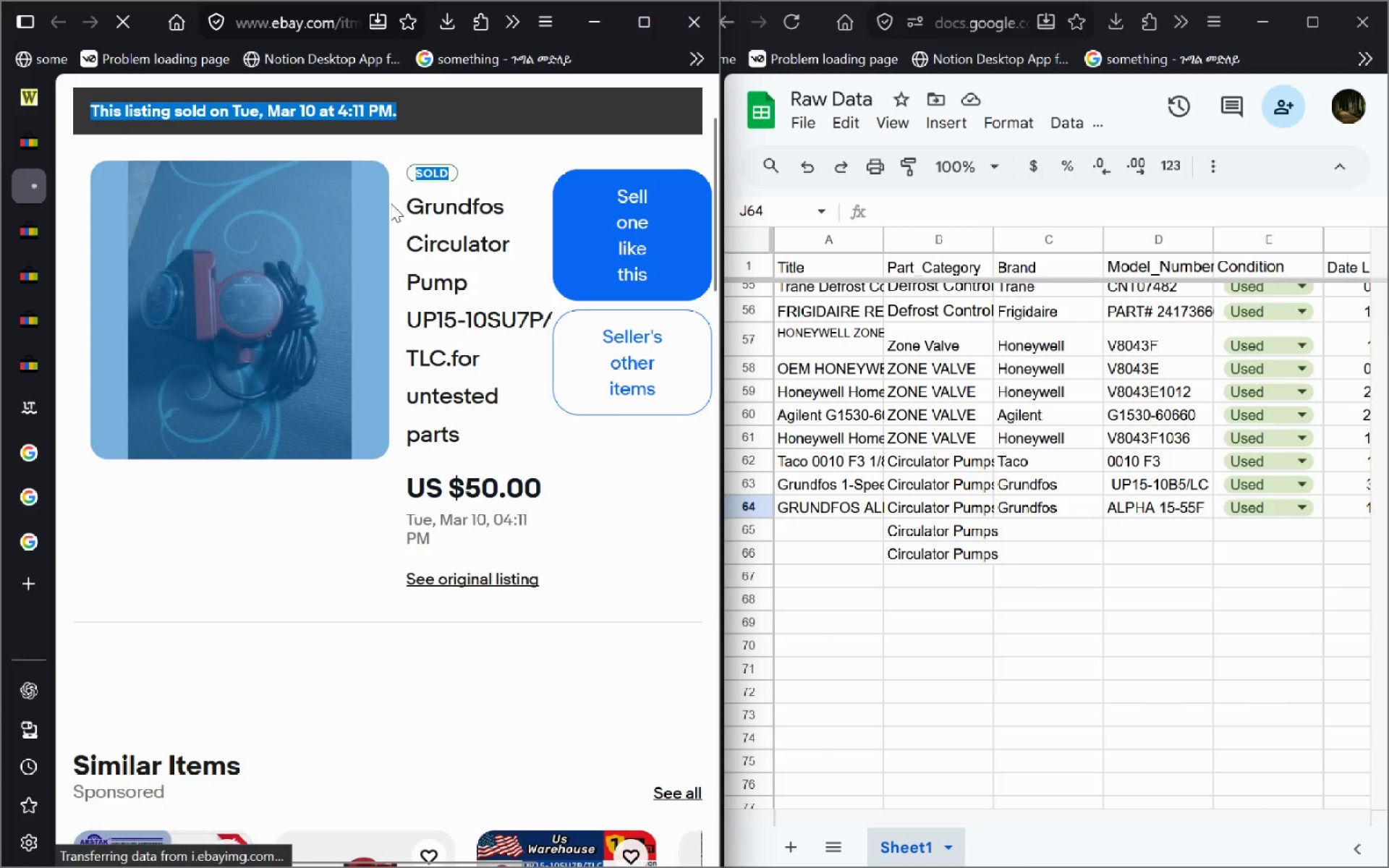 
left_click([391, 203])
 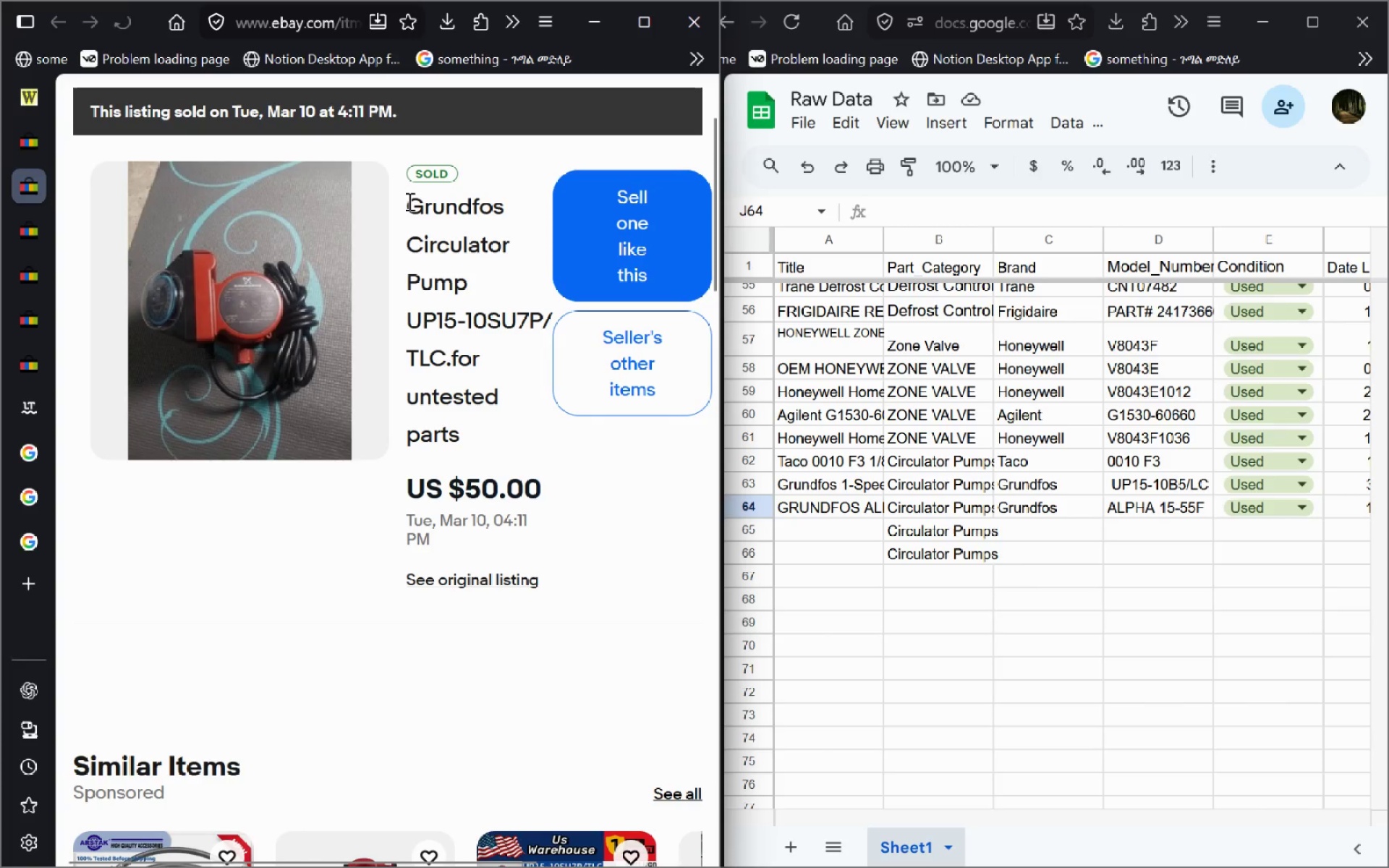 
left_click_drag(start_coordinate=[402, 201], to_coordinate=[469, 442])
 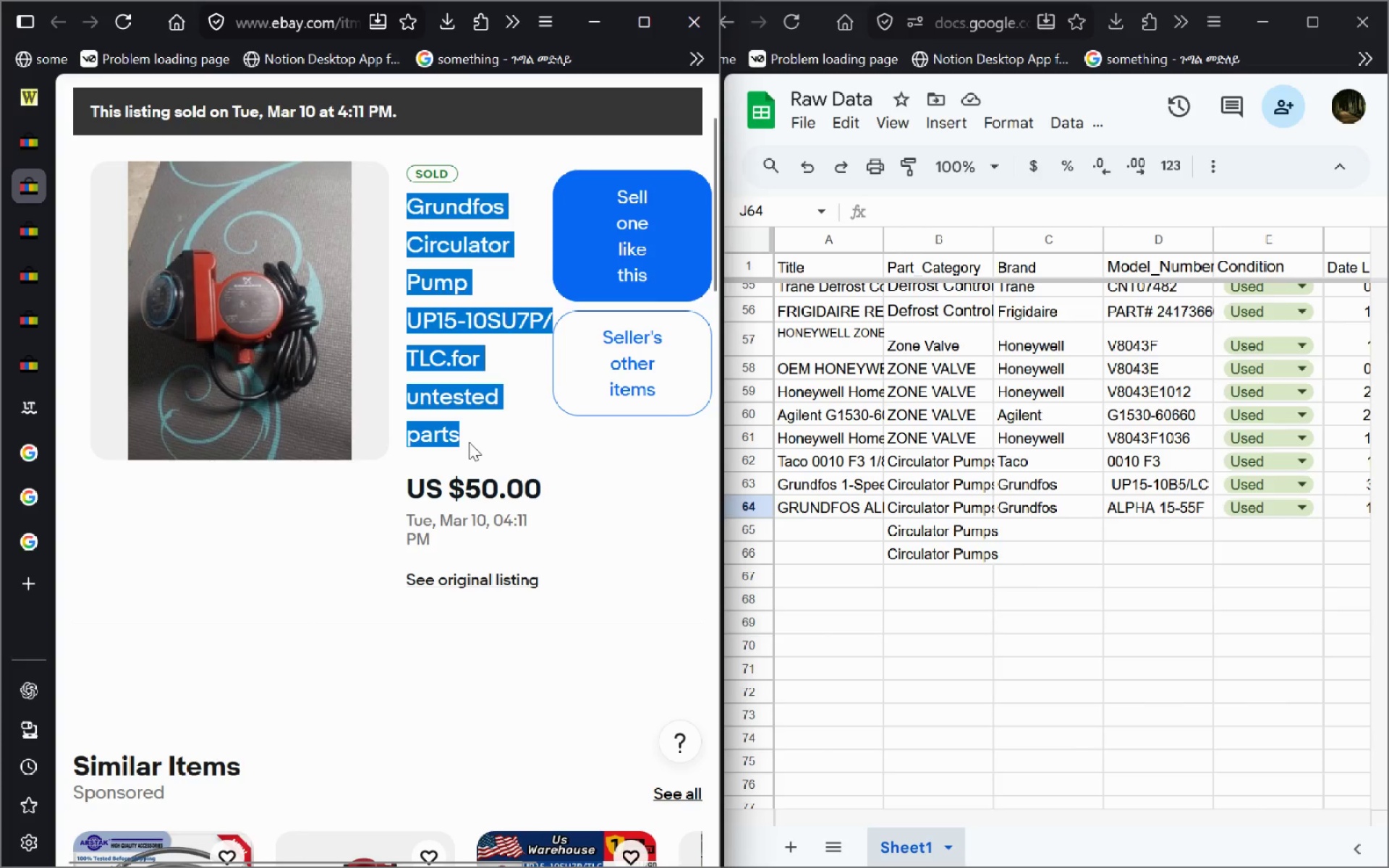 
key(Control+C)
 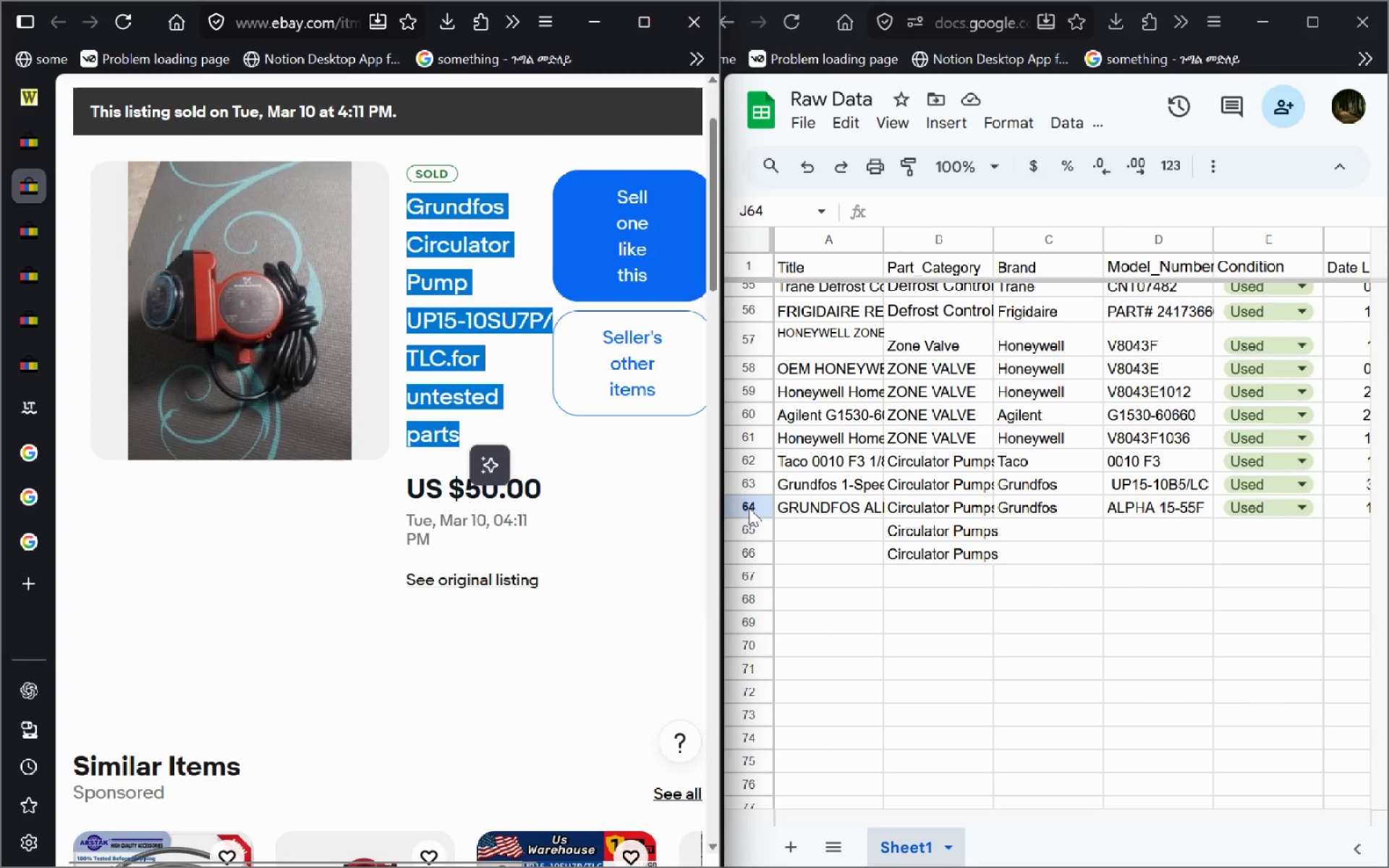 
left_click([797, 527])
 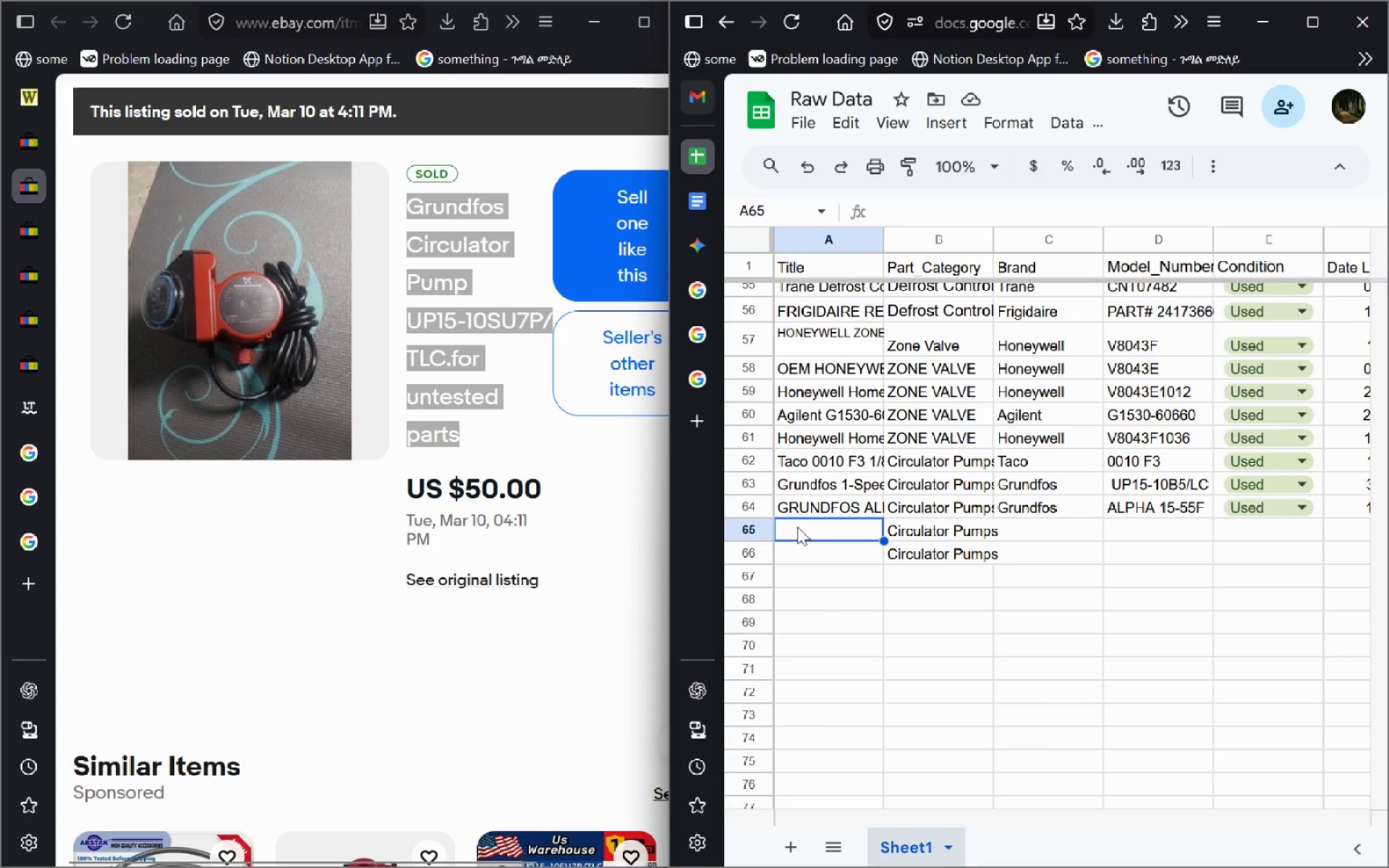 
key(Control+V)
 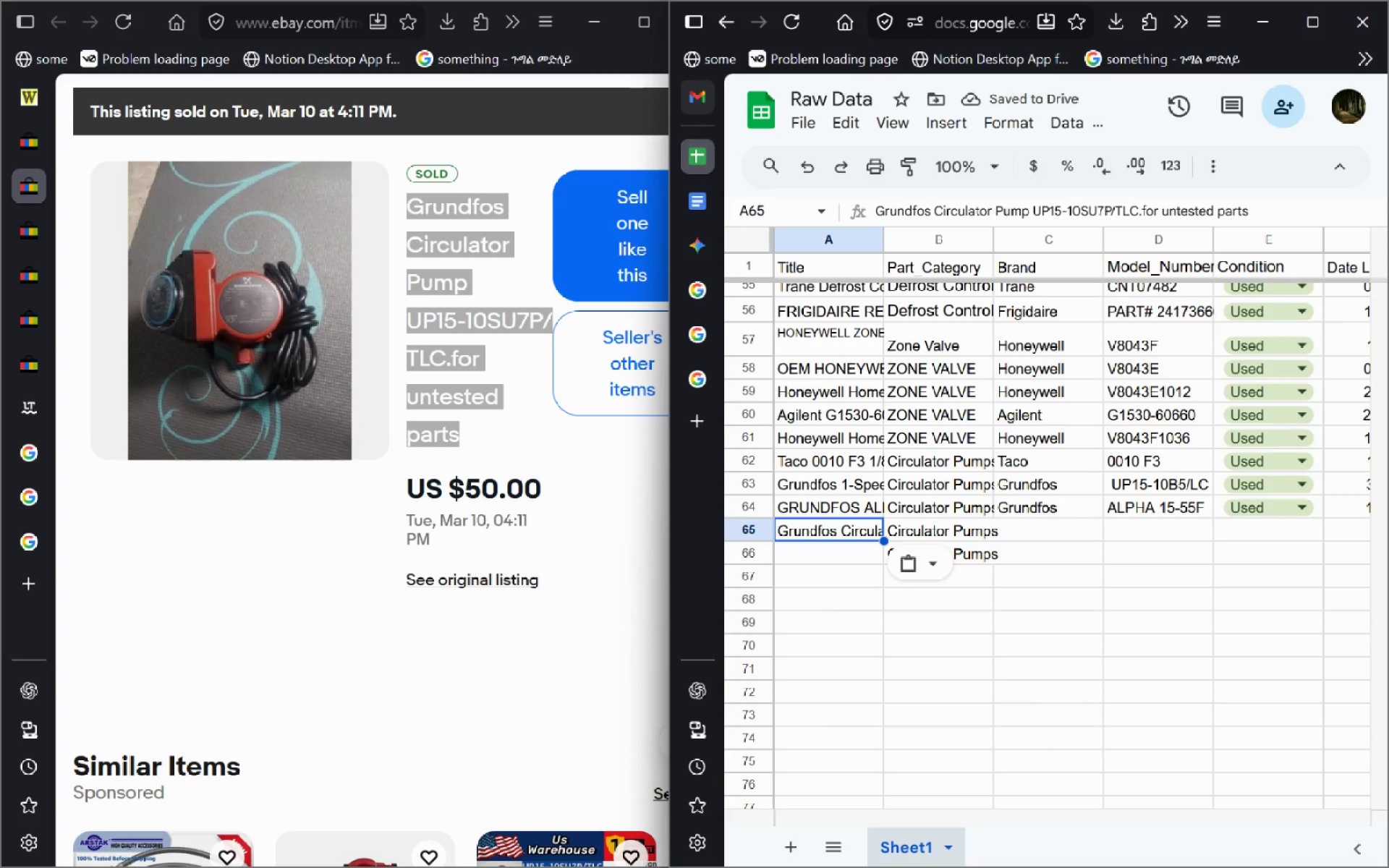 
wait(6.17)
 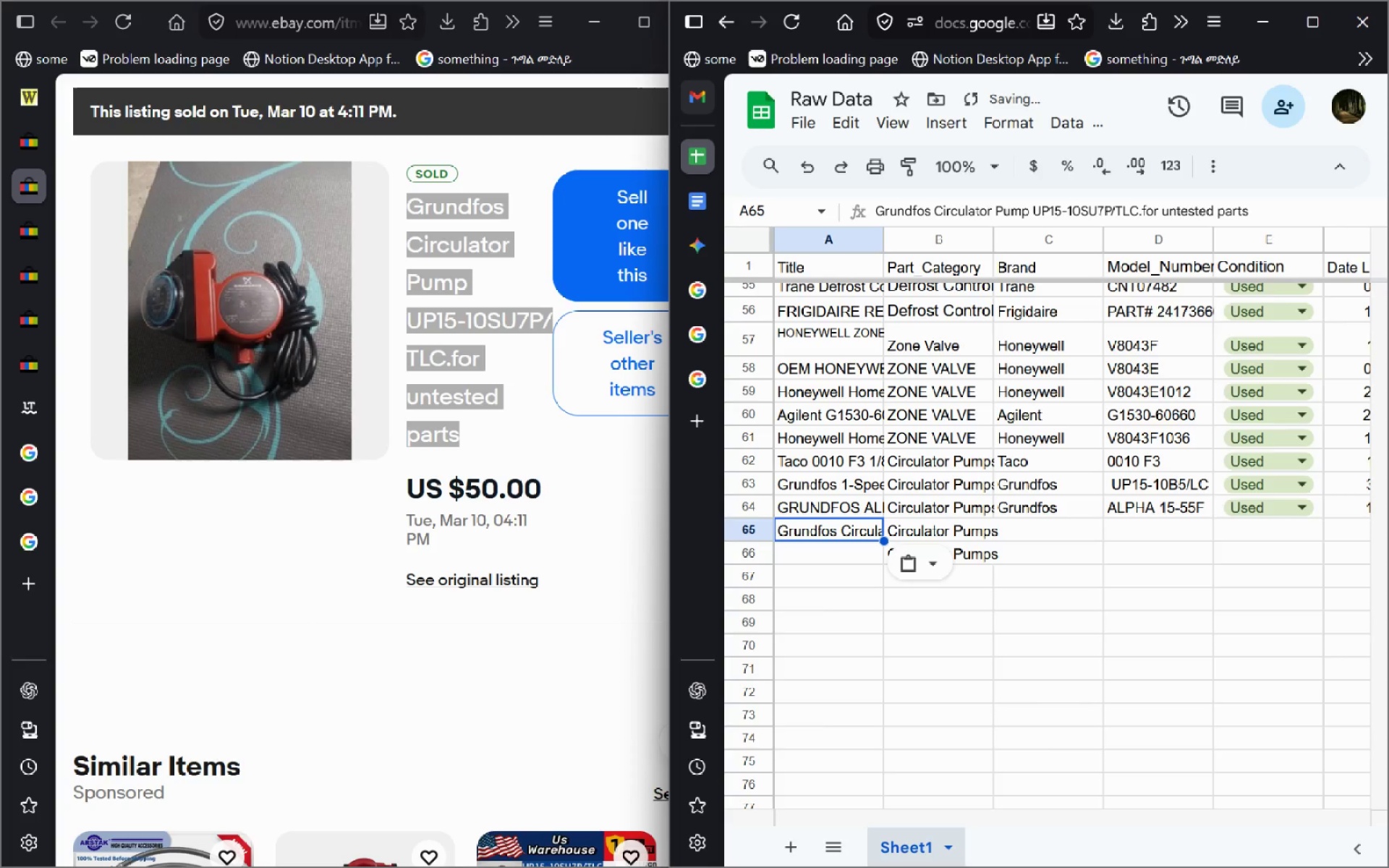 
left_click([441, 577])
 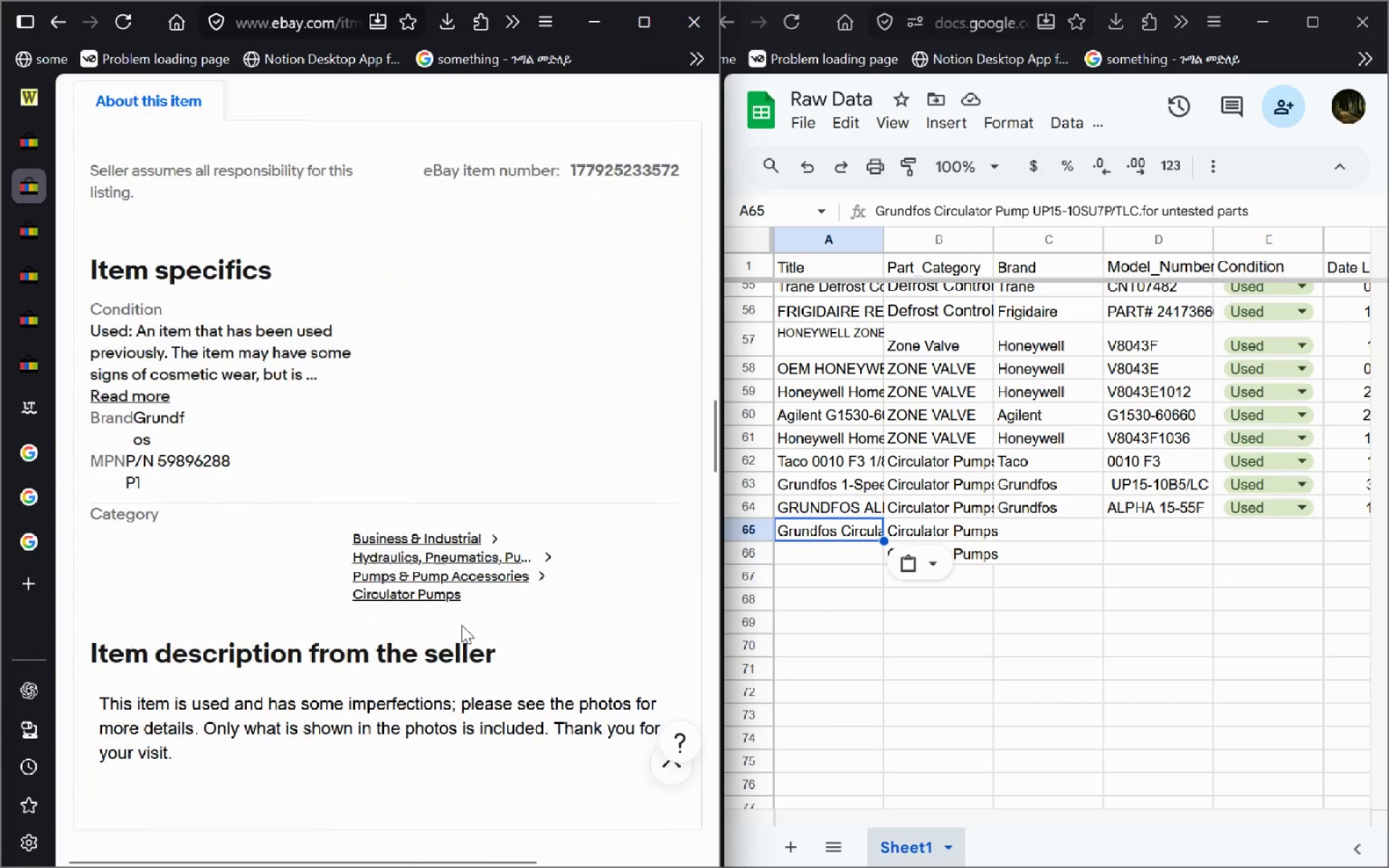 
wait(6.56)
 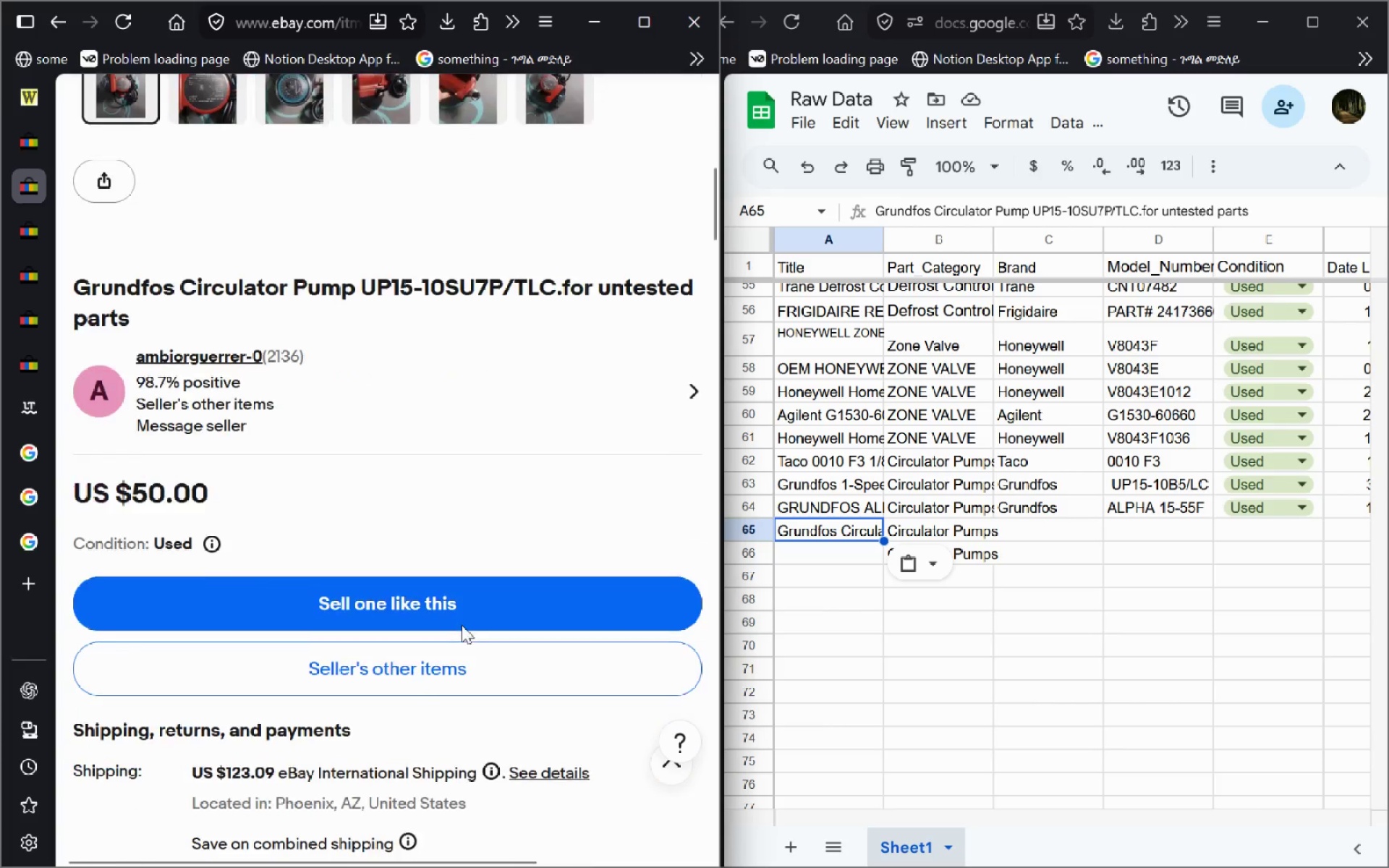 
left_click_drag(start_coordinate=[566, 128], to_coordinate=[681, 153])
 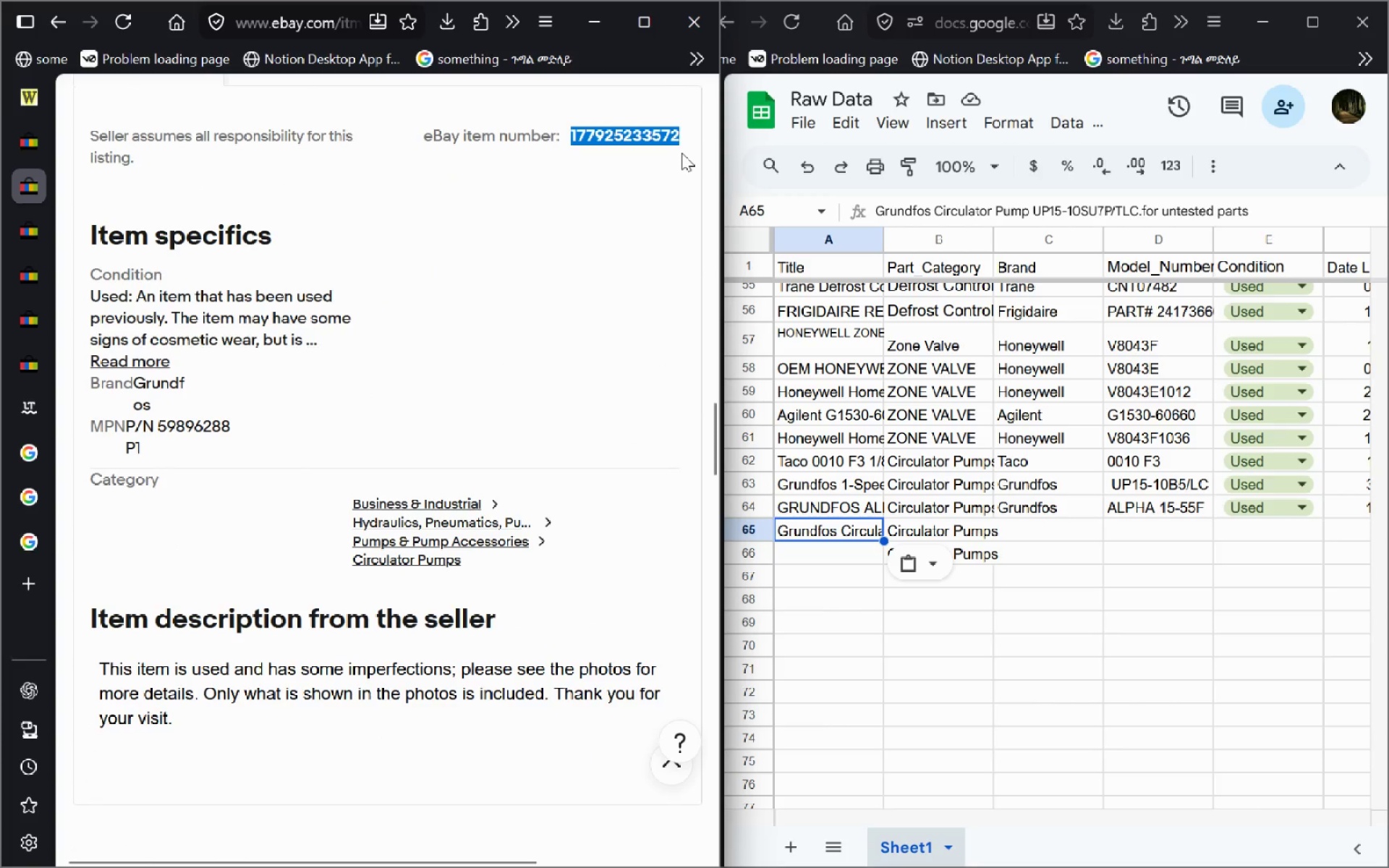 
key(Control+C)
 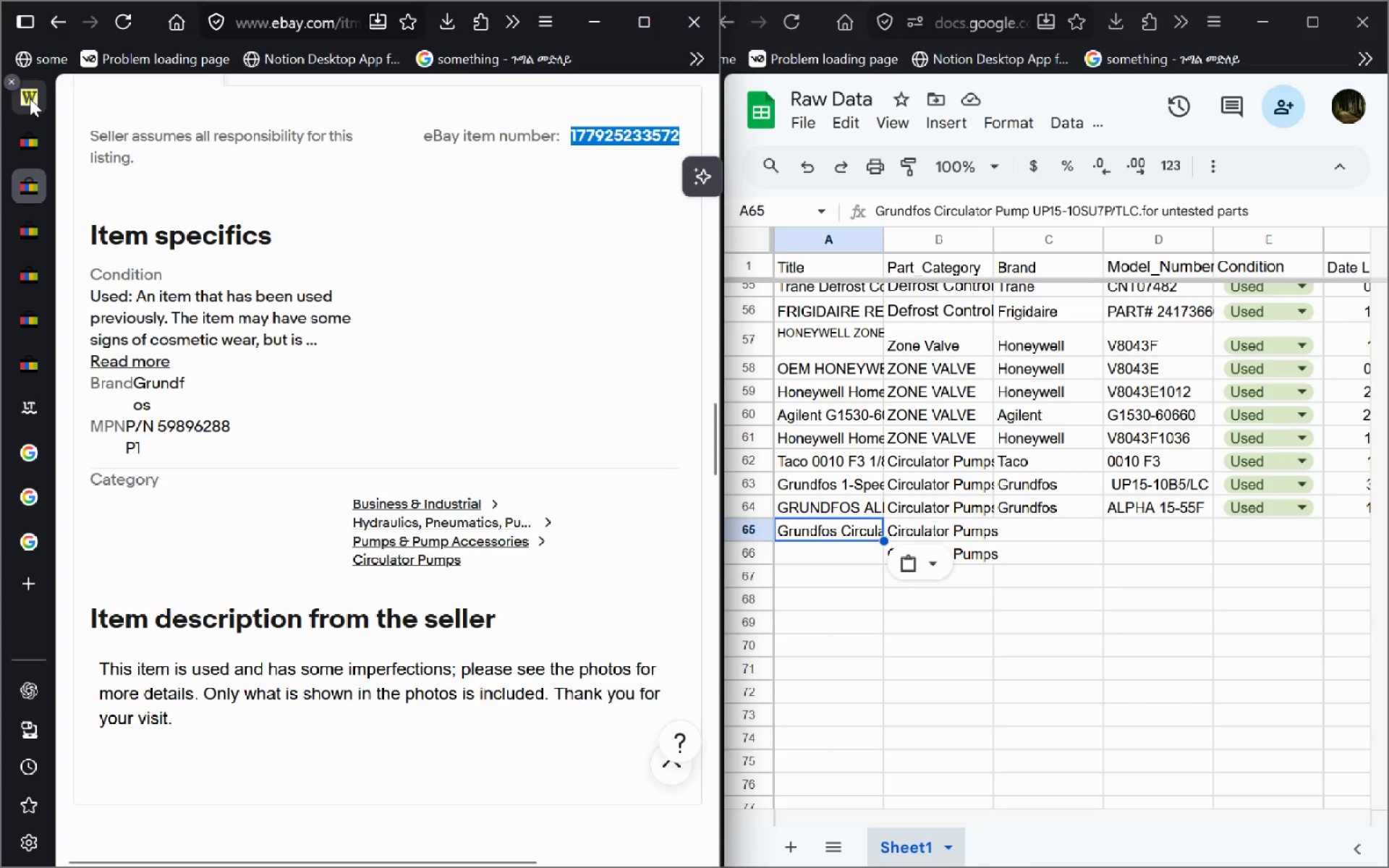 
left_click([30, 98])
 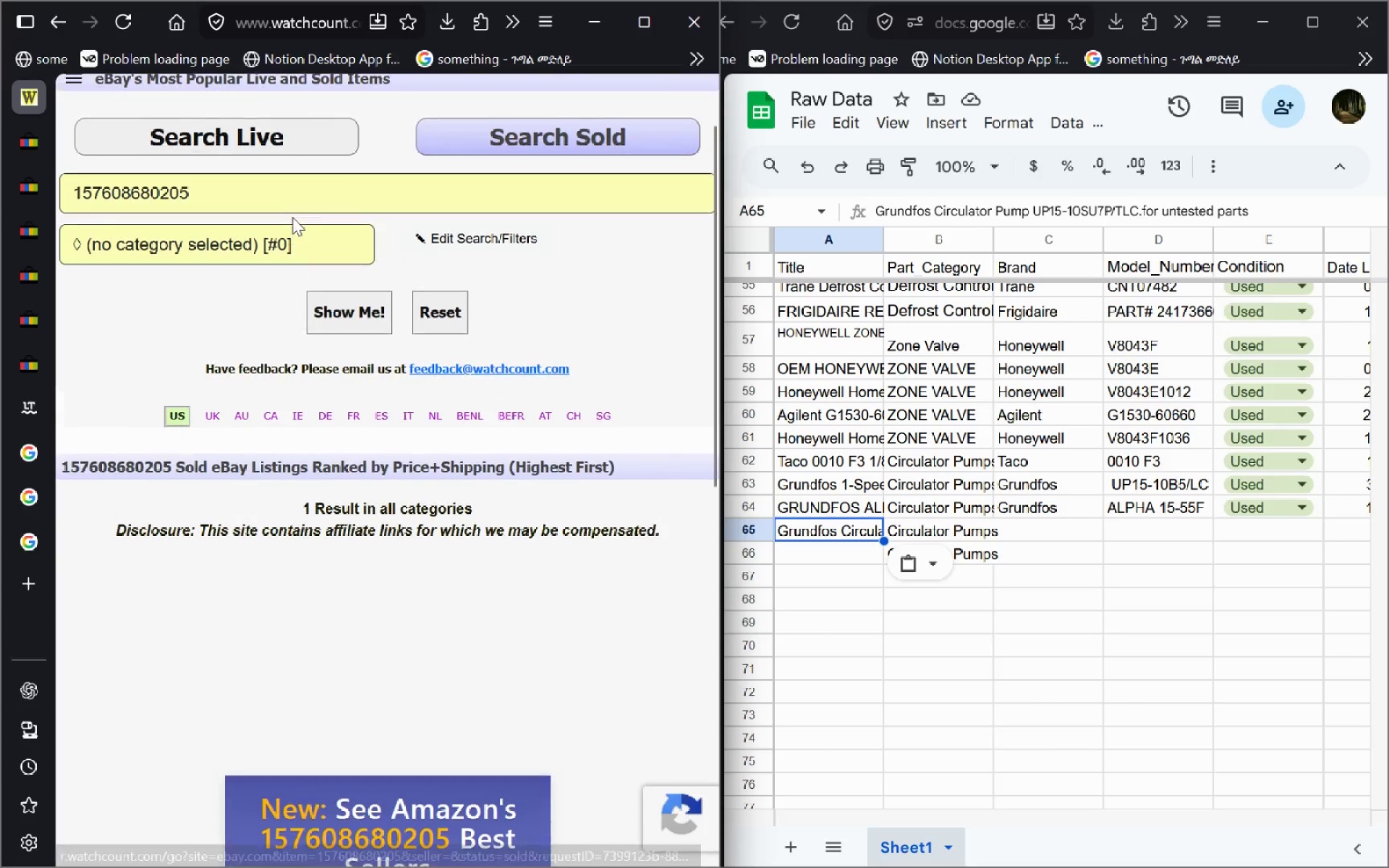 
left_click([306, 198])
 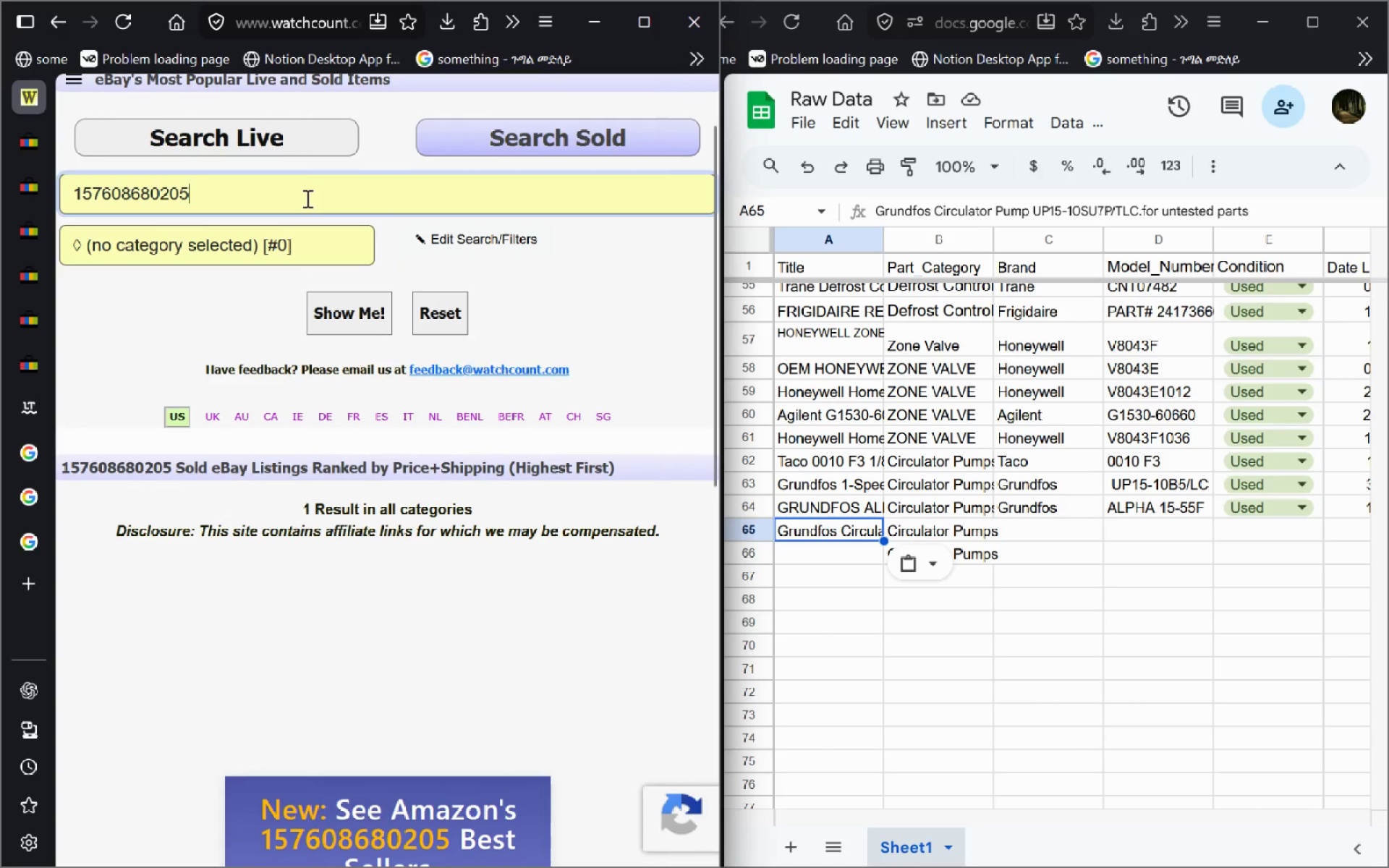 
key(Control+A)
 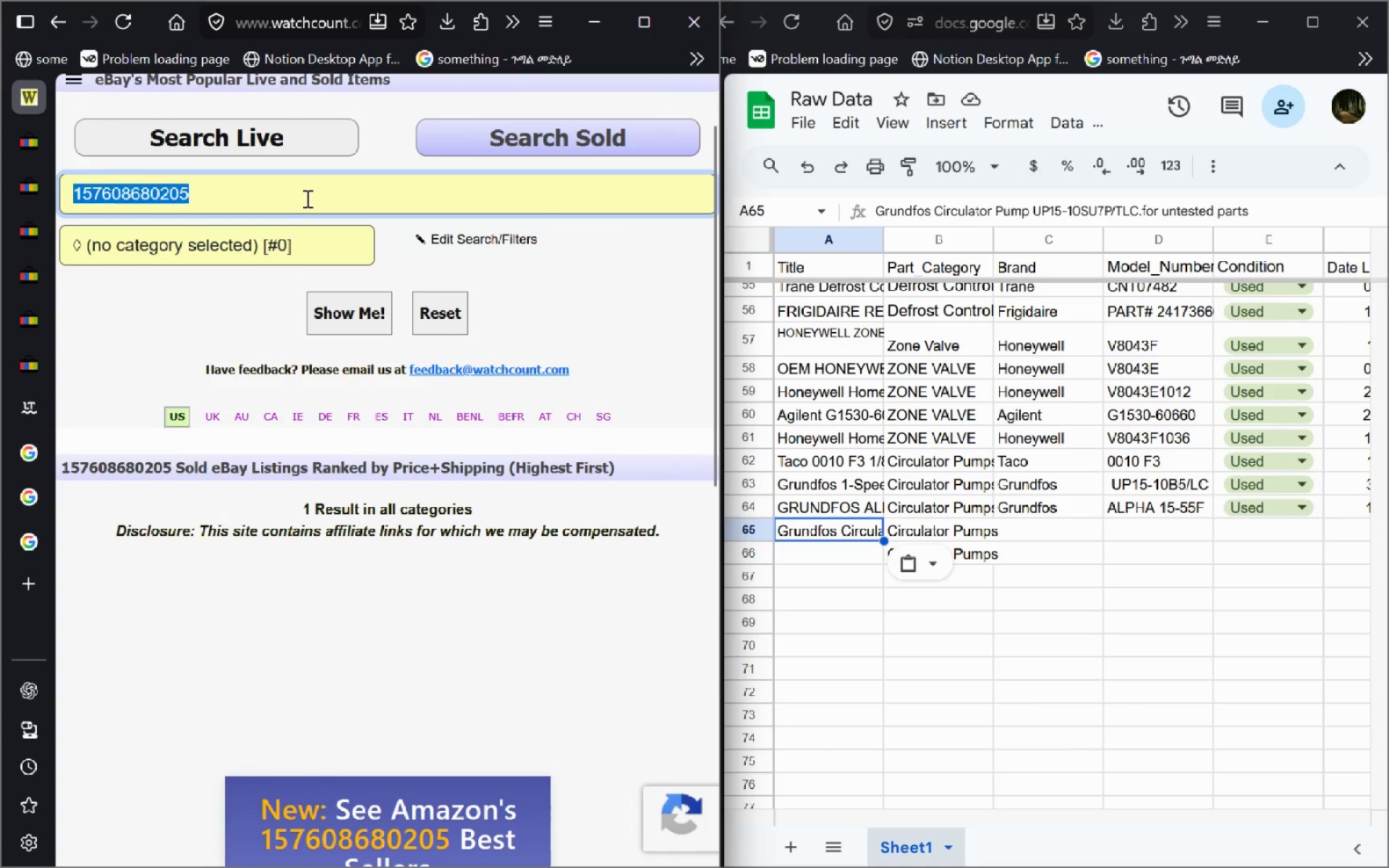 
key(Control+V)
 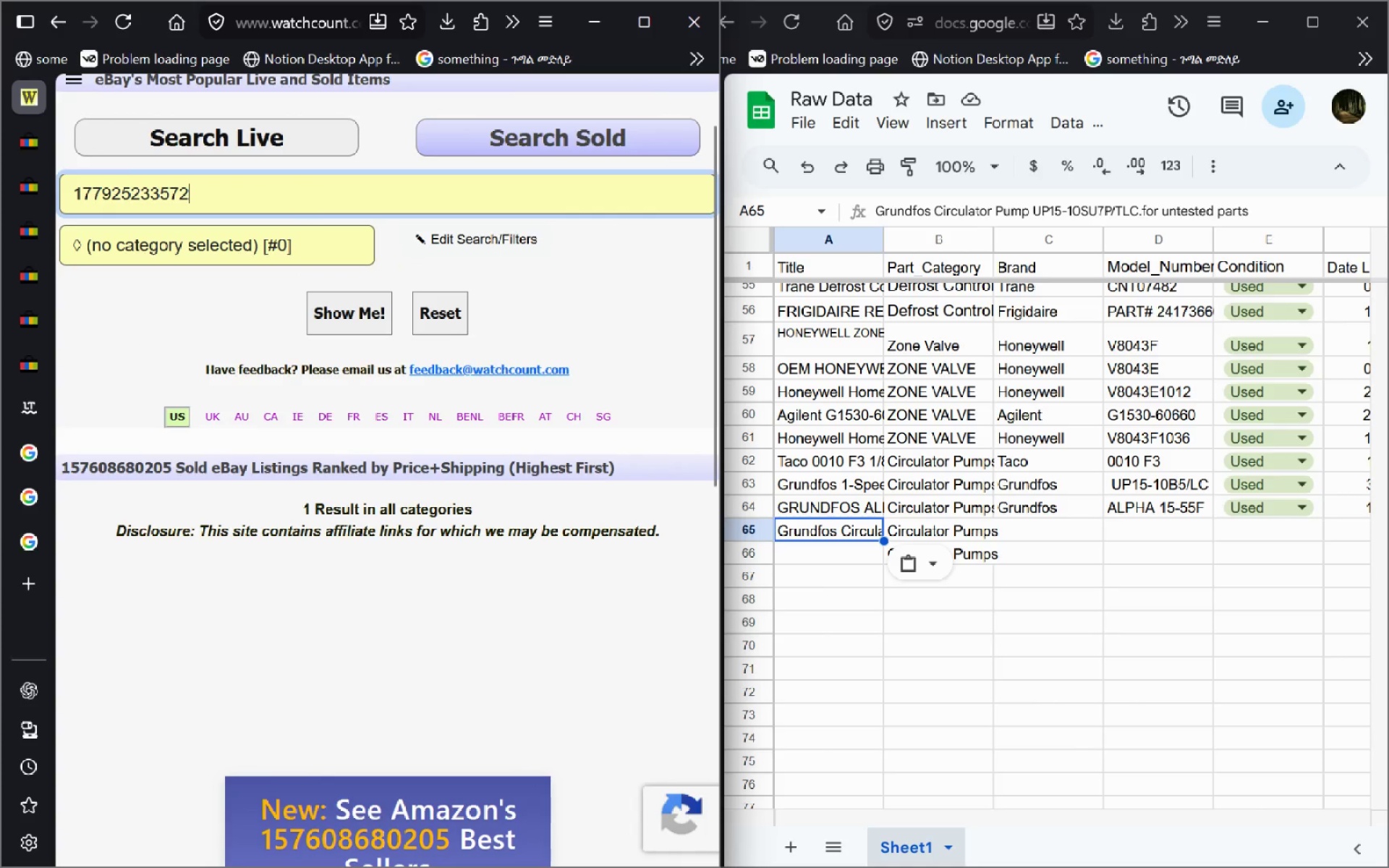 
key(Enter)
 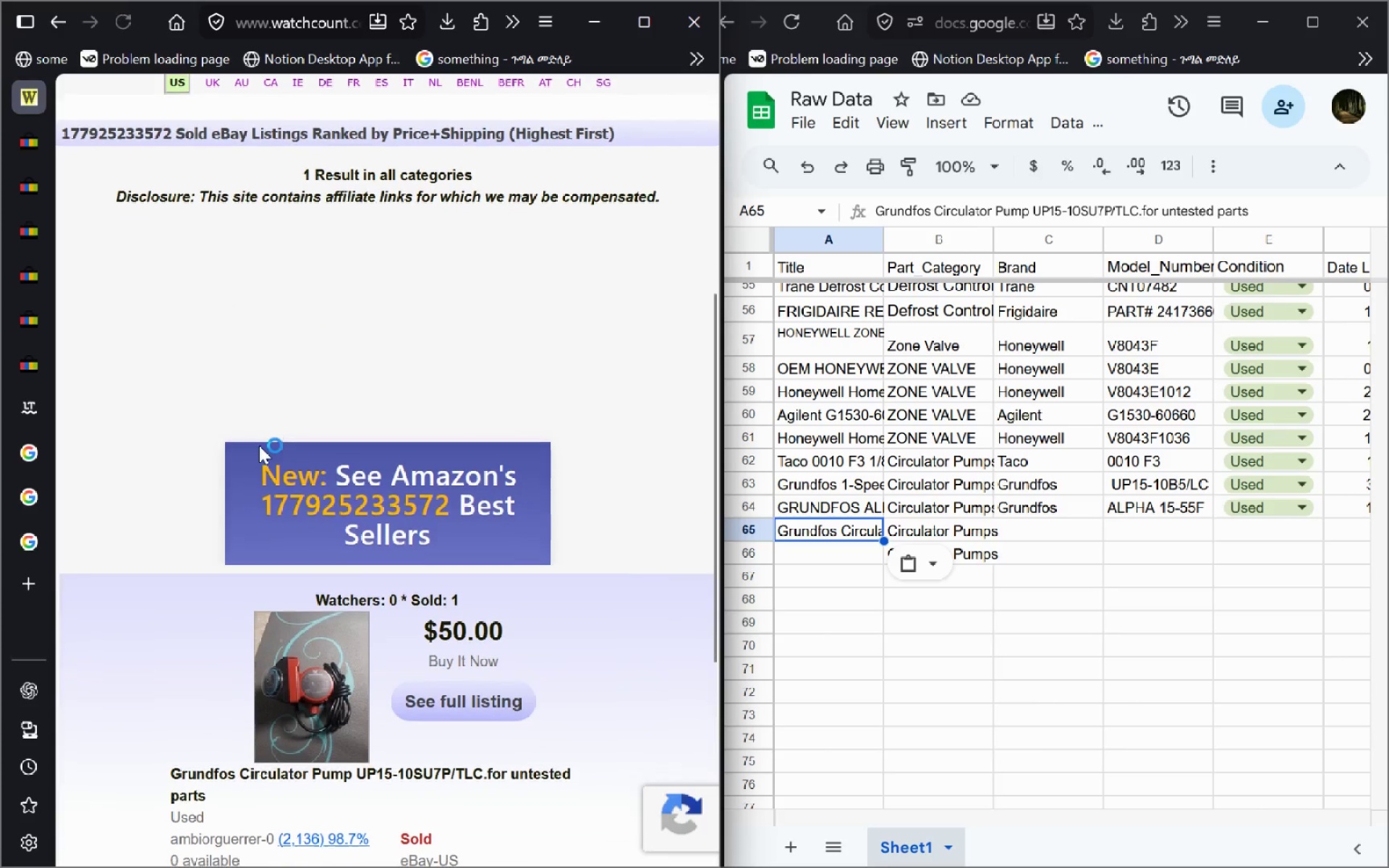 
wait(6.19)
 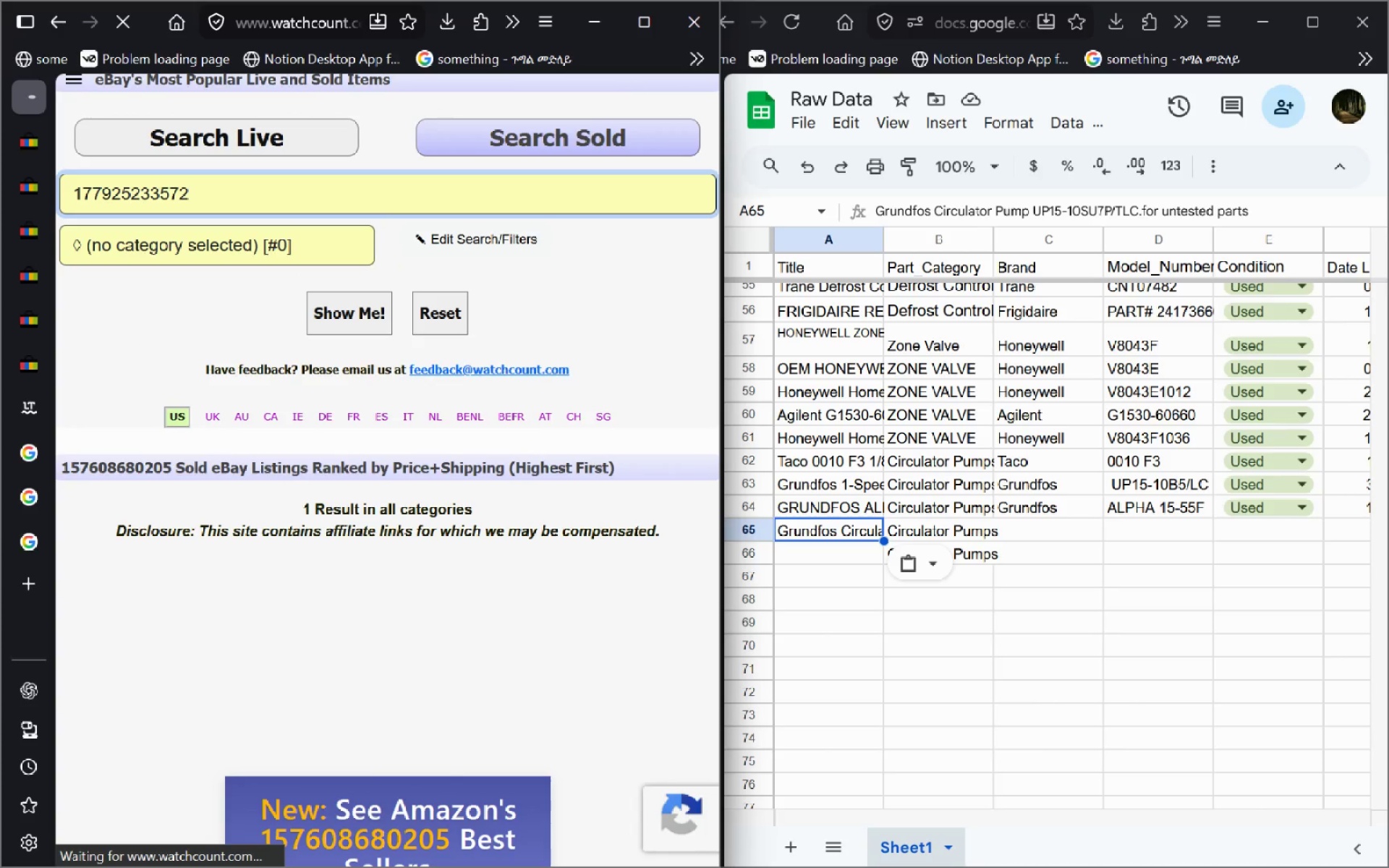 
left_click_drag(start_coordinate=[213, 603], to_coordinate=[179, 587])
 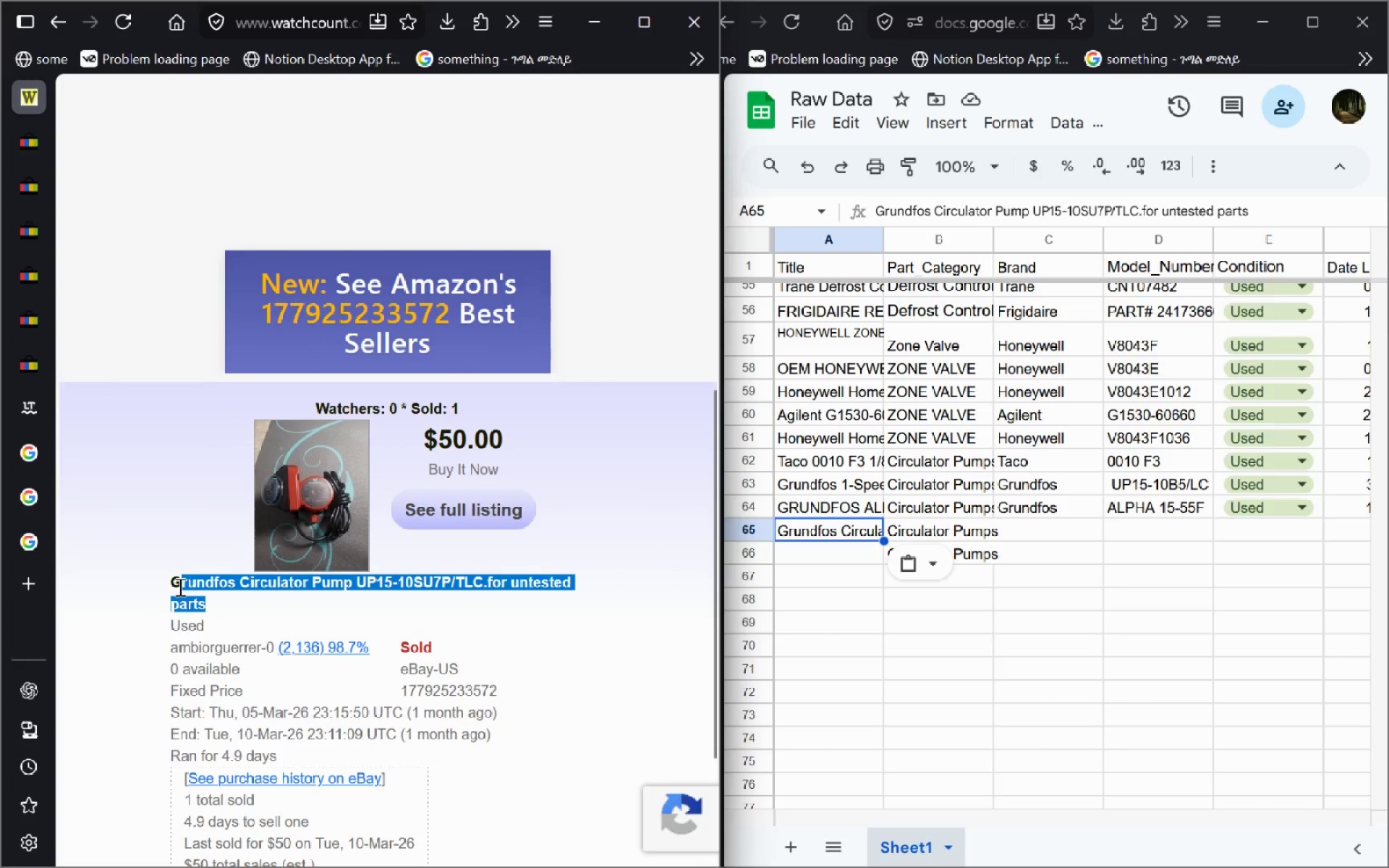 
key(Control+ControlLeft)
 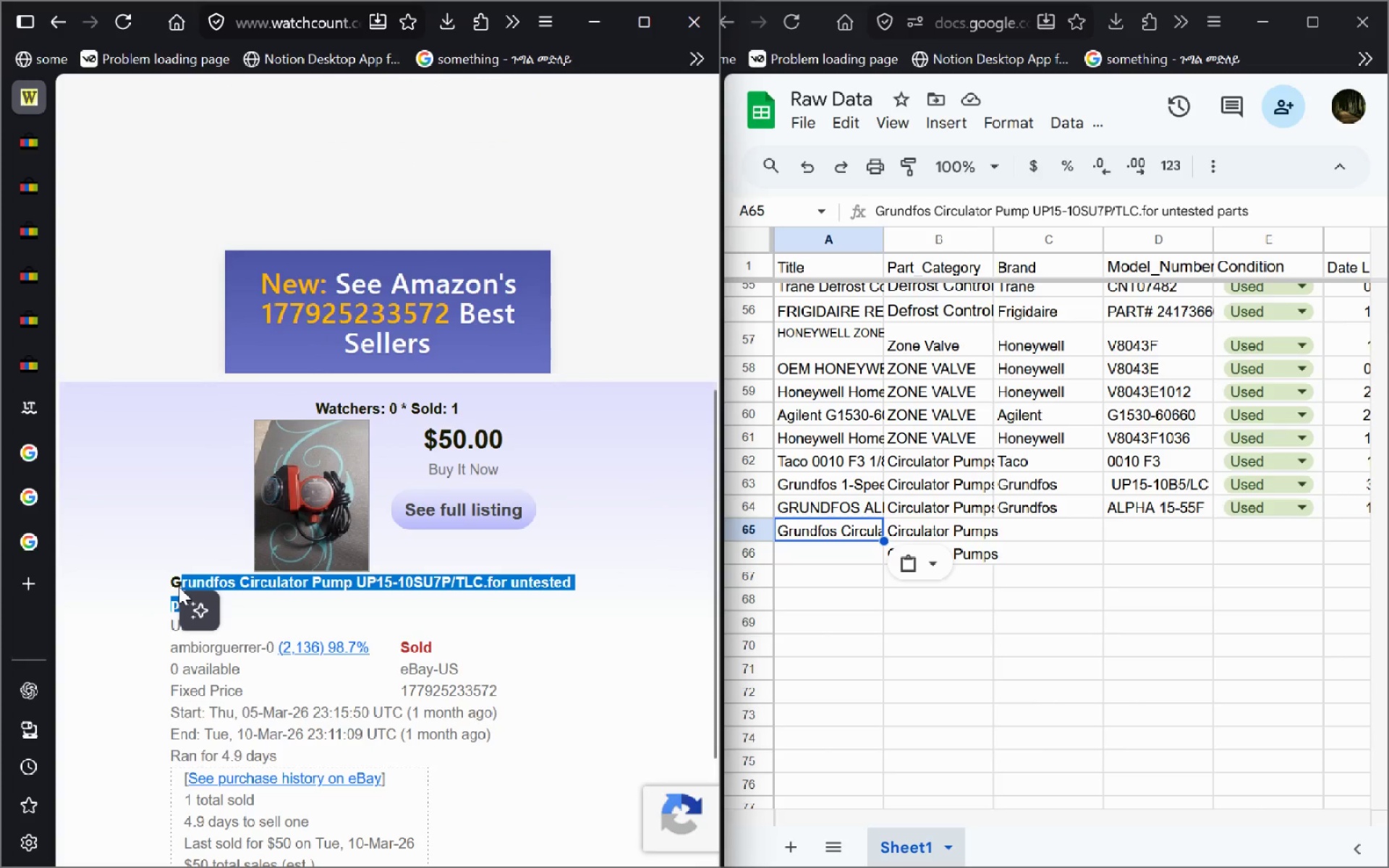 
hold_key(key=ShiftLeft, duration=0.66)
 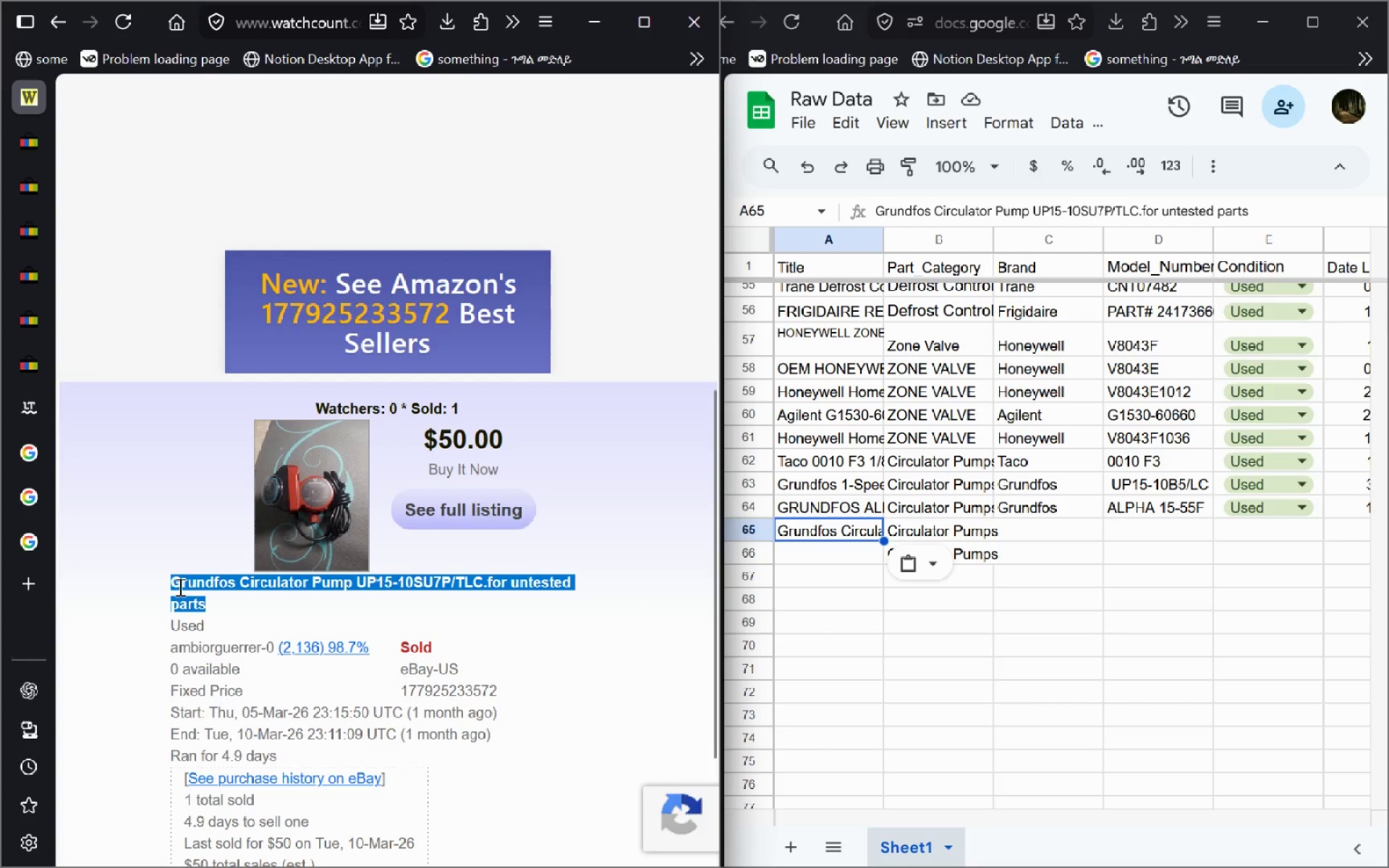 
key(Control+C)
 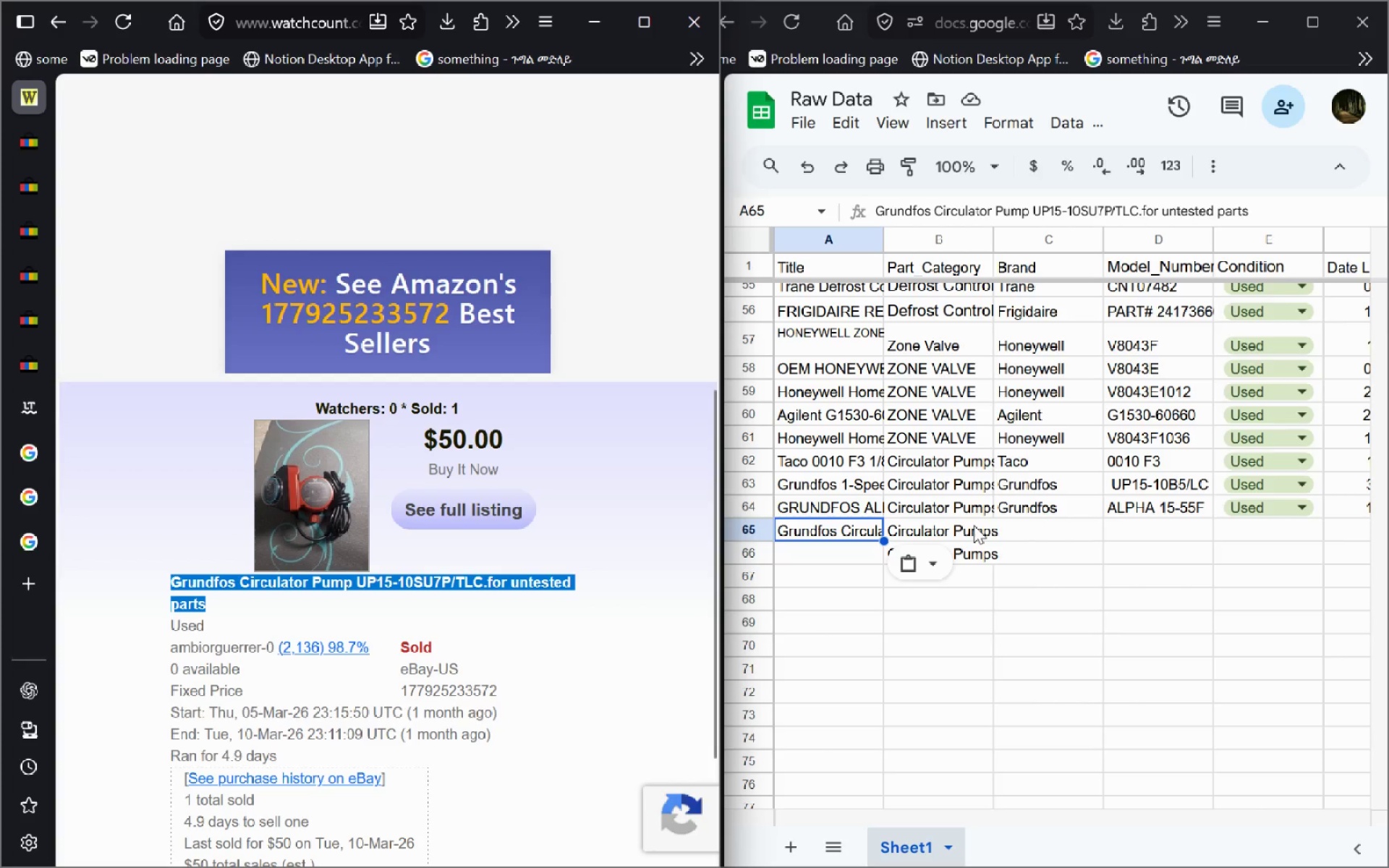 
key(Control+C)
 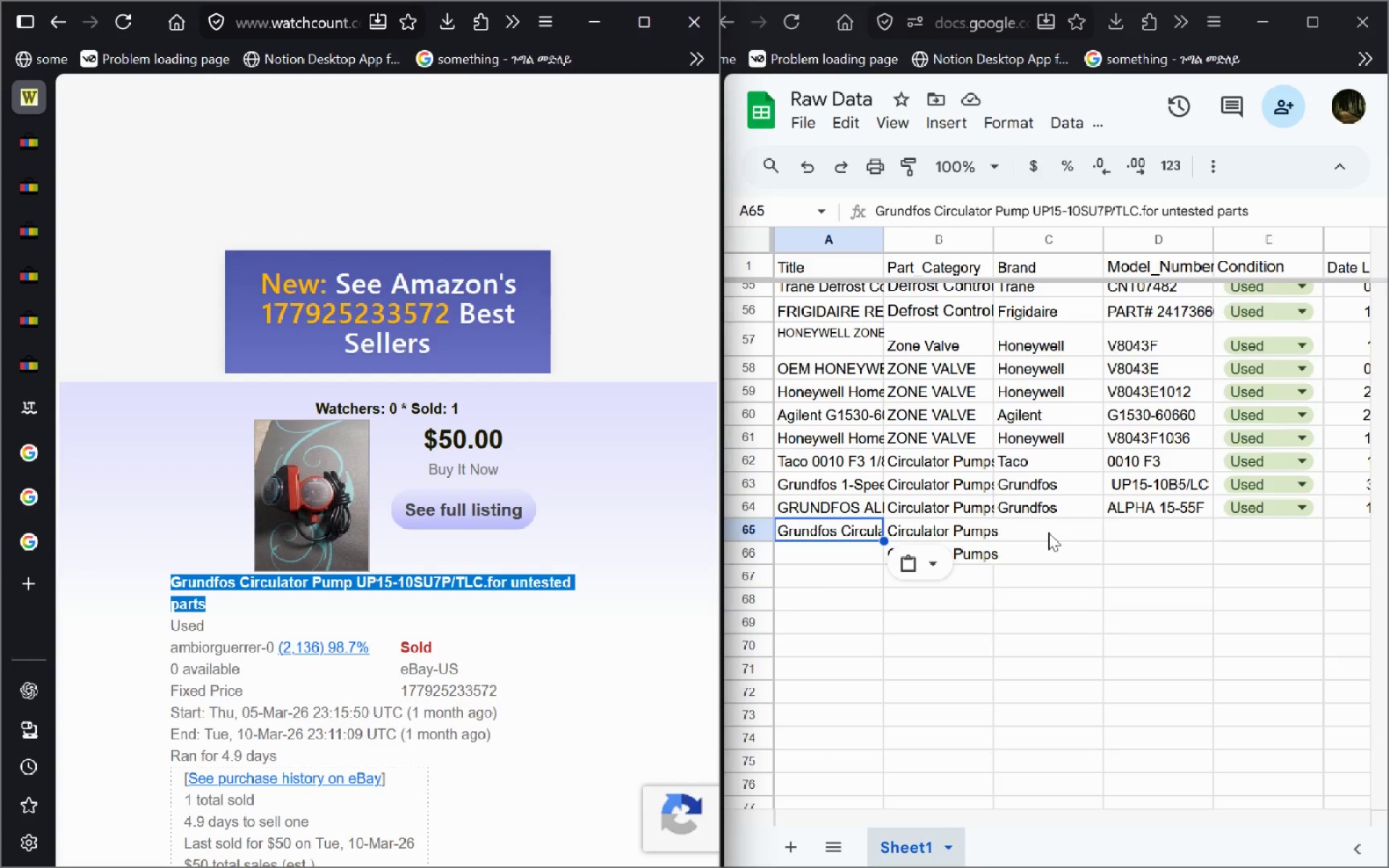 
left_click([1048, 532])
 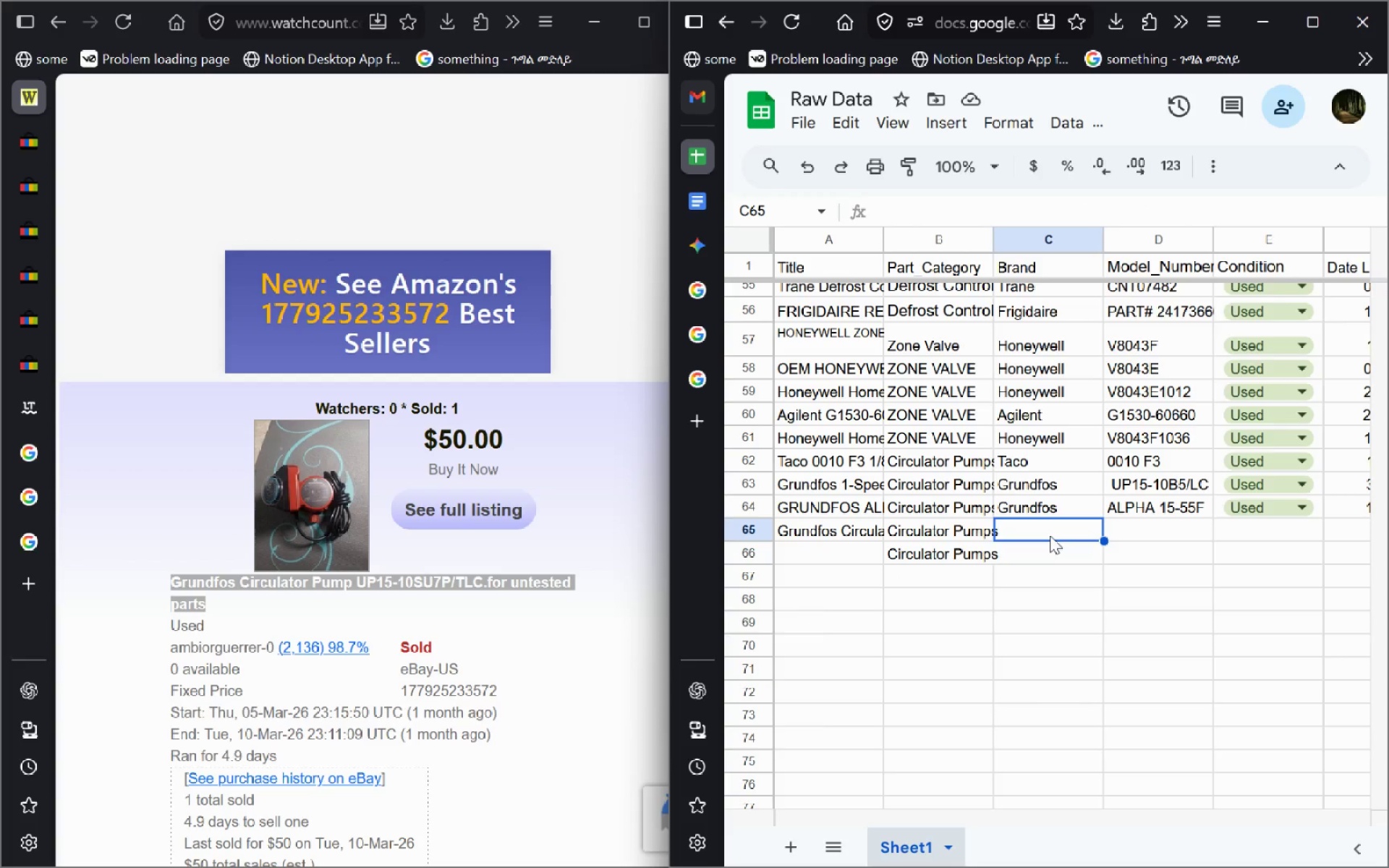 
double_click([1050, 535])
 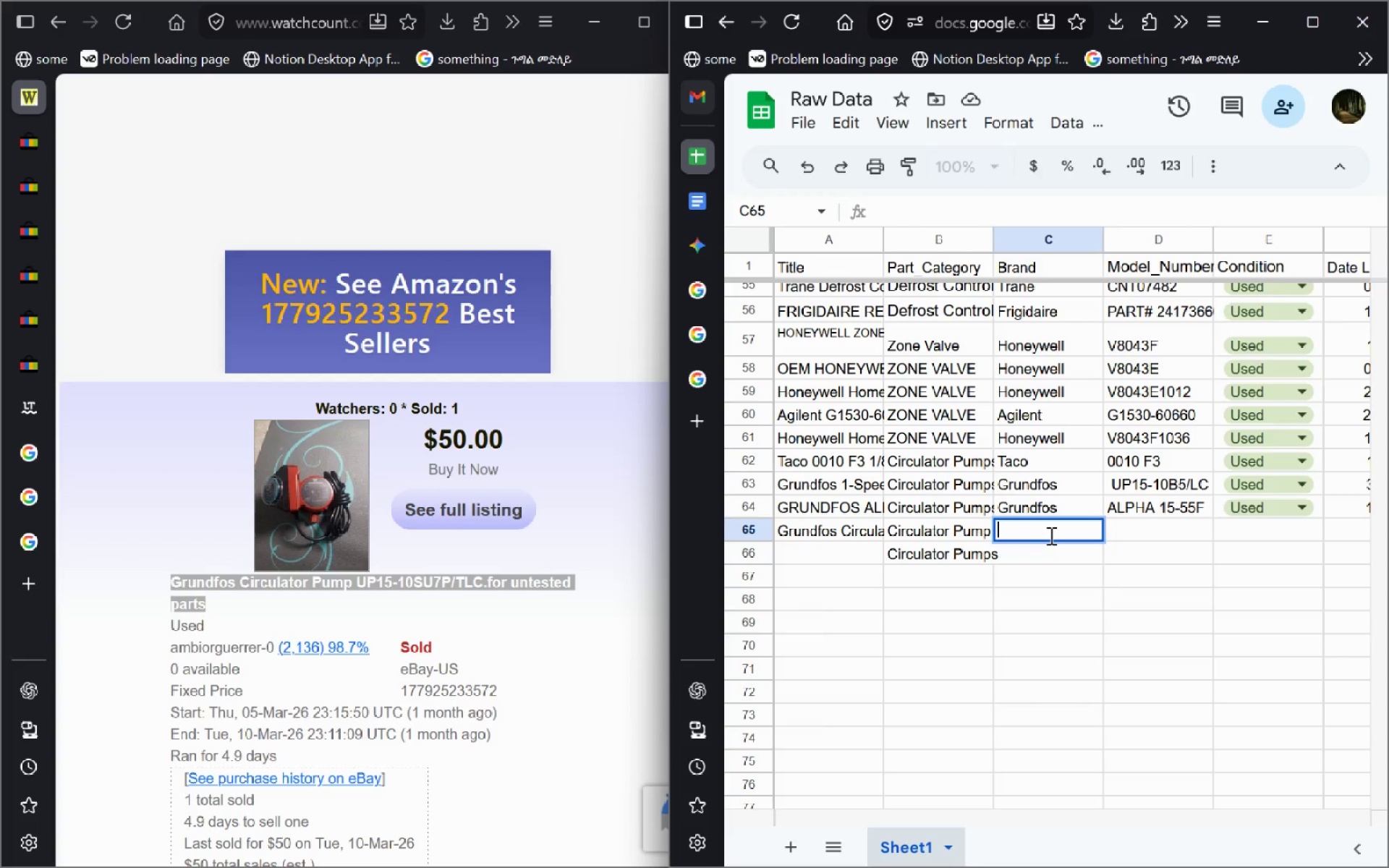 
type(Grundfos)
 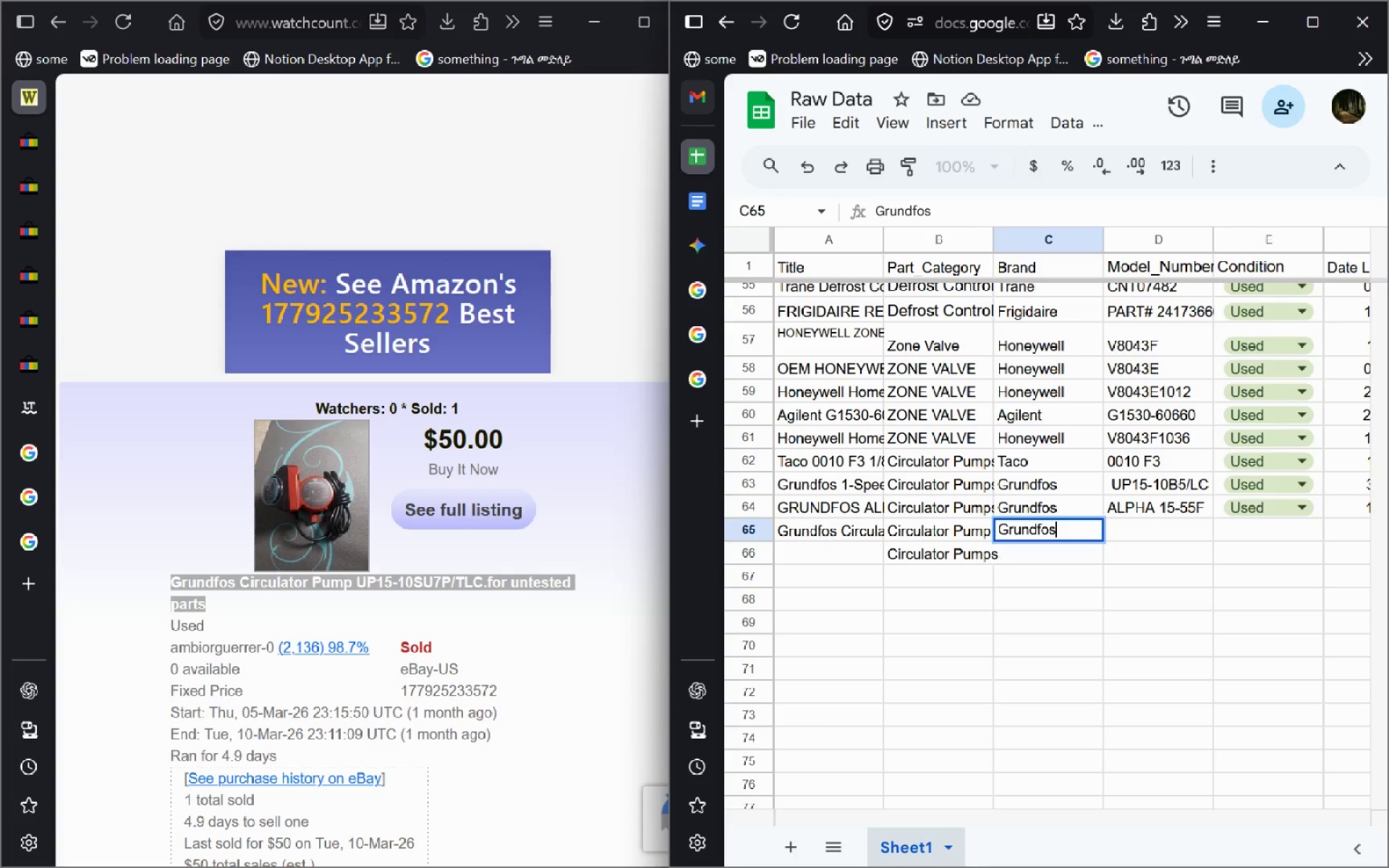 
key(Enter)
 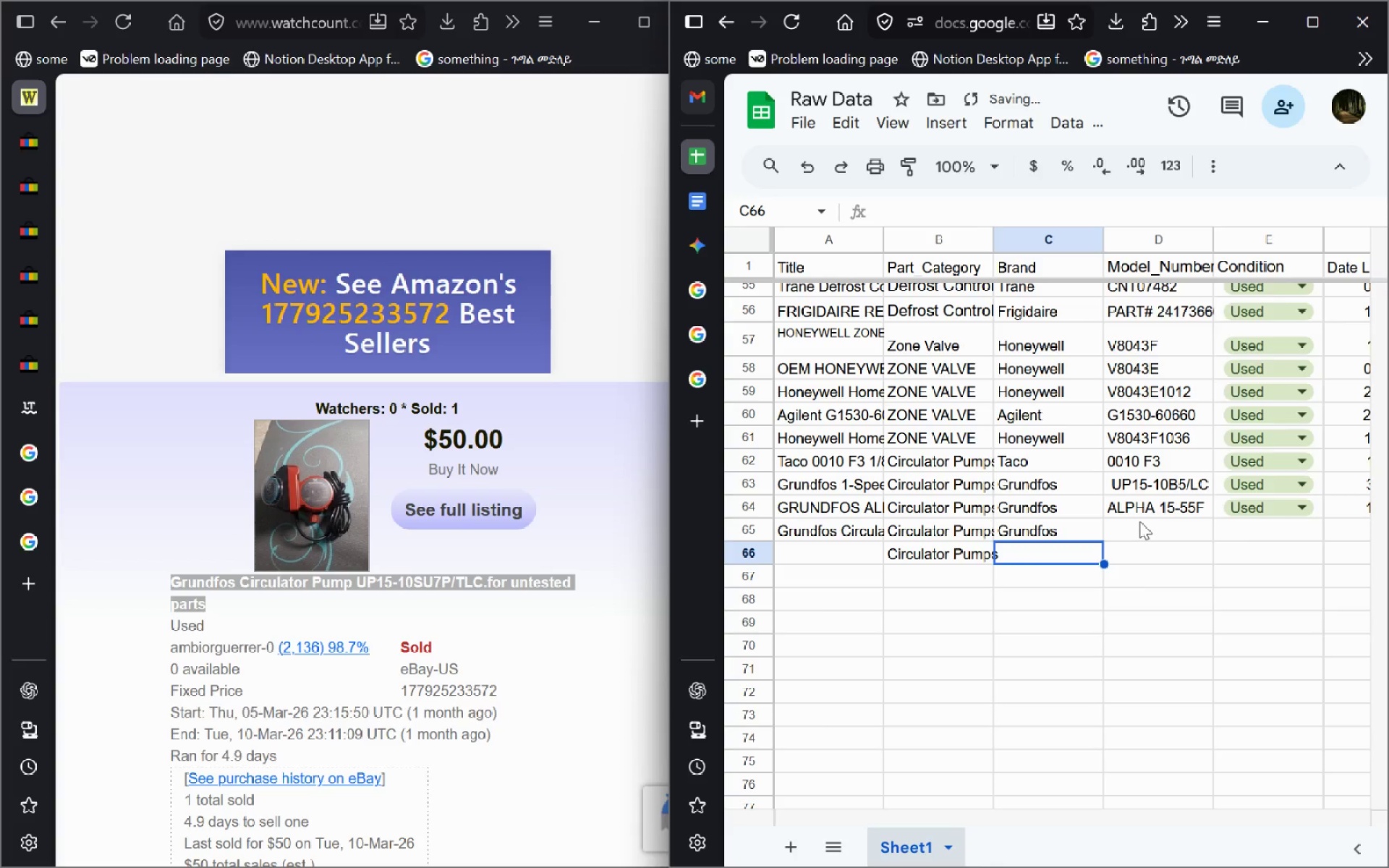 
left_click([1137, 522])
 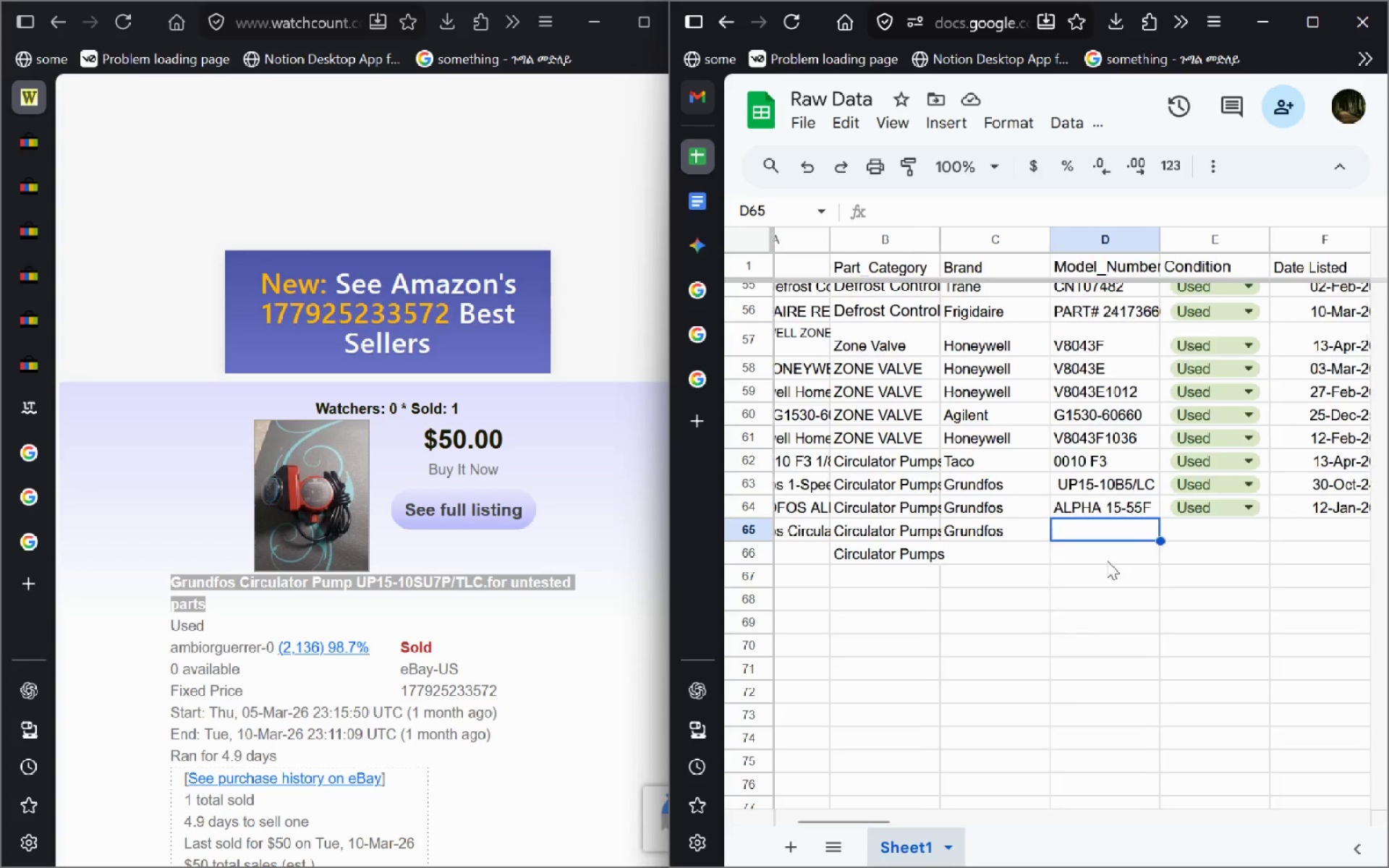 
wait(11.05)
 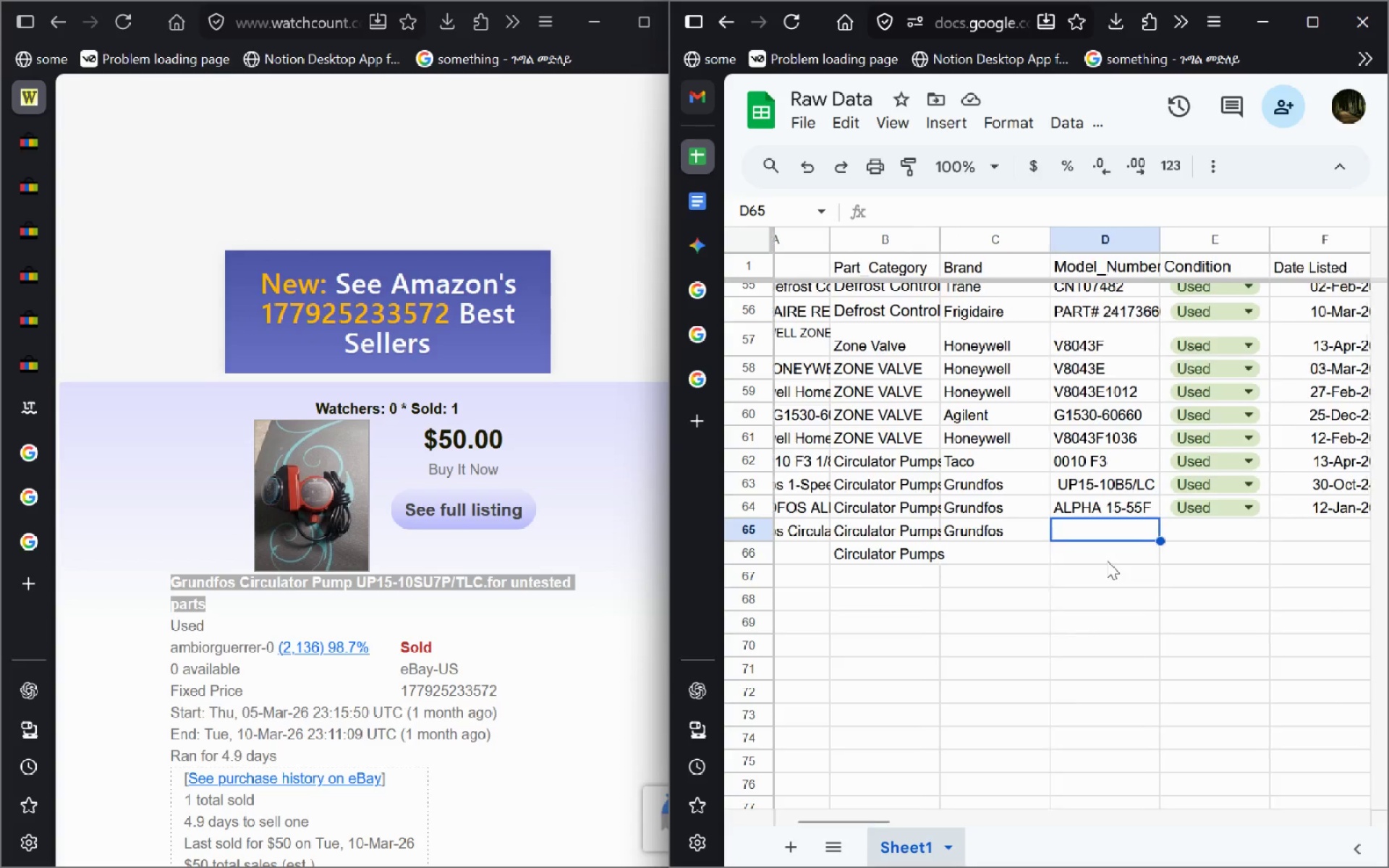 
left_click([1203, 475])
 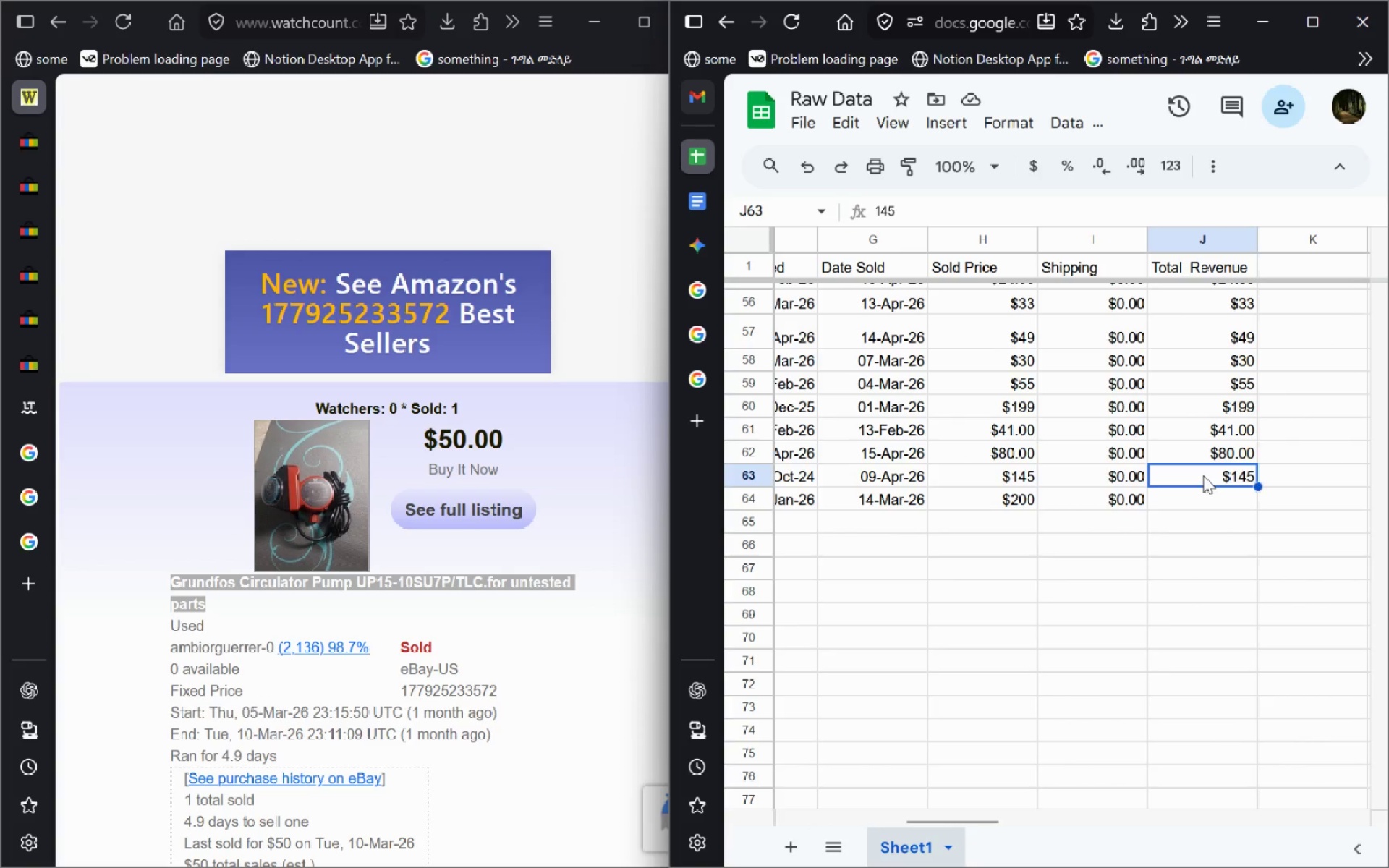 
key(Control+C)
 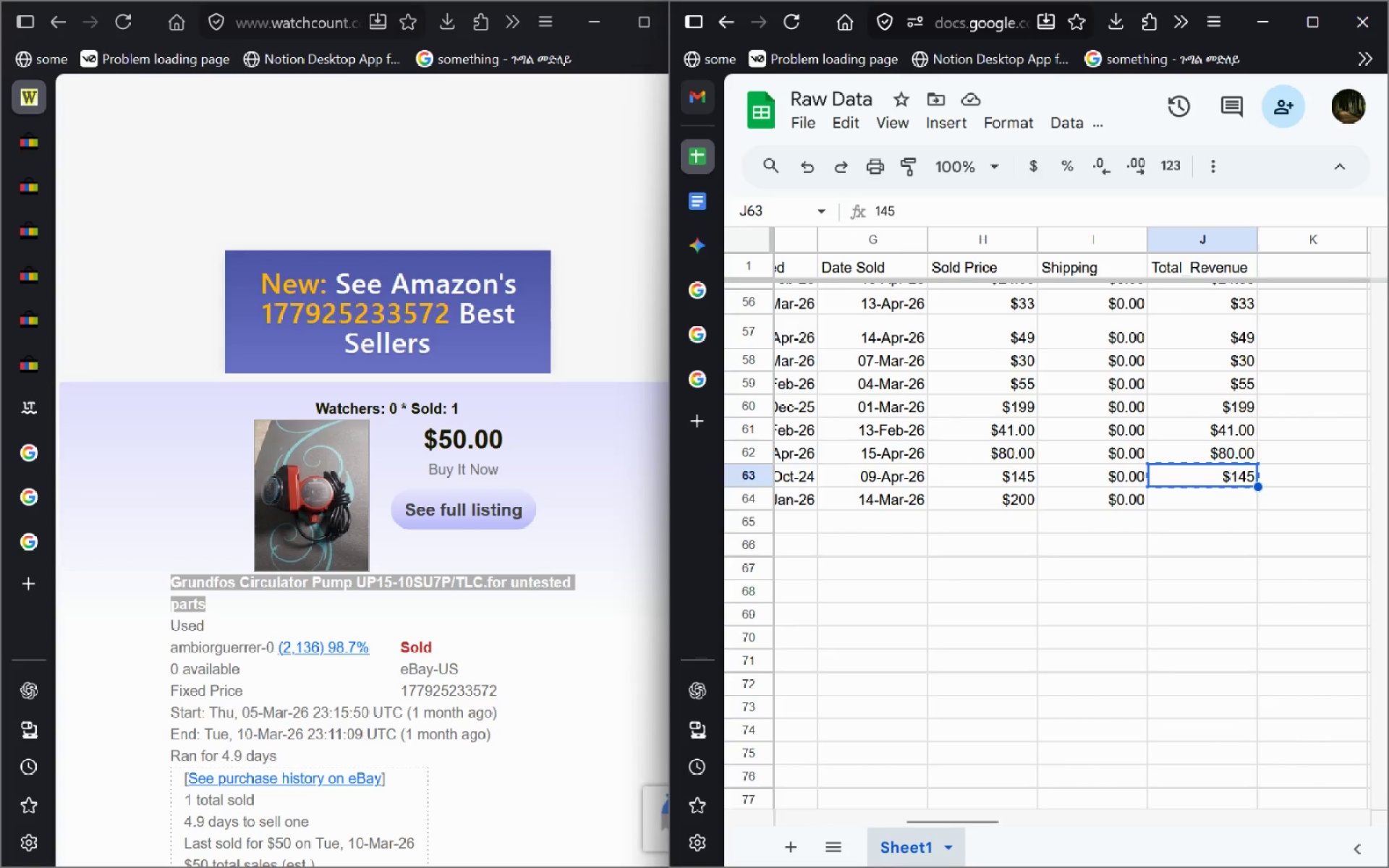 
key(ArrowDown)
 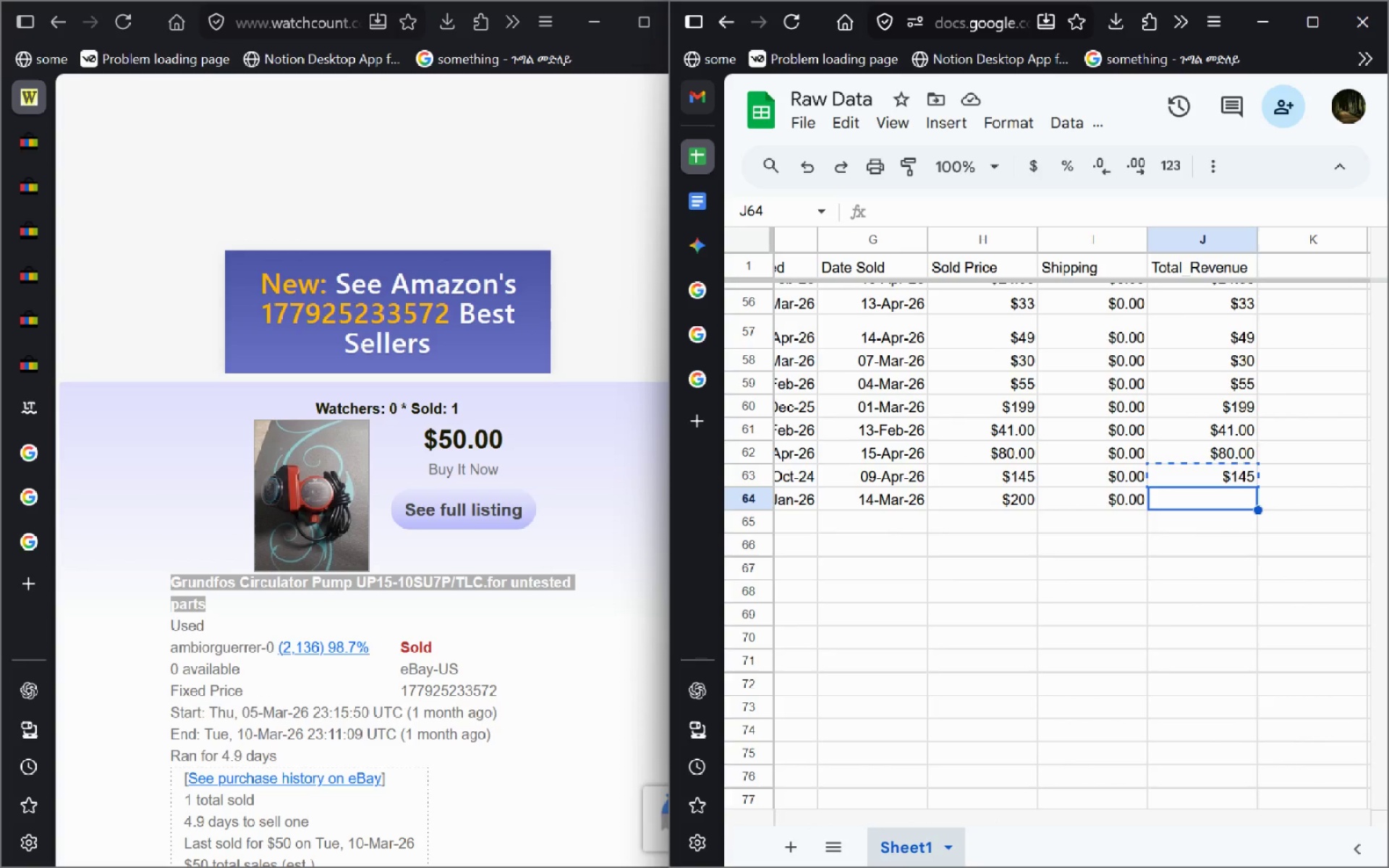 
key(Control+V)
 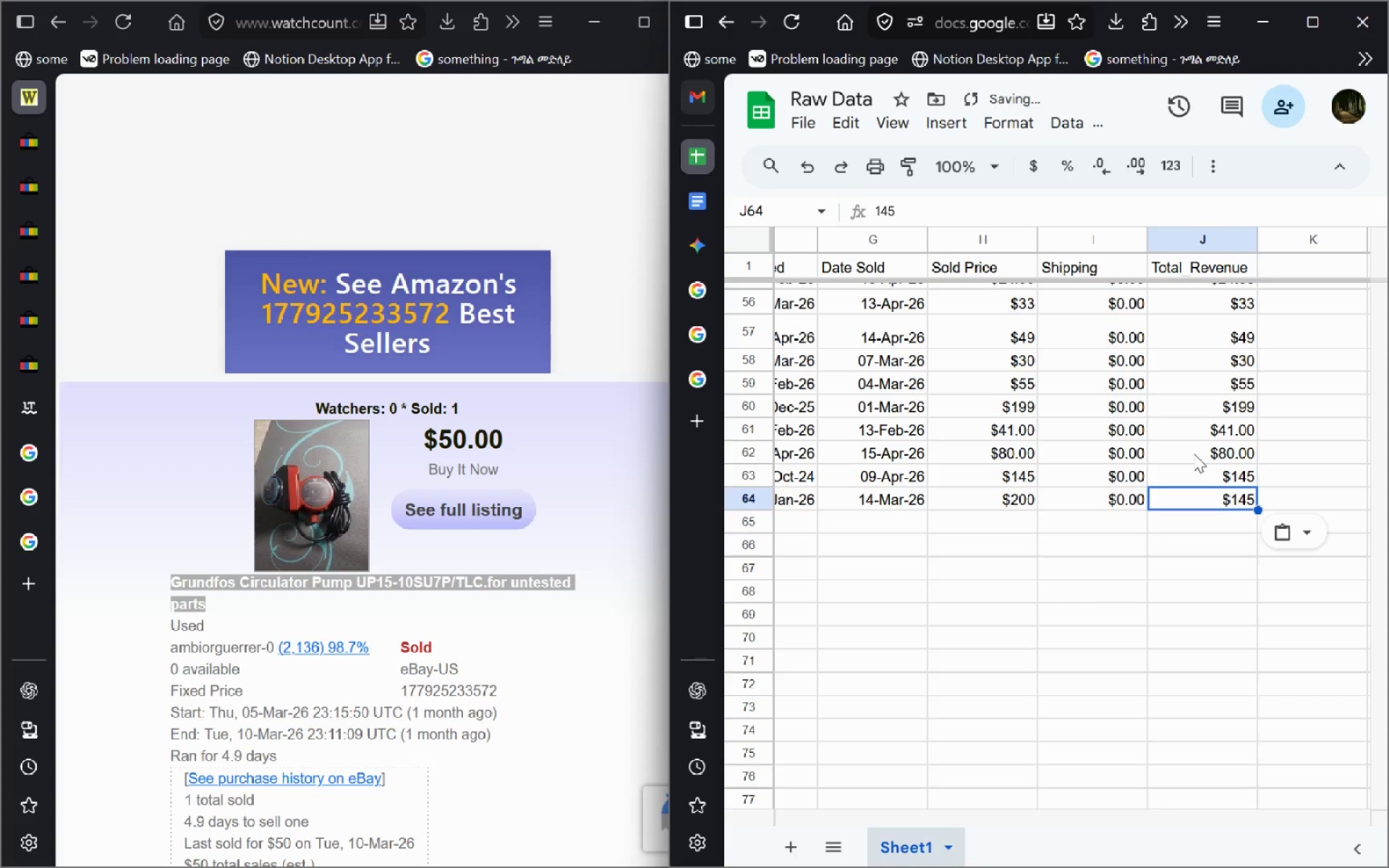 
key(Control+ControlLeft)
 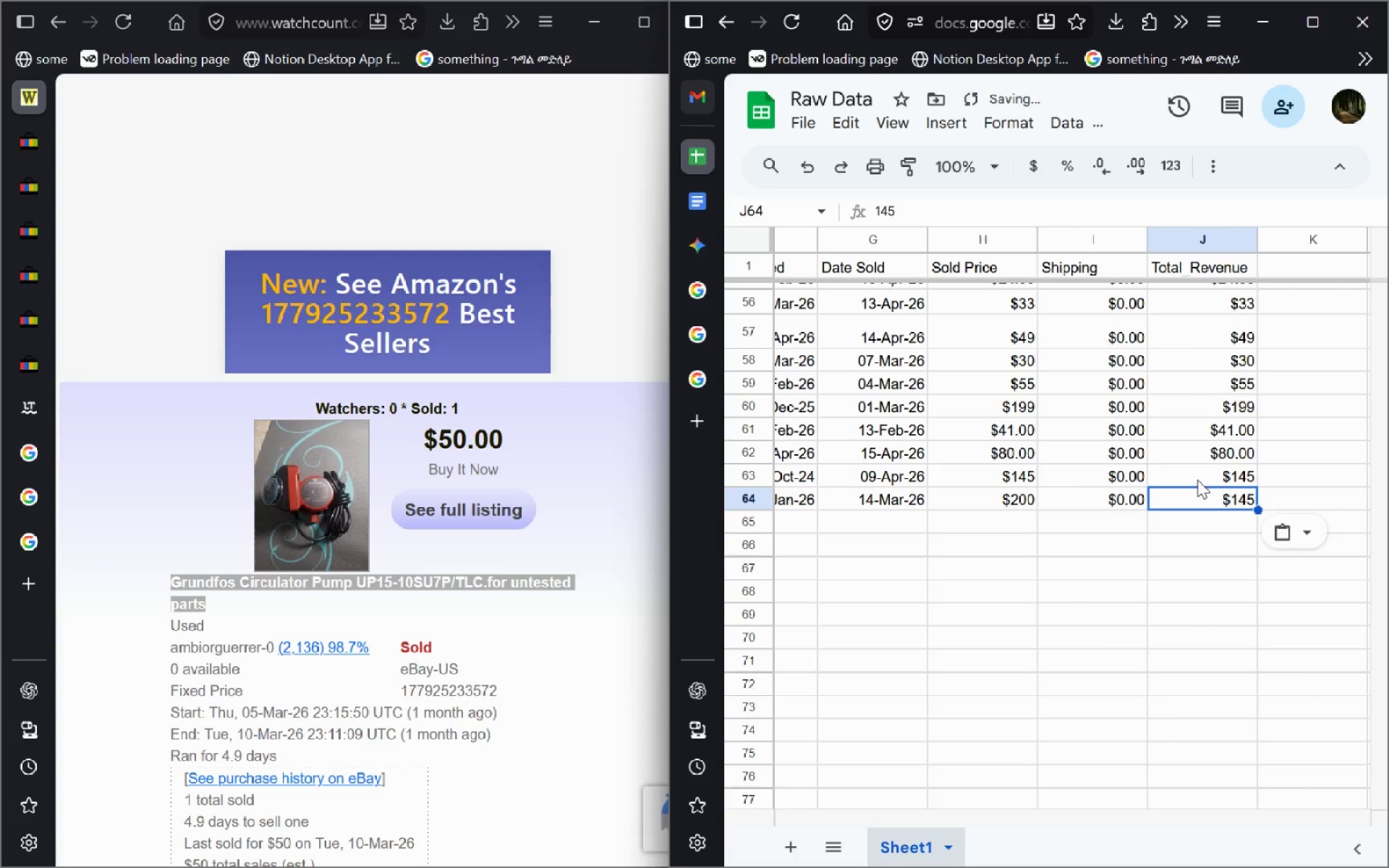 
key(Control+Z)
 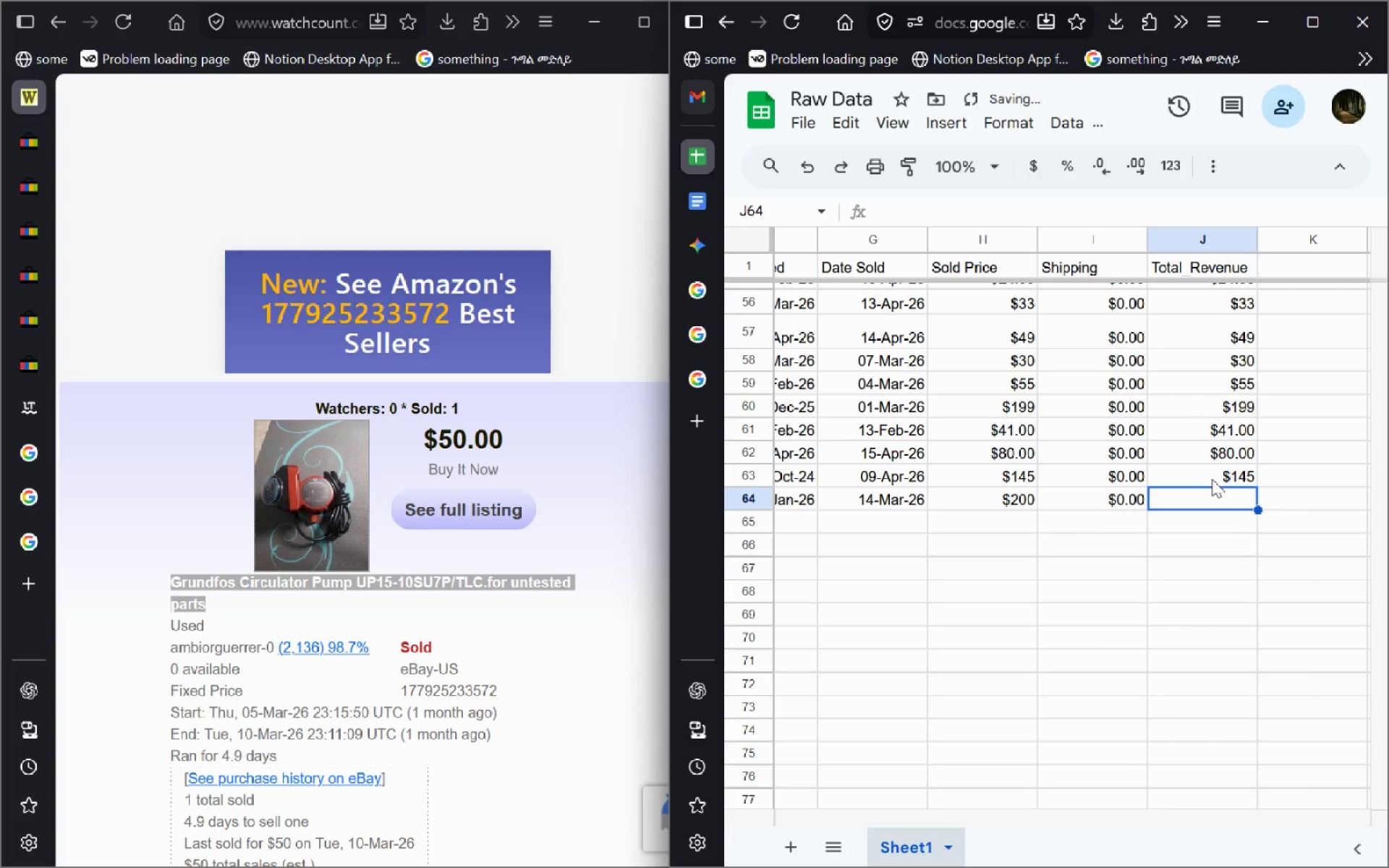 
left_click([1212, 479])
 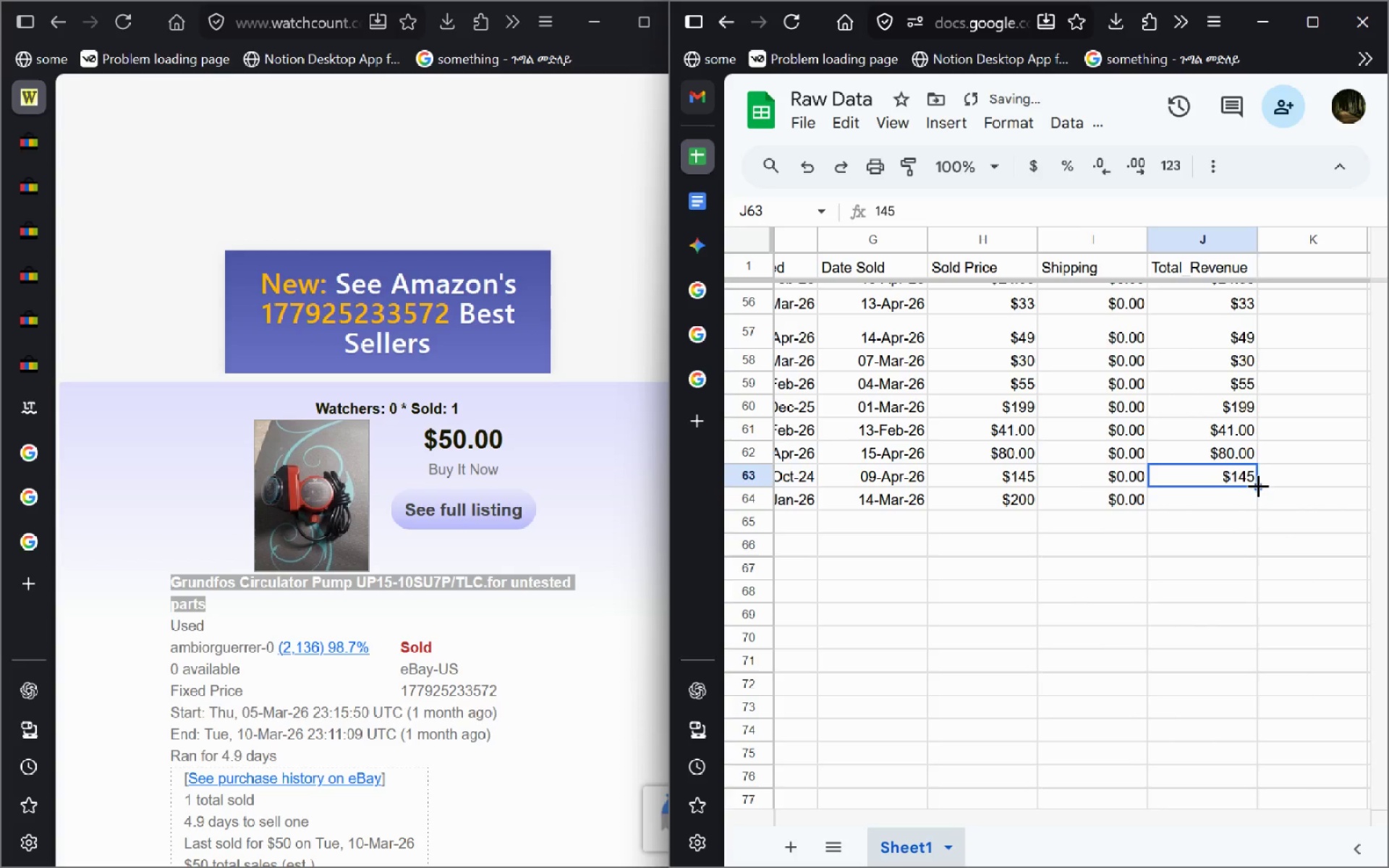 
left_click_drag(start_coordinate=[1258, 484], to_coordinate=[1256, 503])
 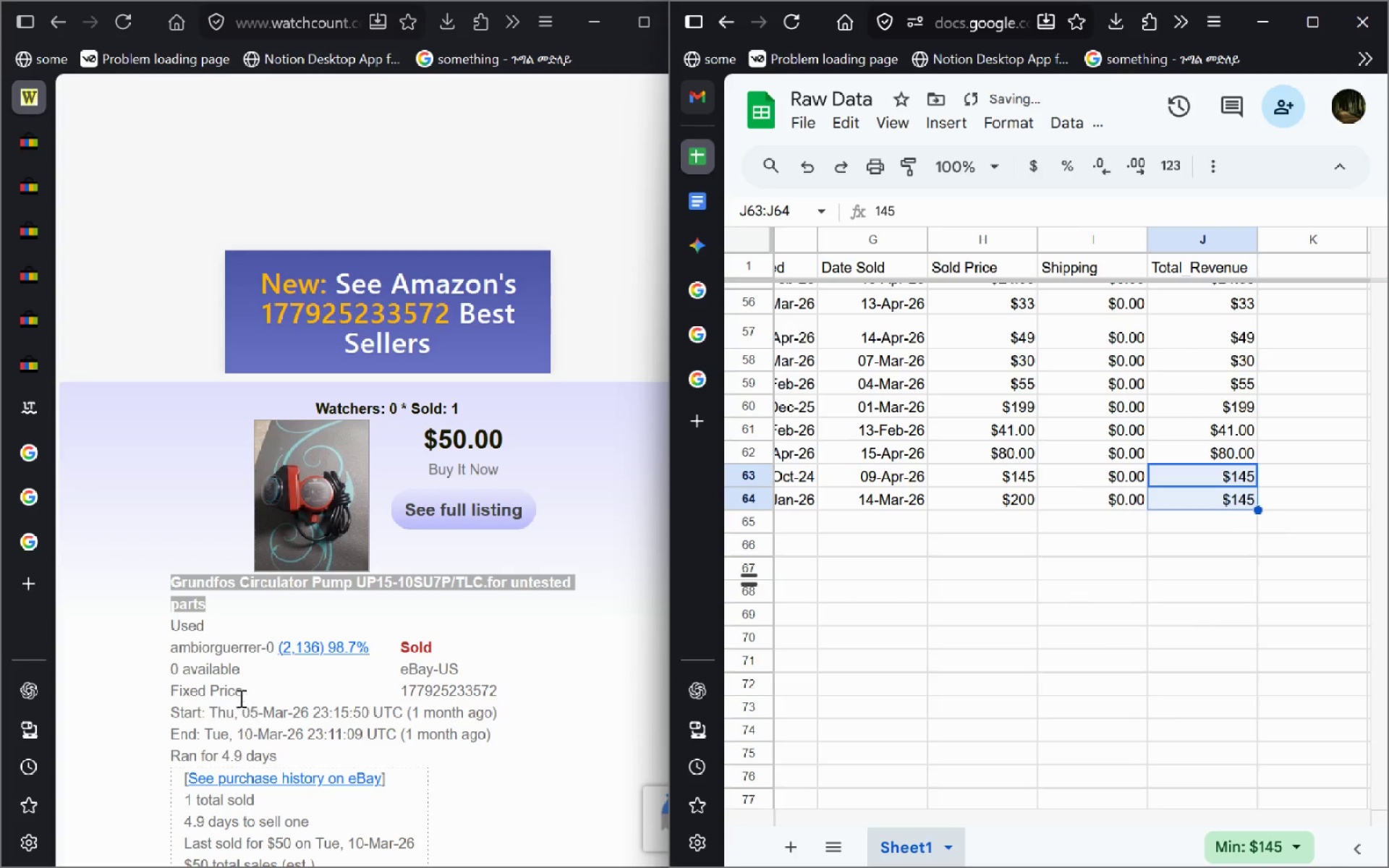 
mouse_move([281, 695])
 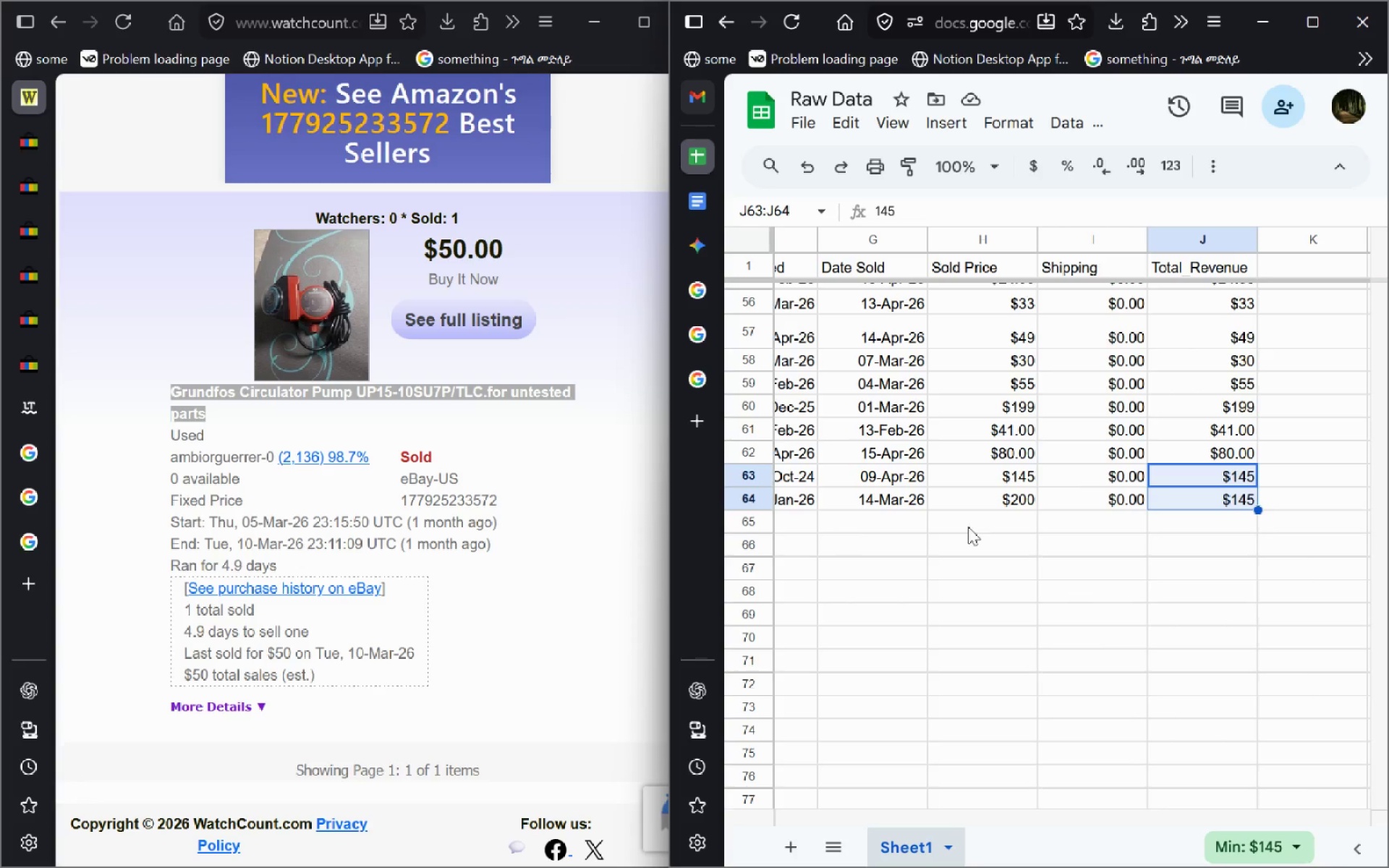 
left_click([1003, 503])
 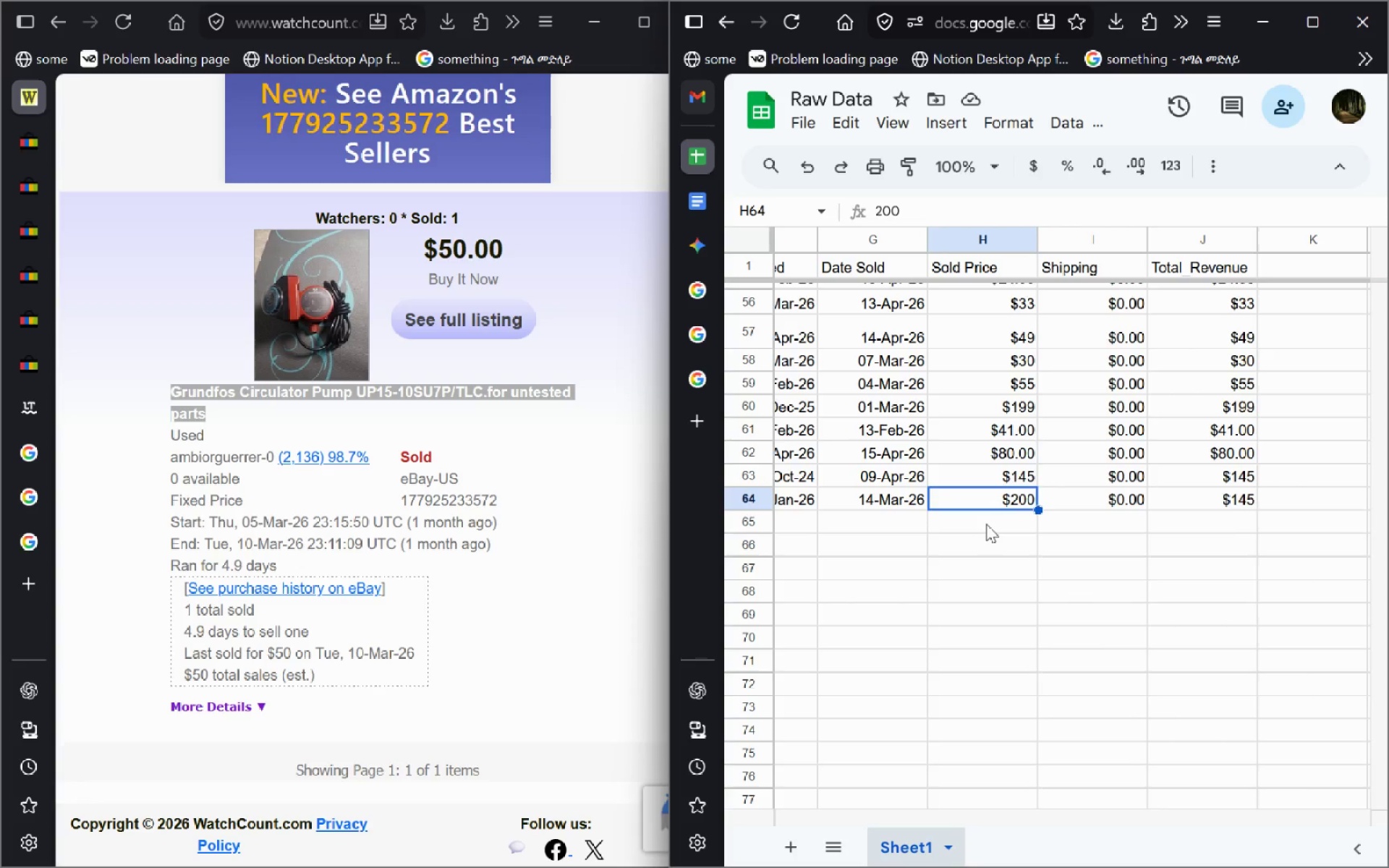 
left_click([986, 524])
 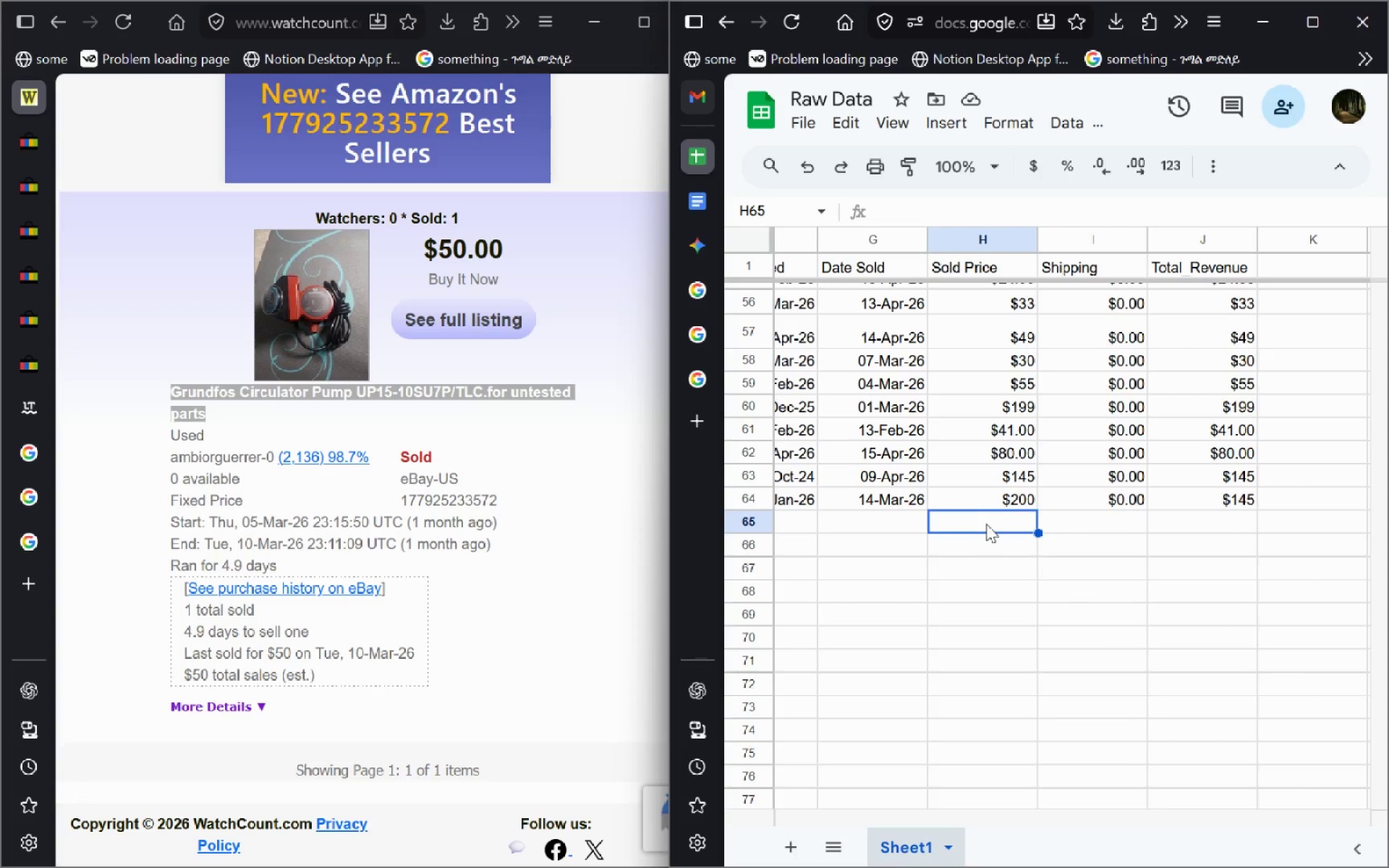 
type($50)
 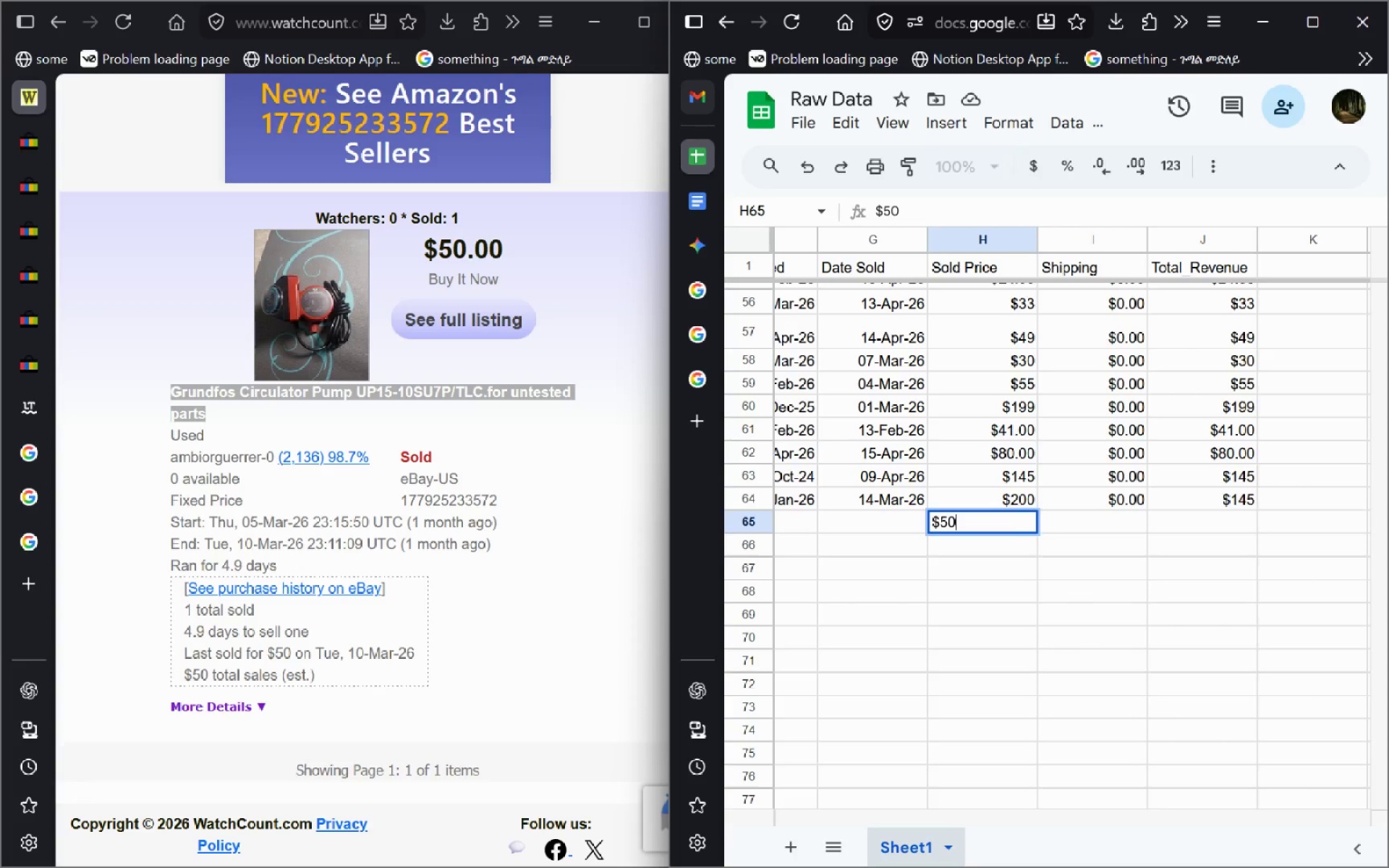 
key(Enter)
 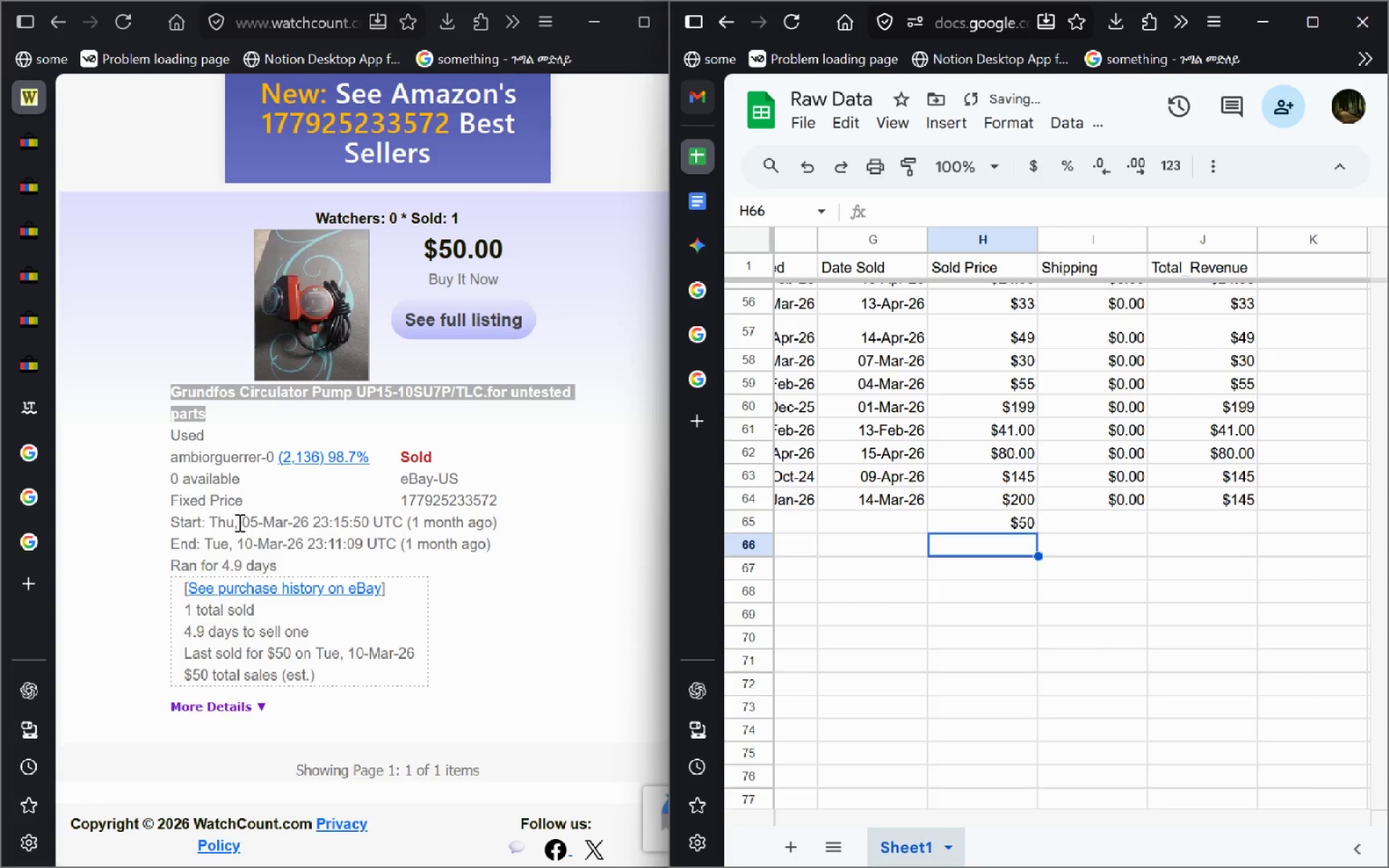 
left_click_drag(start_coordinate=[242, 524], to_coordinate=[307, 524])
 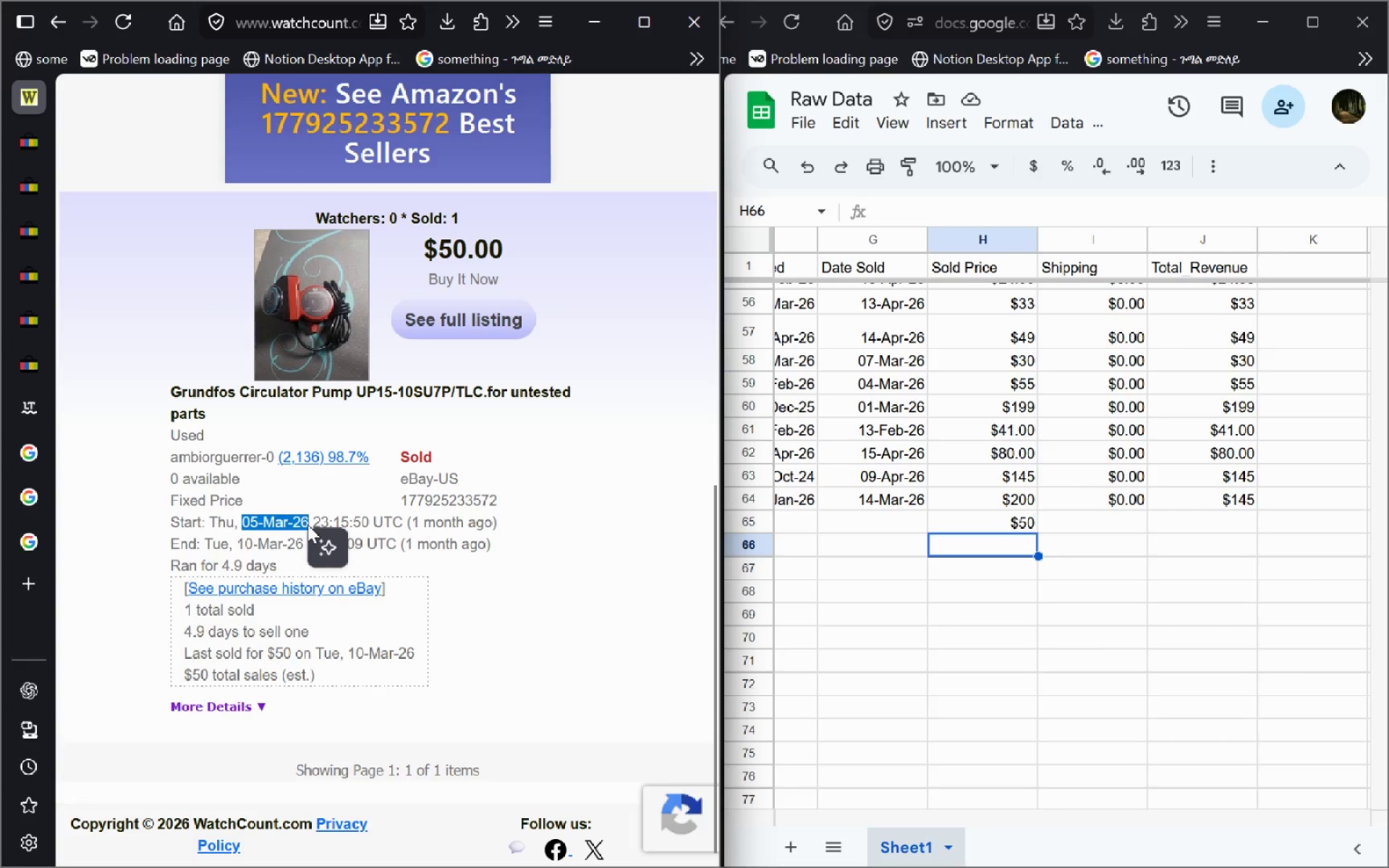 
key(Control+C)
 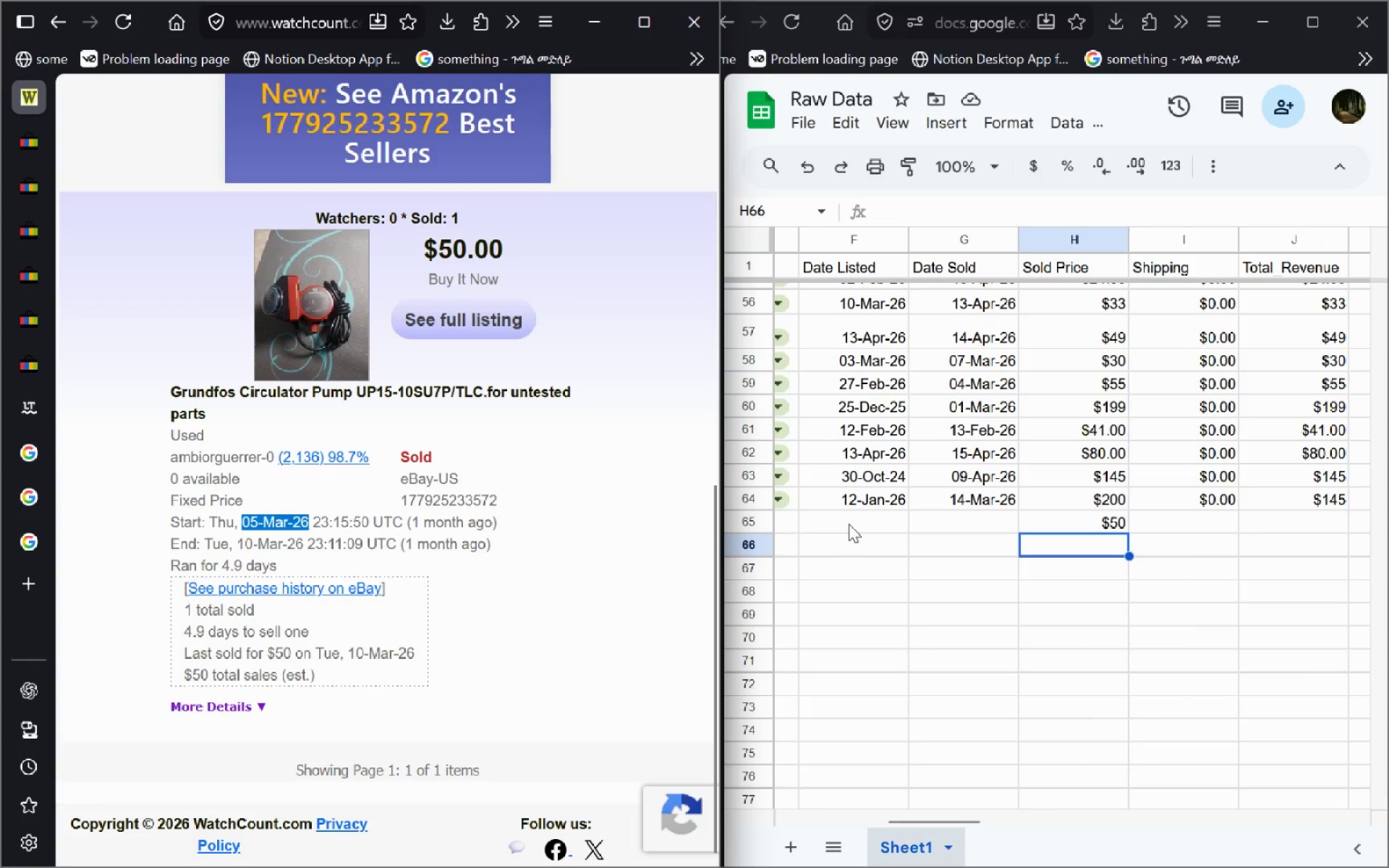 
left_click([869, 523])
 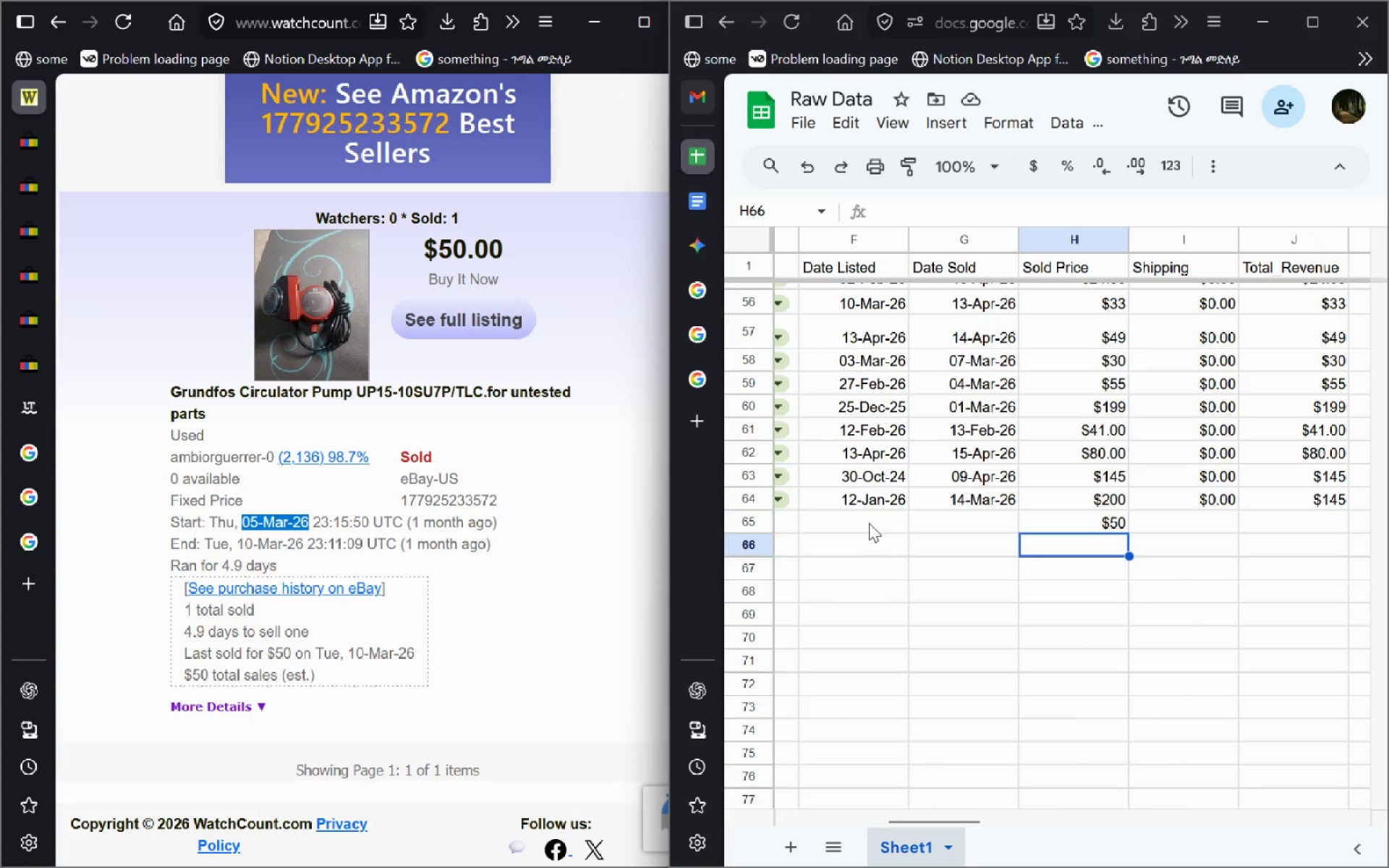 
key(Control+V)
 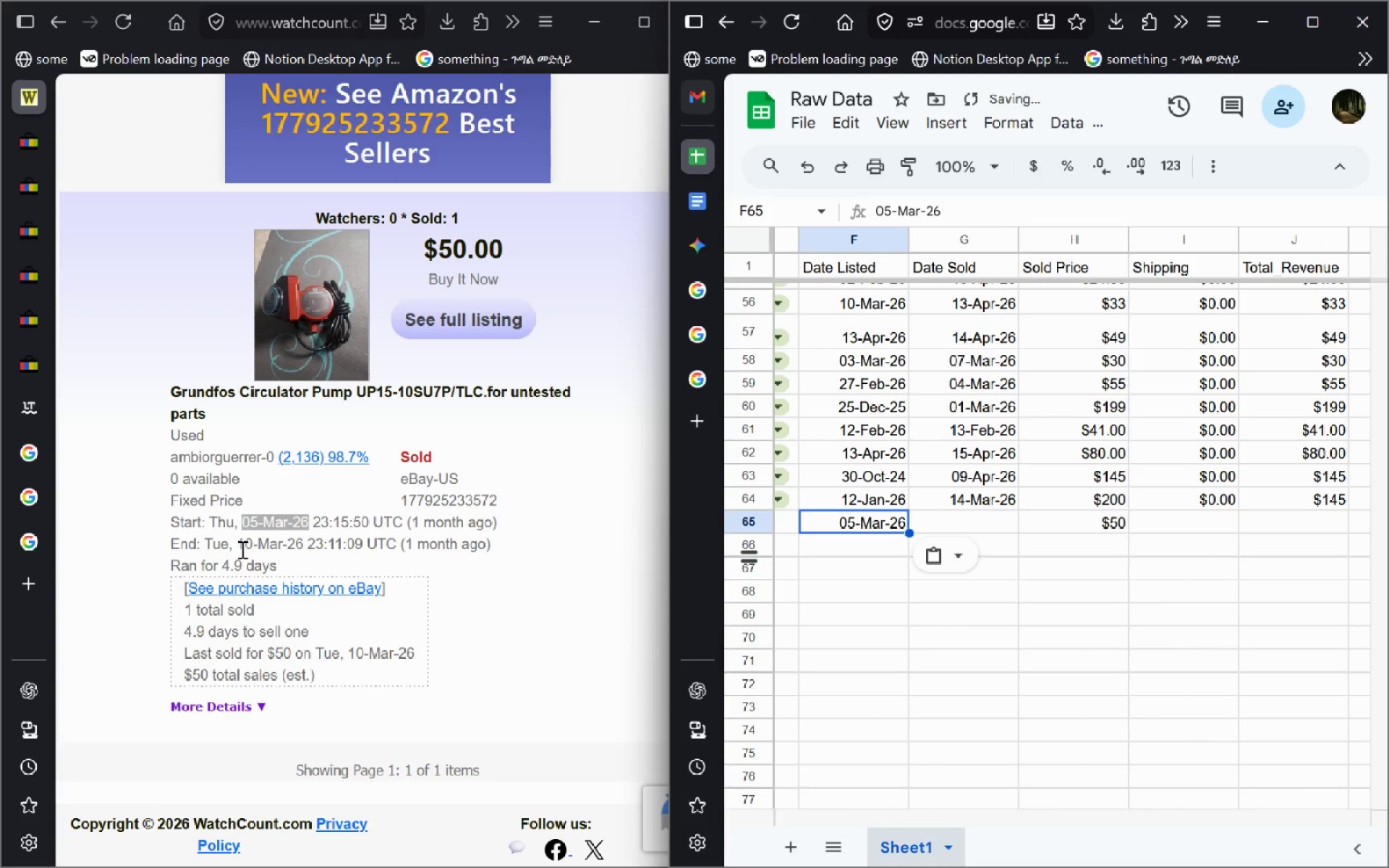 
left_click_drag(start_coordinate=[235, 545], to_coordinate=[305, 549])
 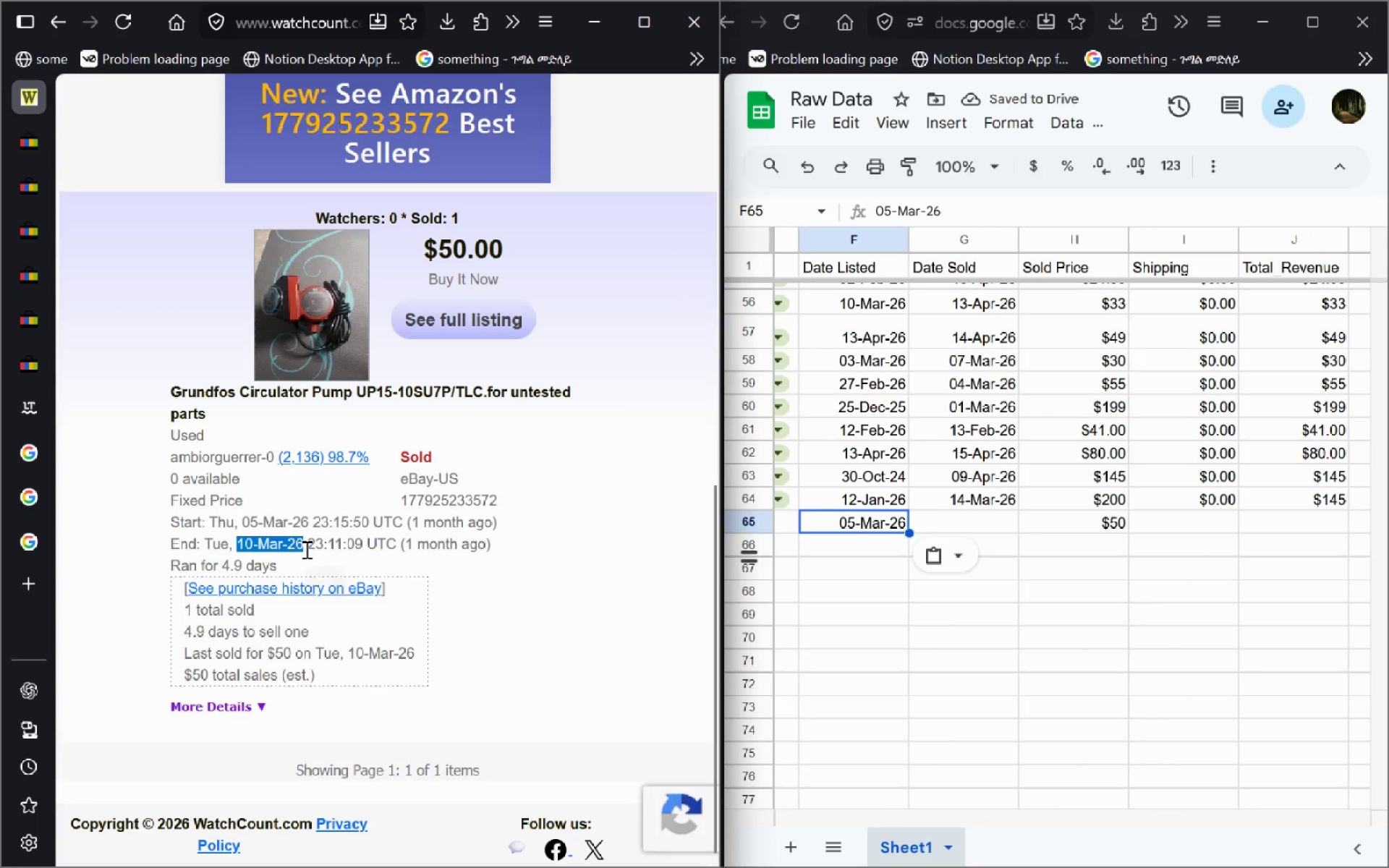 
hold_key(key=ControlLeft, duration=0.53)
 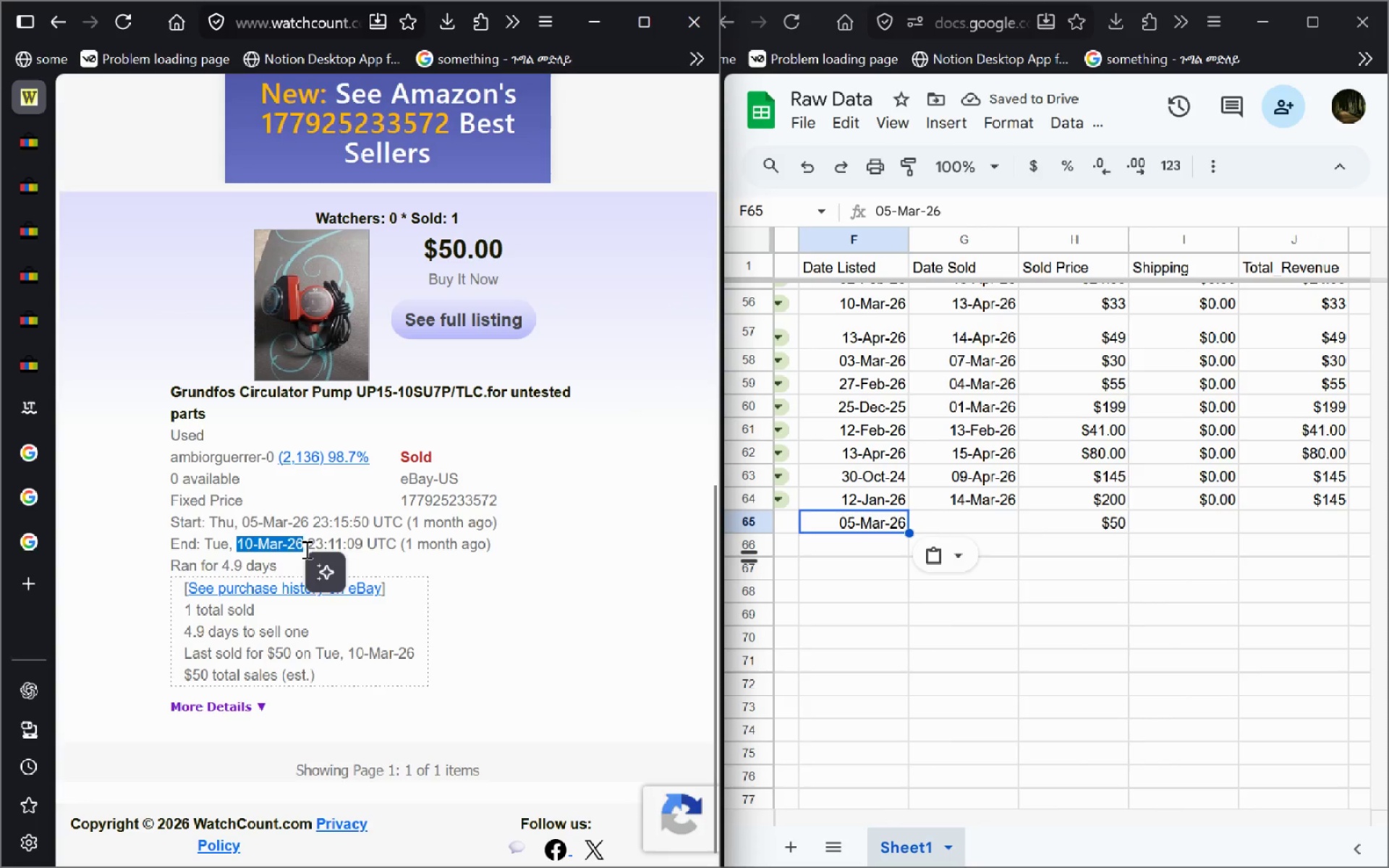 
left_click([305, 549])
 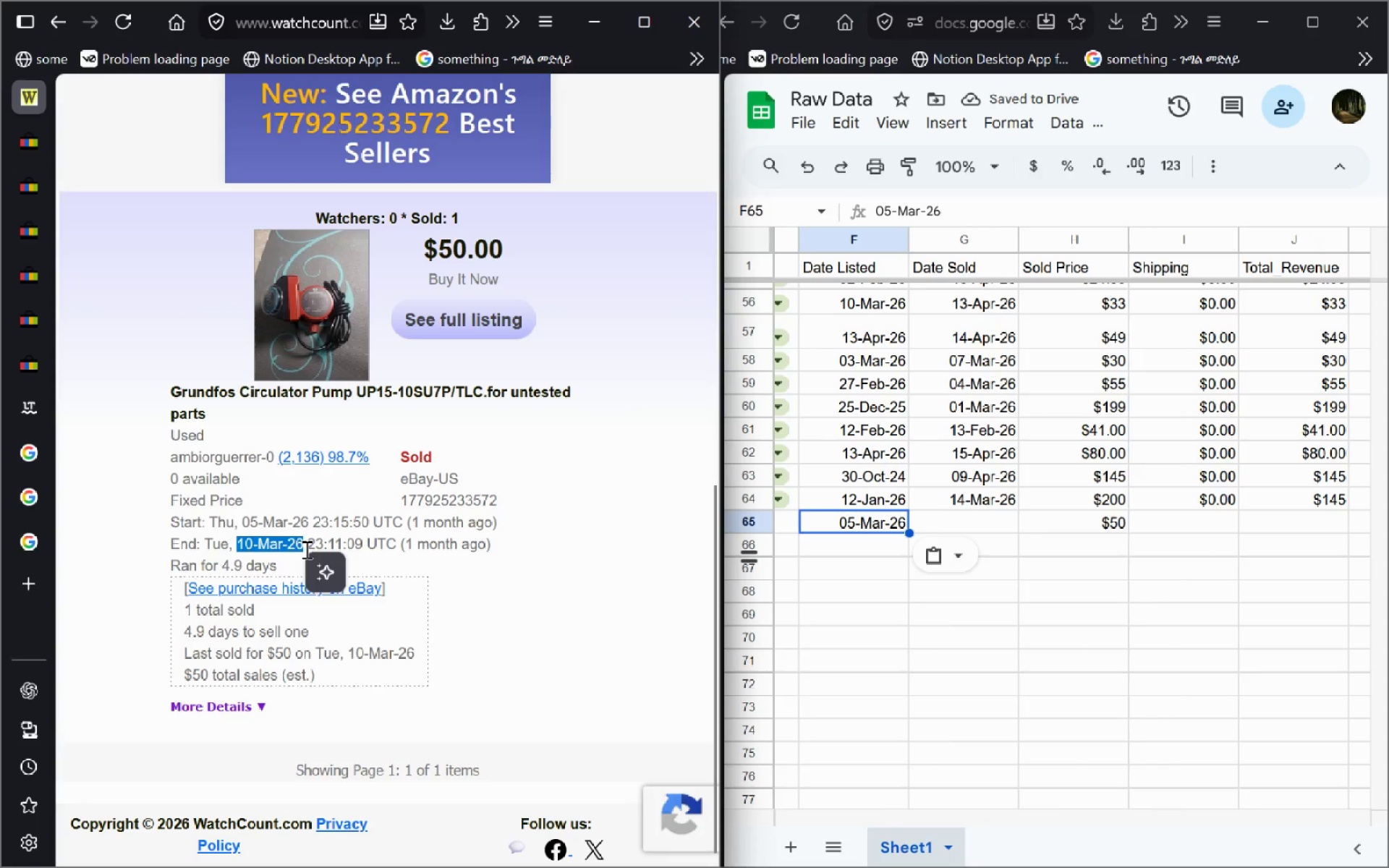 
key(Control+C)
 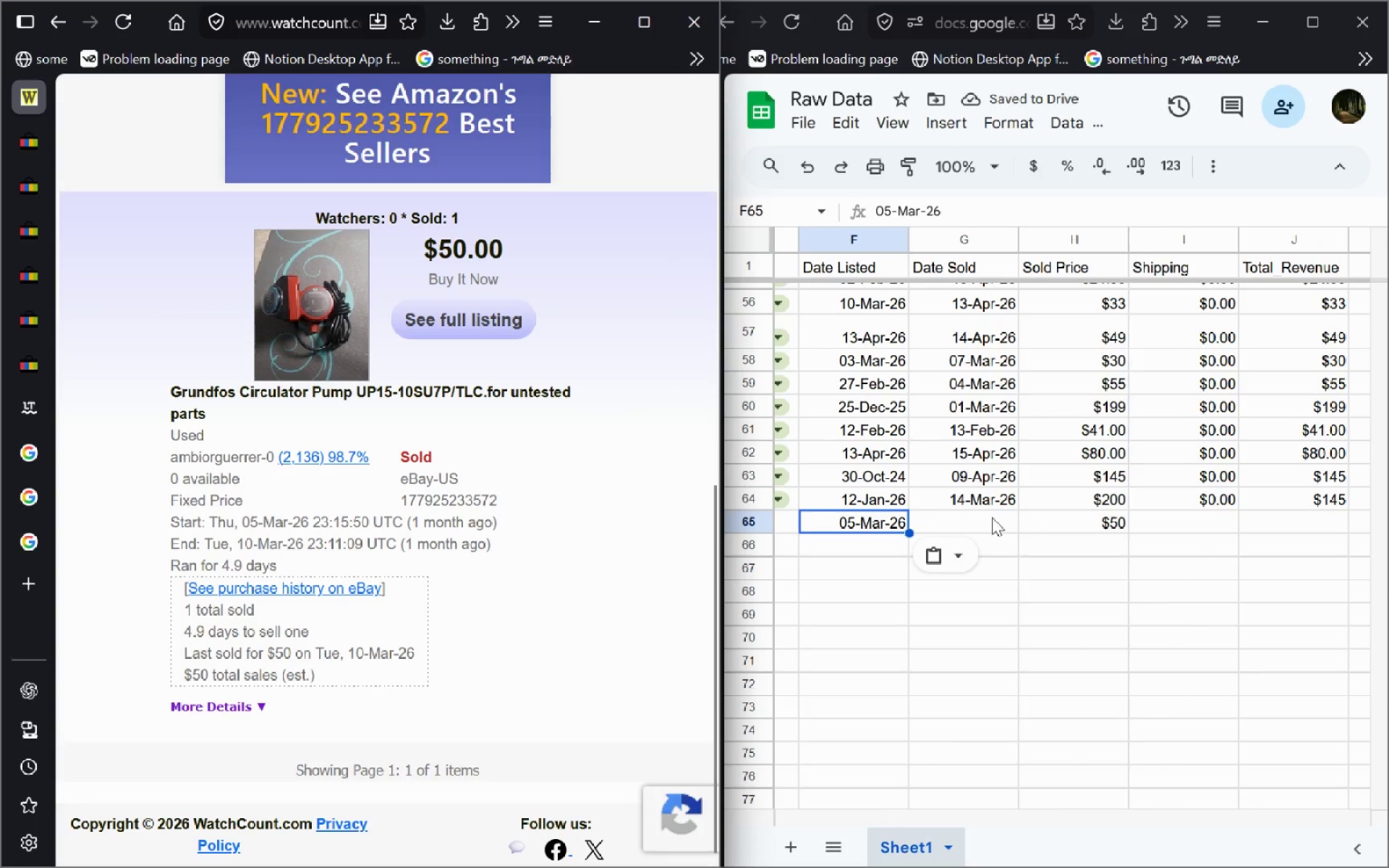 
left_click([985, 522])
 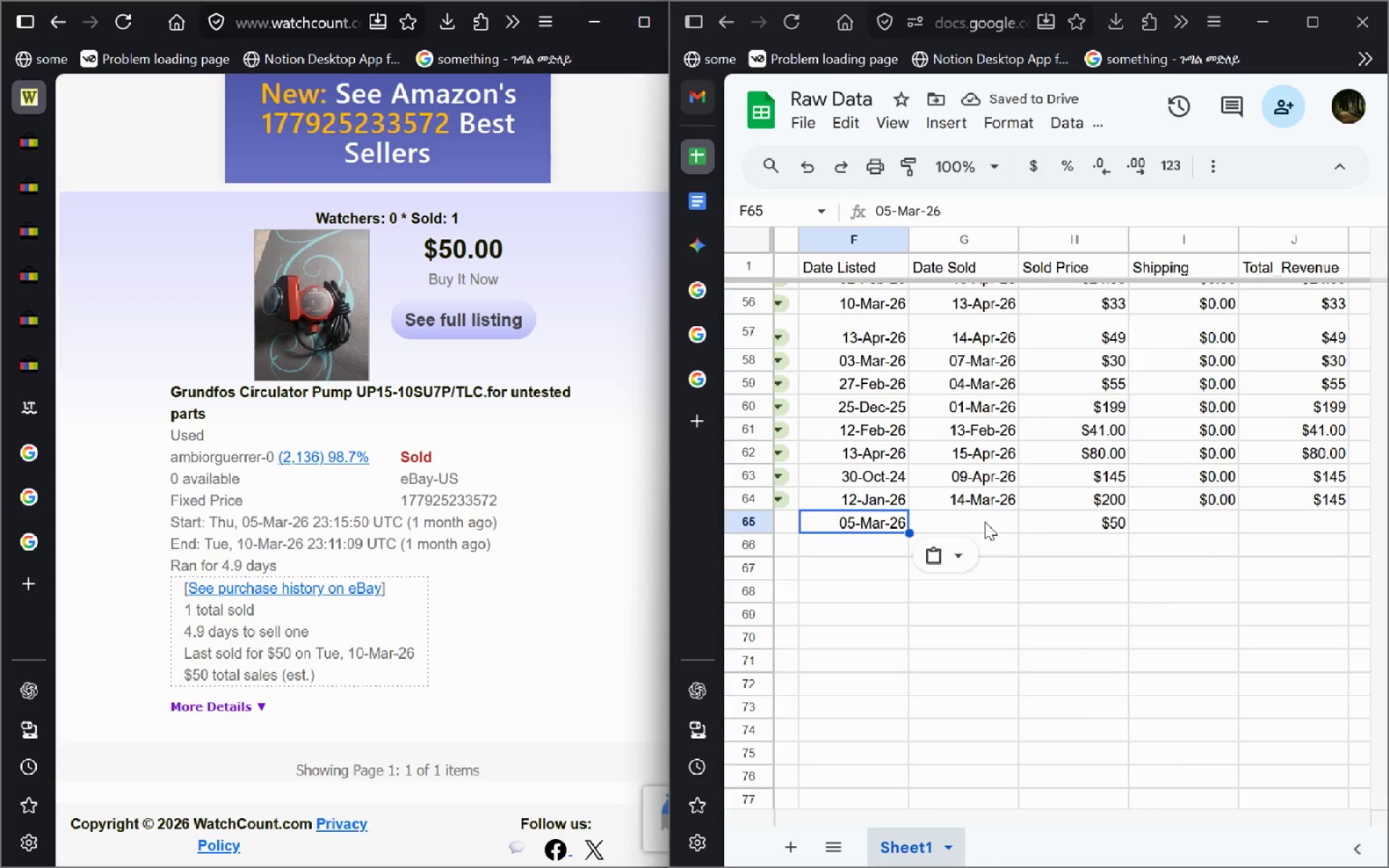 
key(Control+V)
 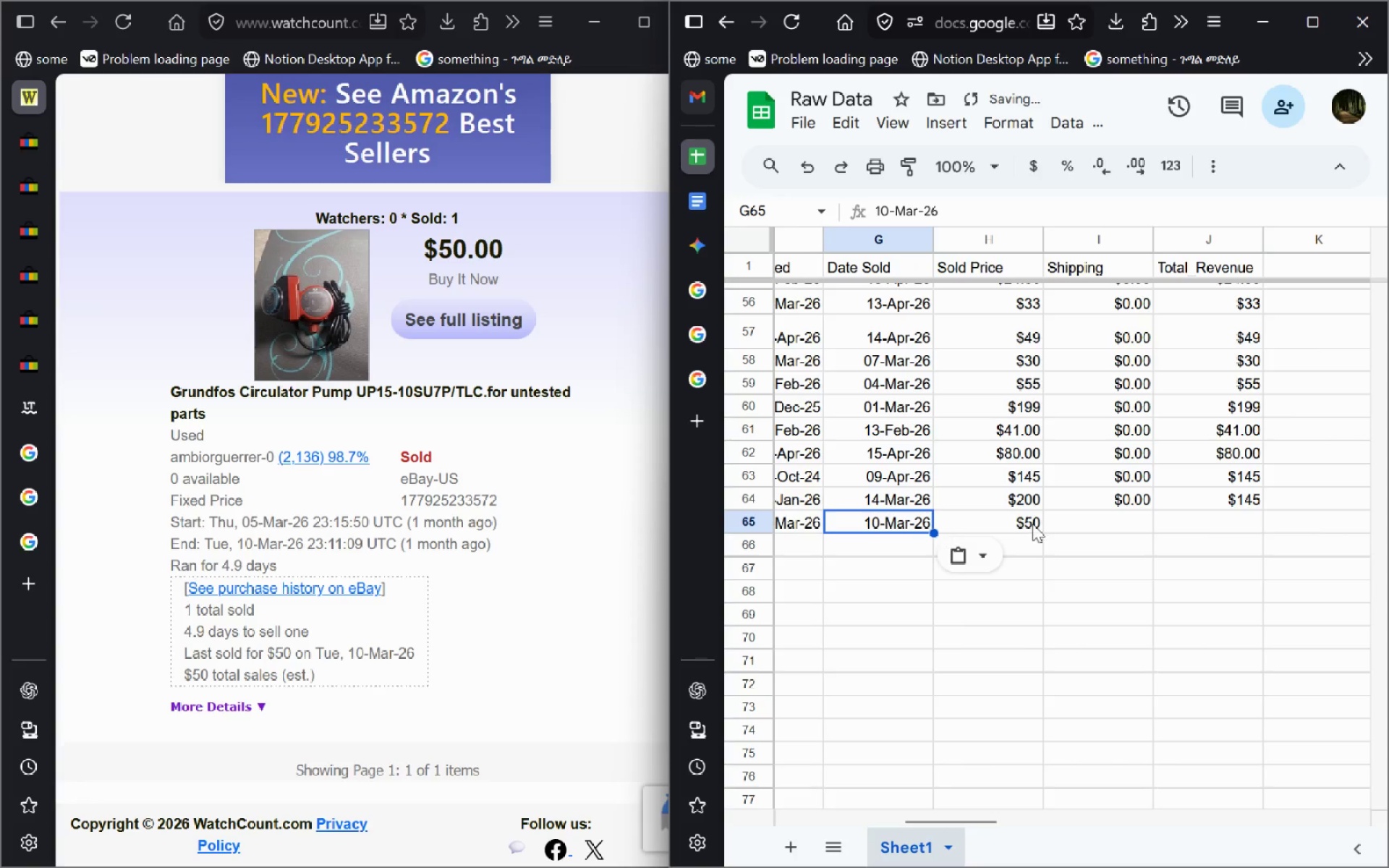 
left_click([1108, 520])
 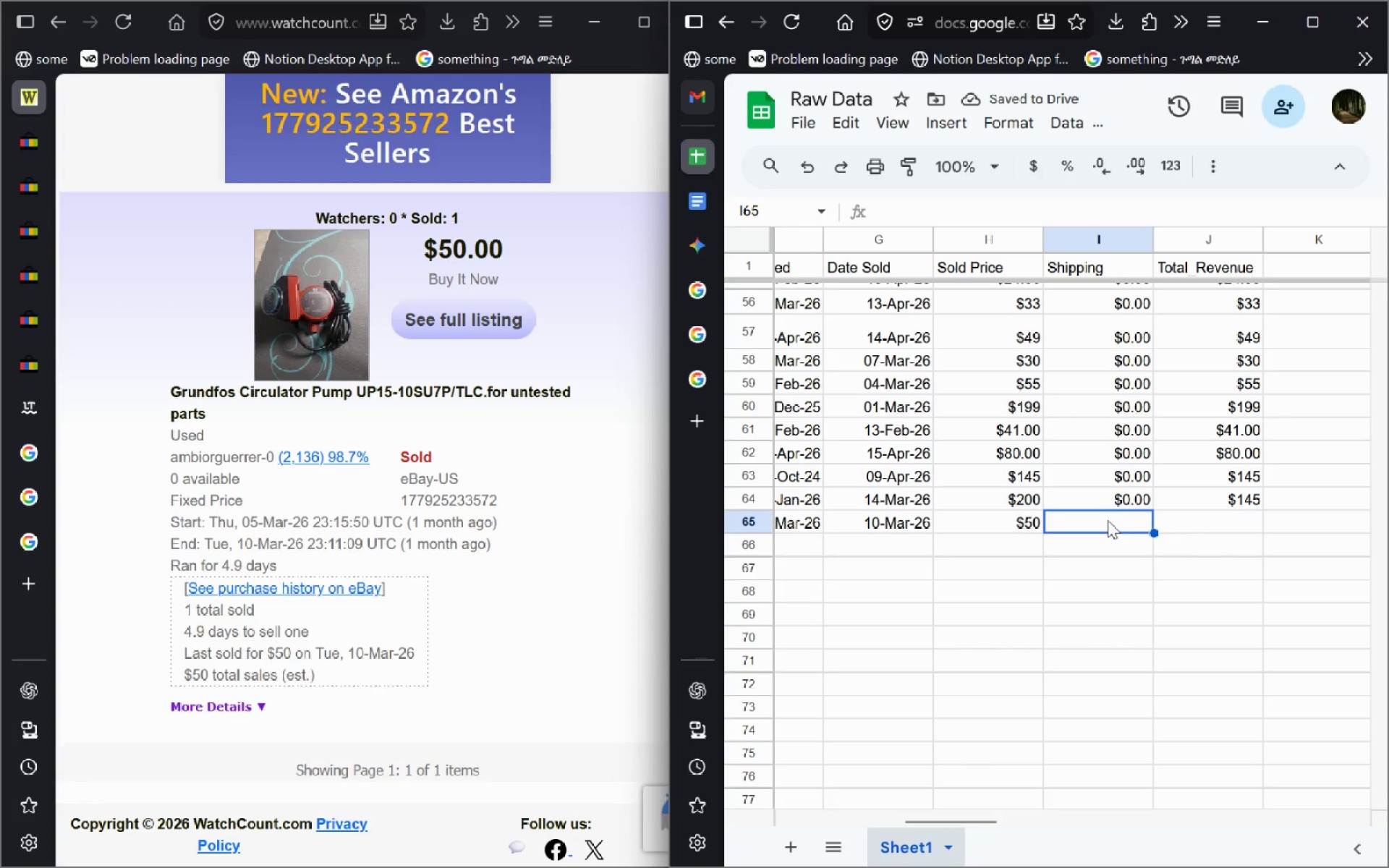 
type($0.00)
 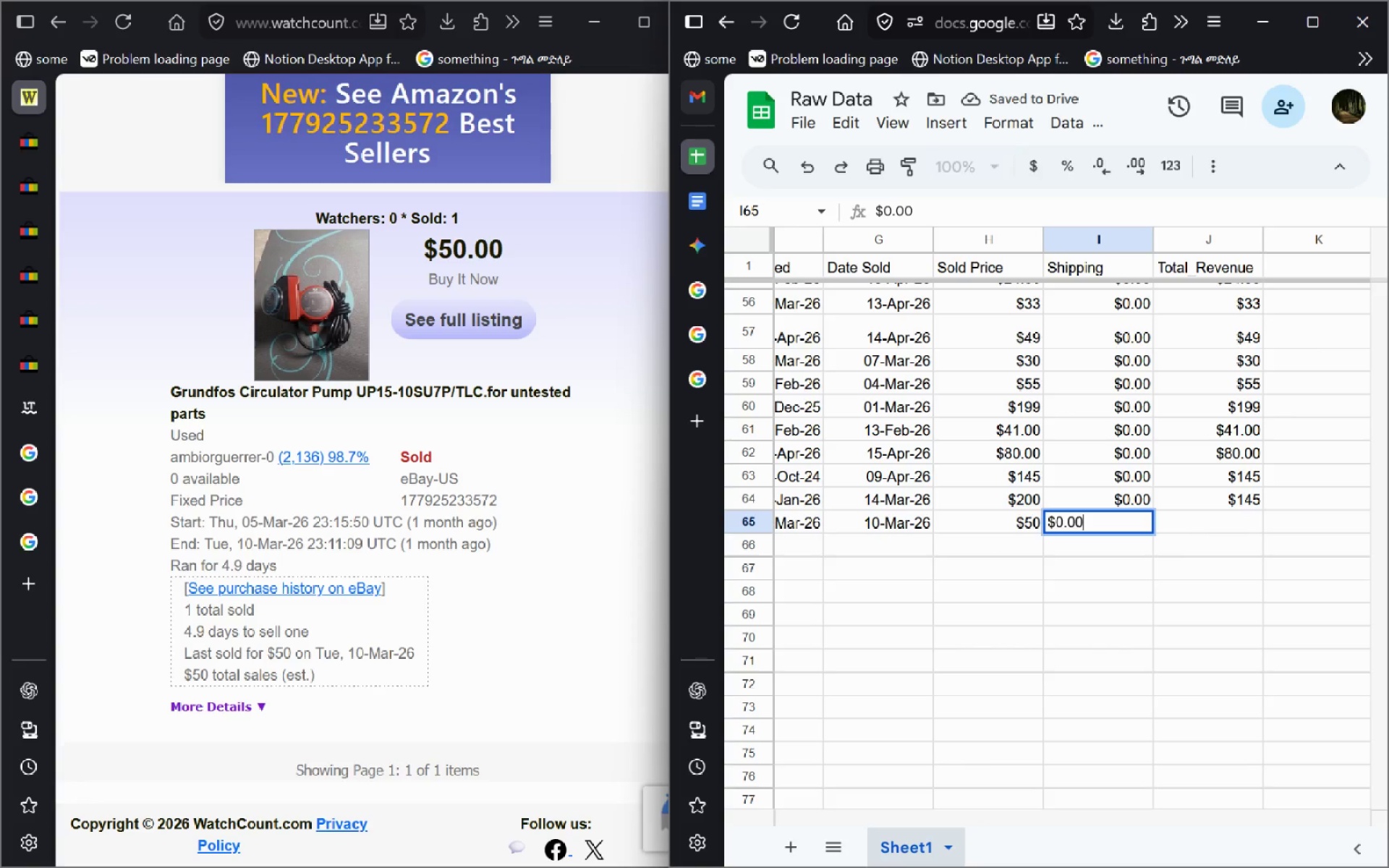 
key(Enter)
 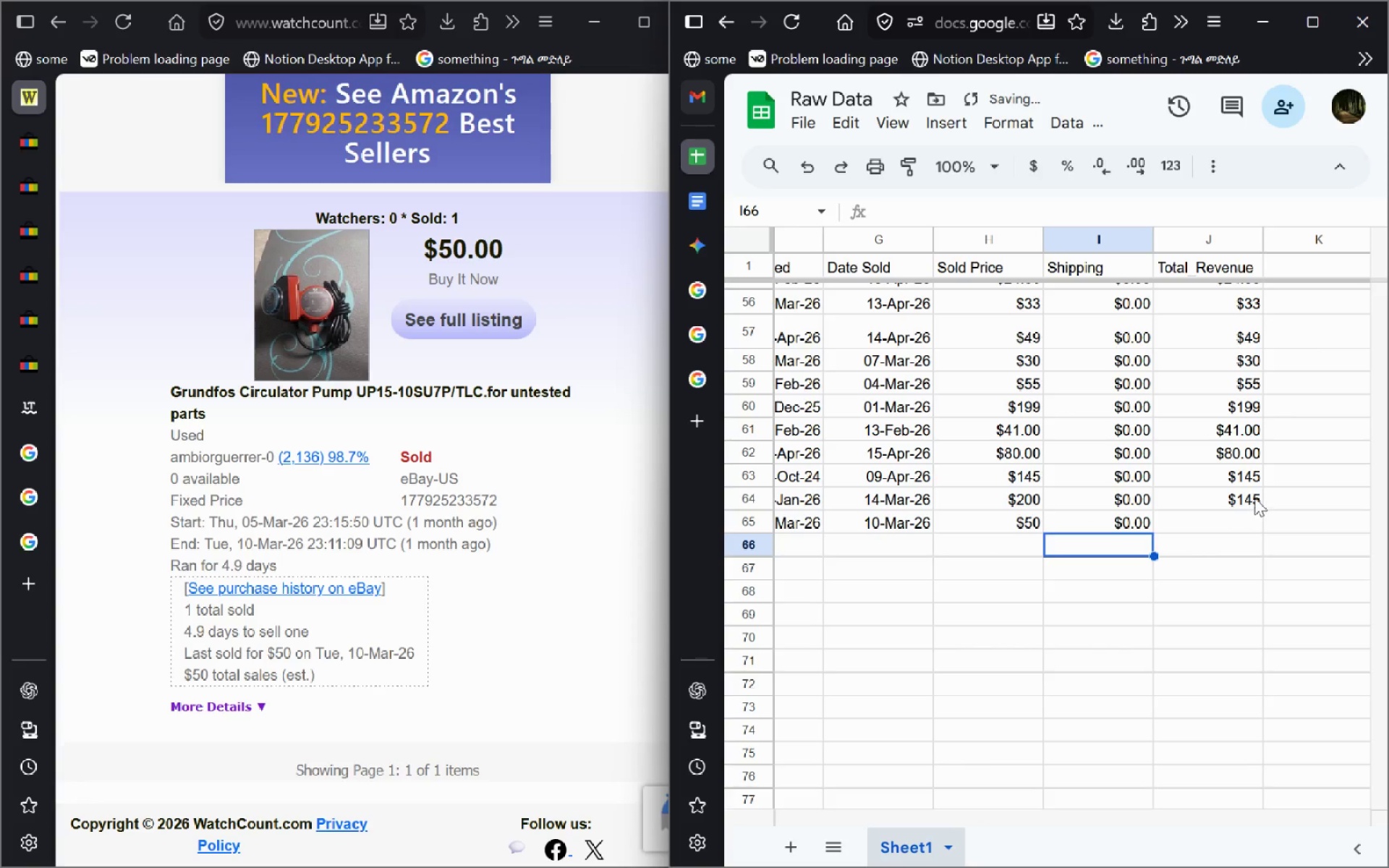 
left_click([1249, 501])
 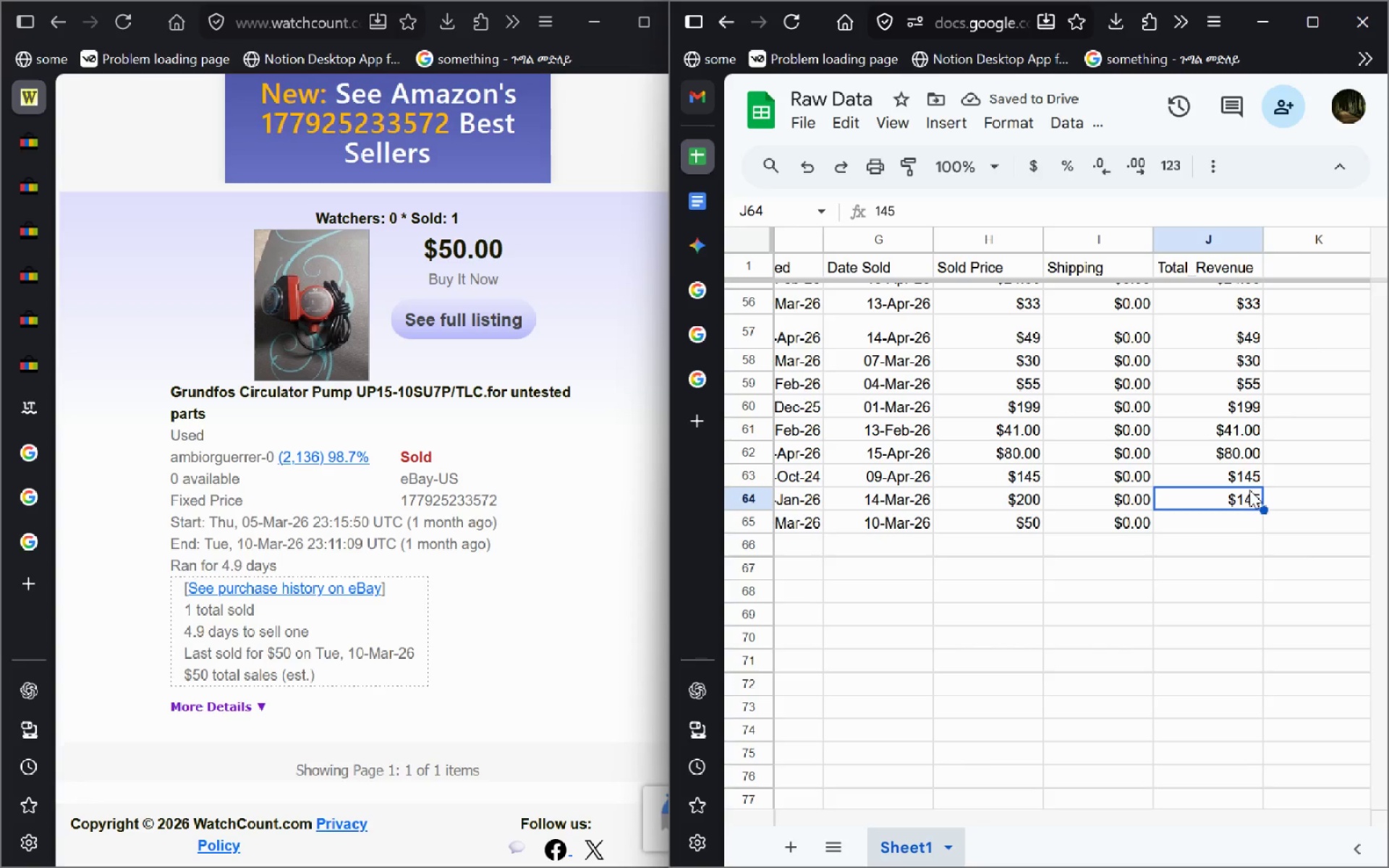 
left_click([1253, 469])
 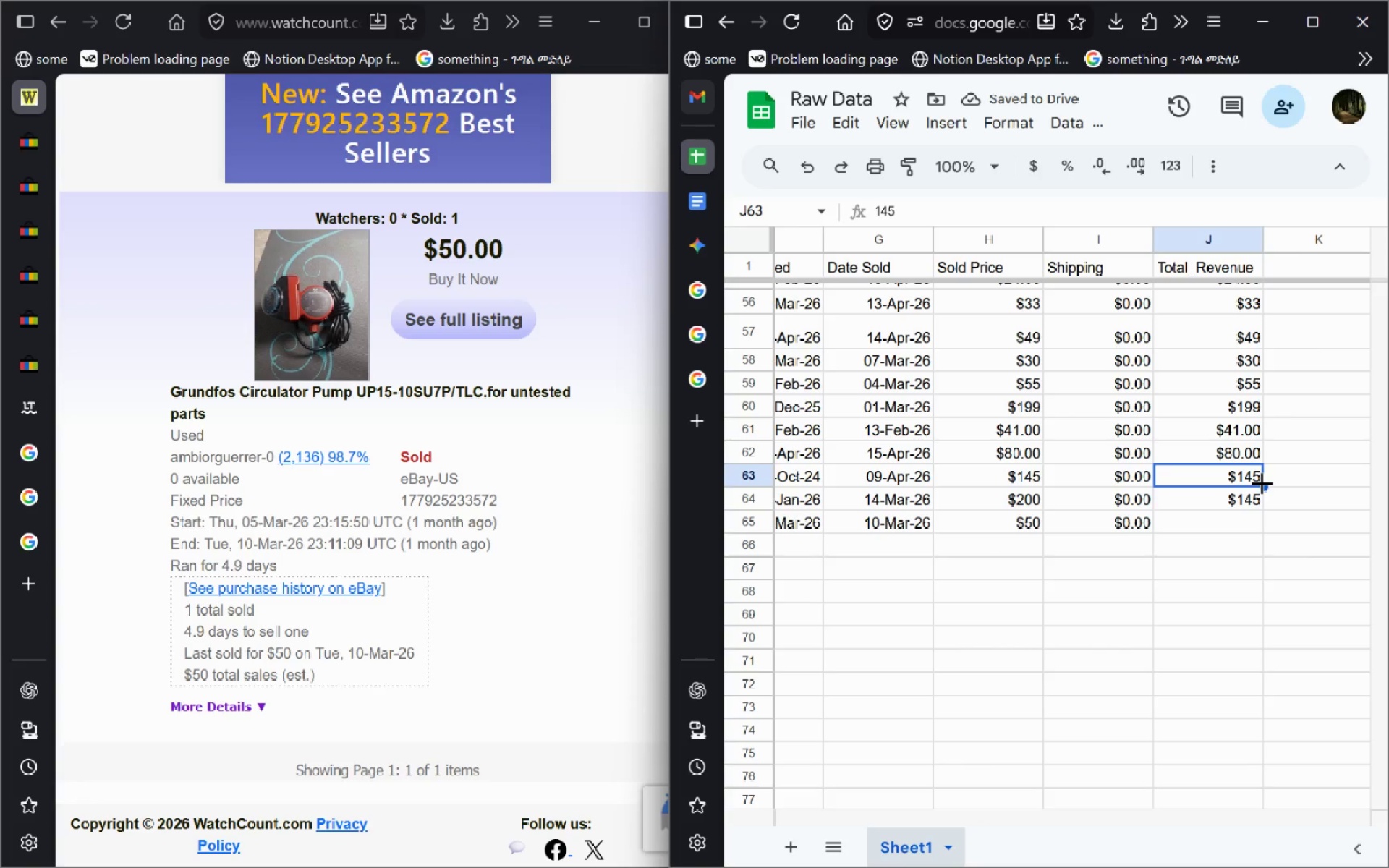 
left_click_drag(start_coordinate=[1264, 483], to_coordinate=[1262, 529])
 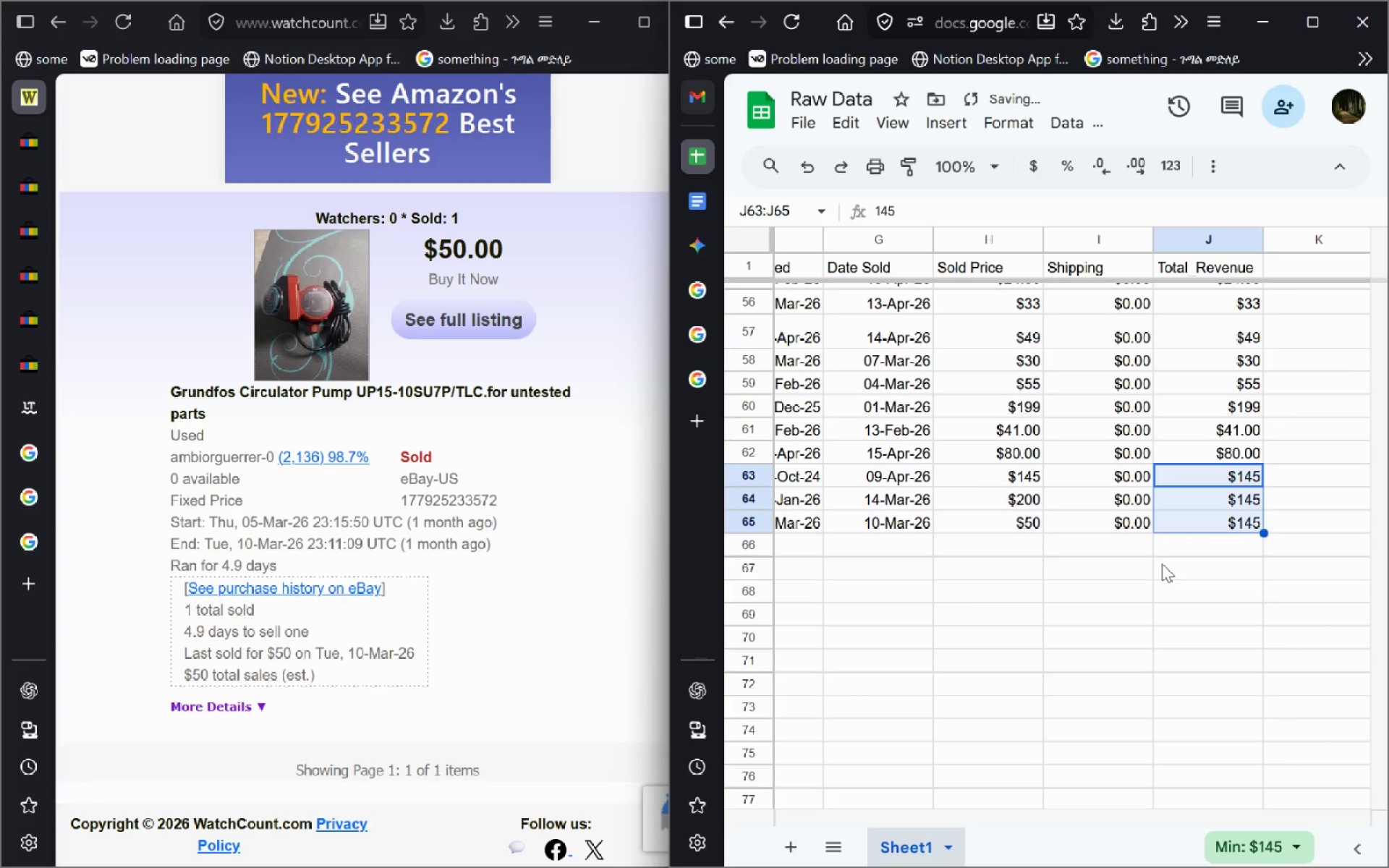 
key(Control+Z)
 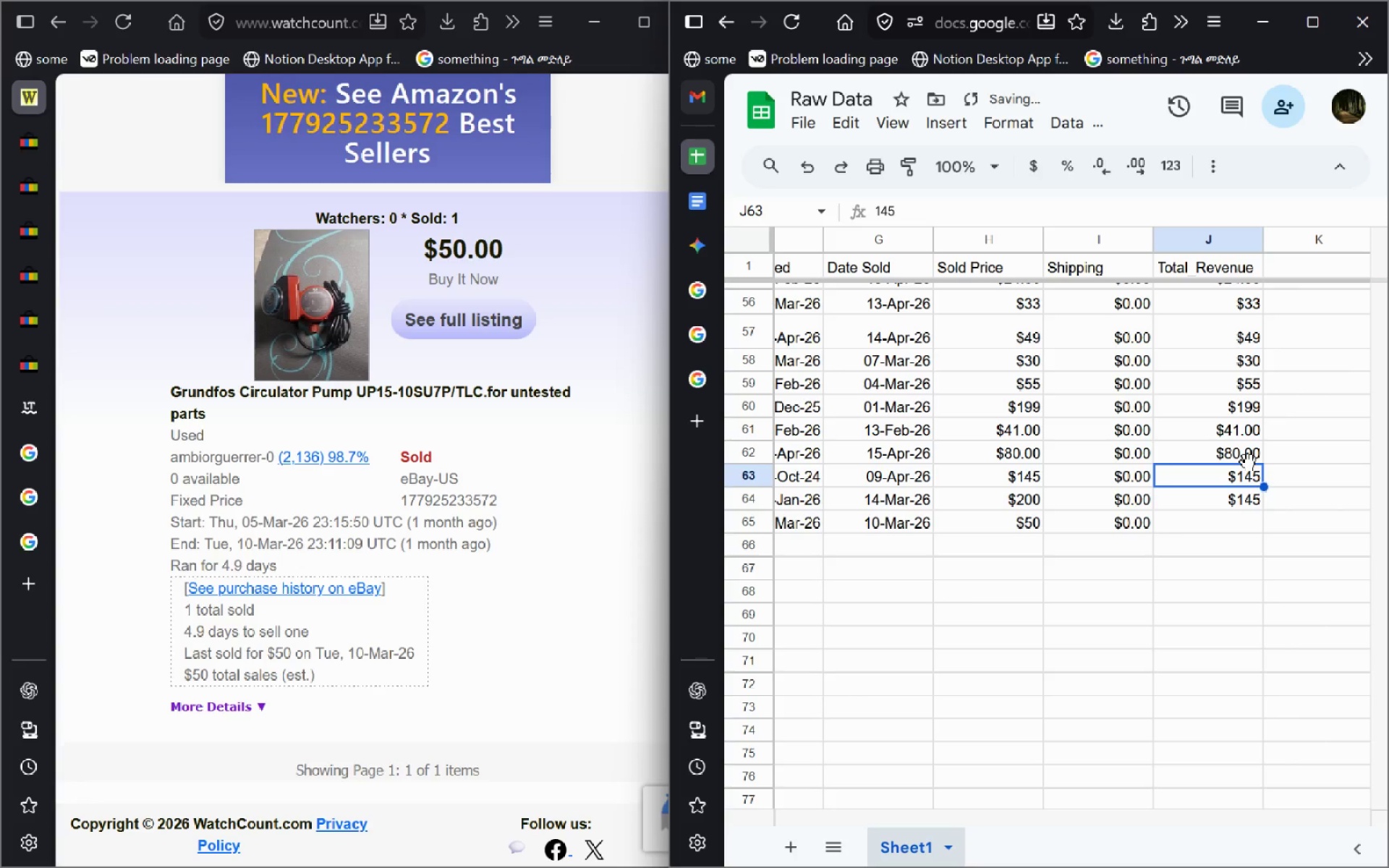 
left_click([1248, 462])
 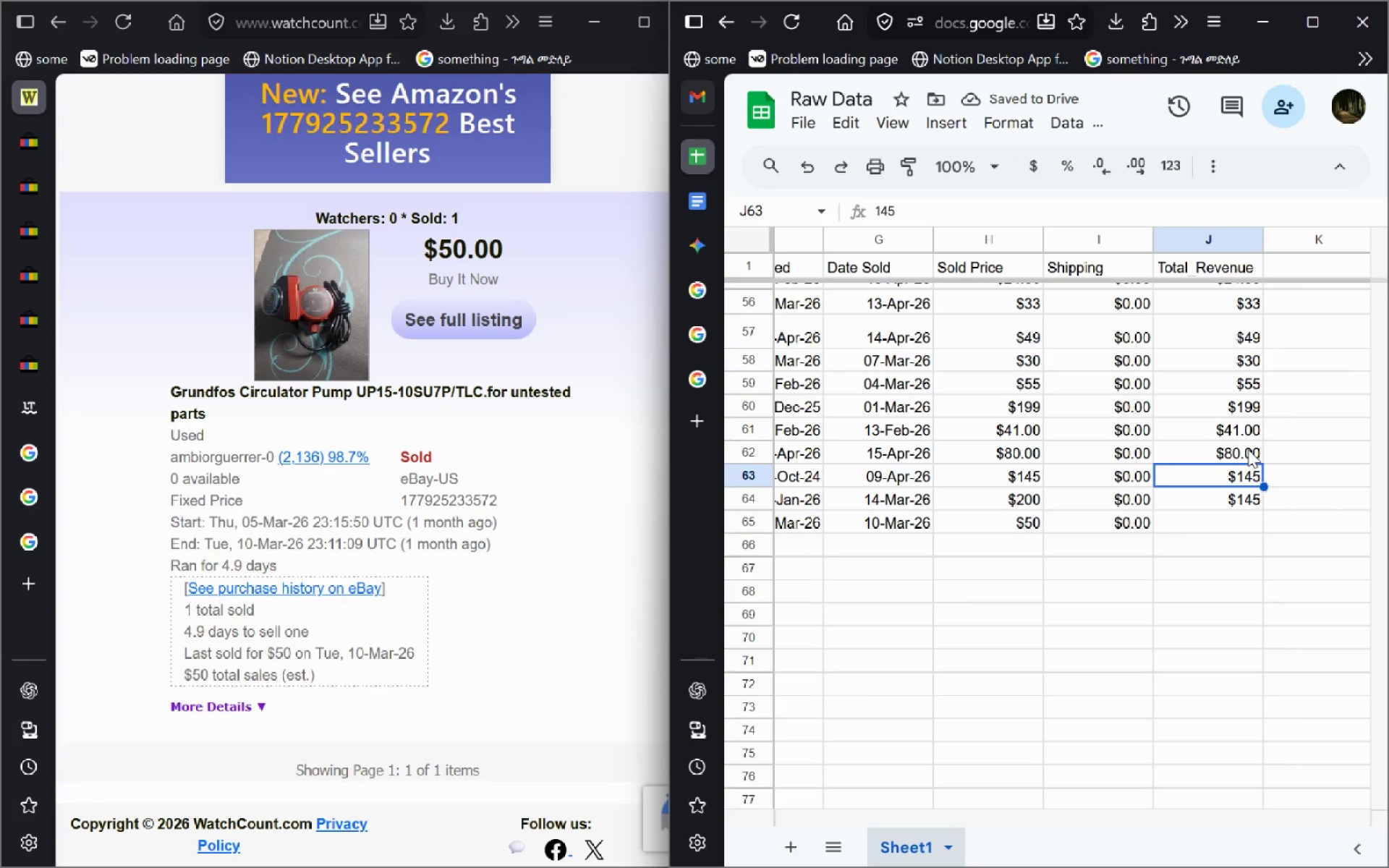 
left_click([1248, 449])
 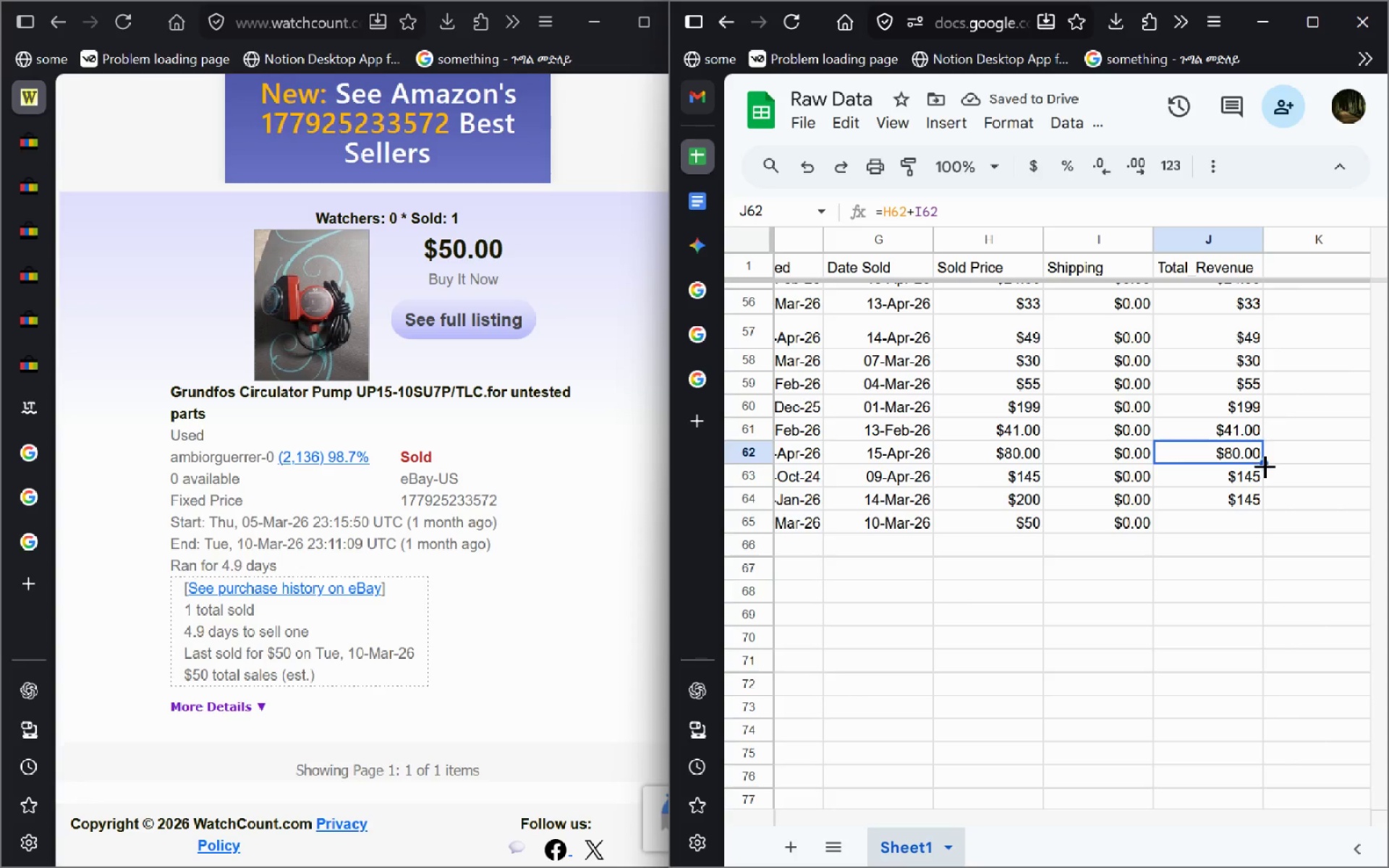 
left_click_drag(start_coordinate=[1264, 459], to_coordinate=[1260, 526])
 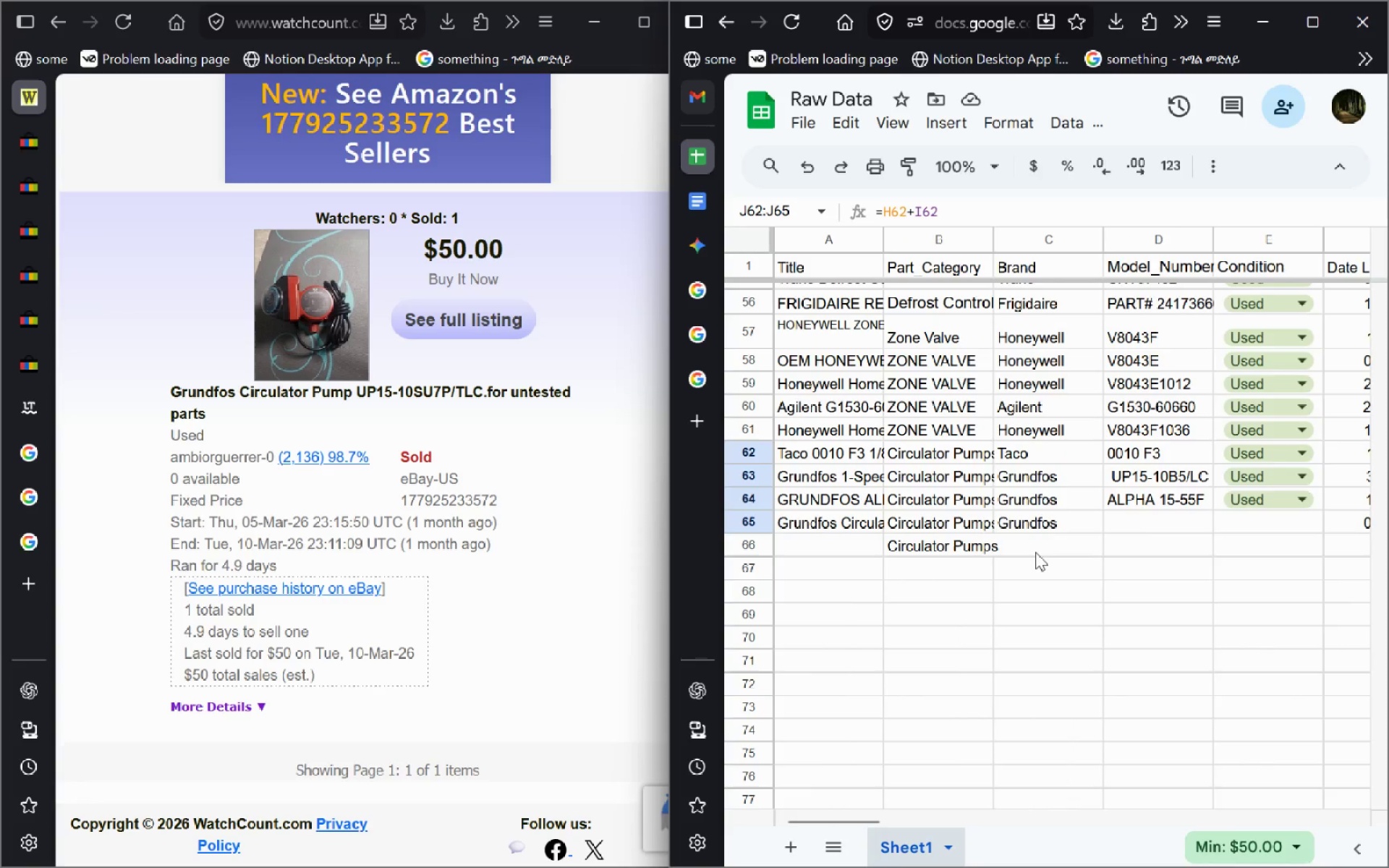 
wait(7.75)
 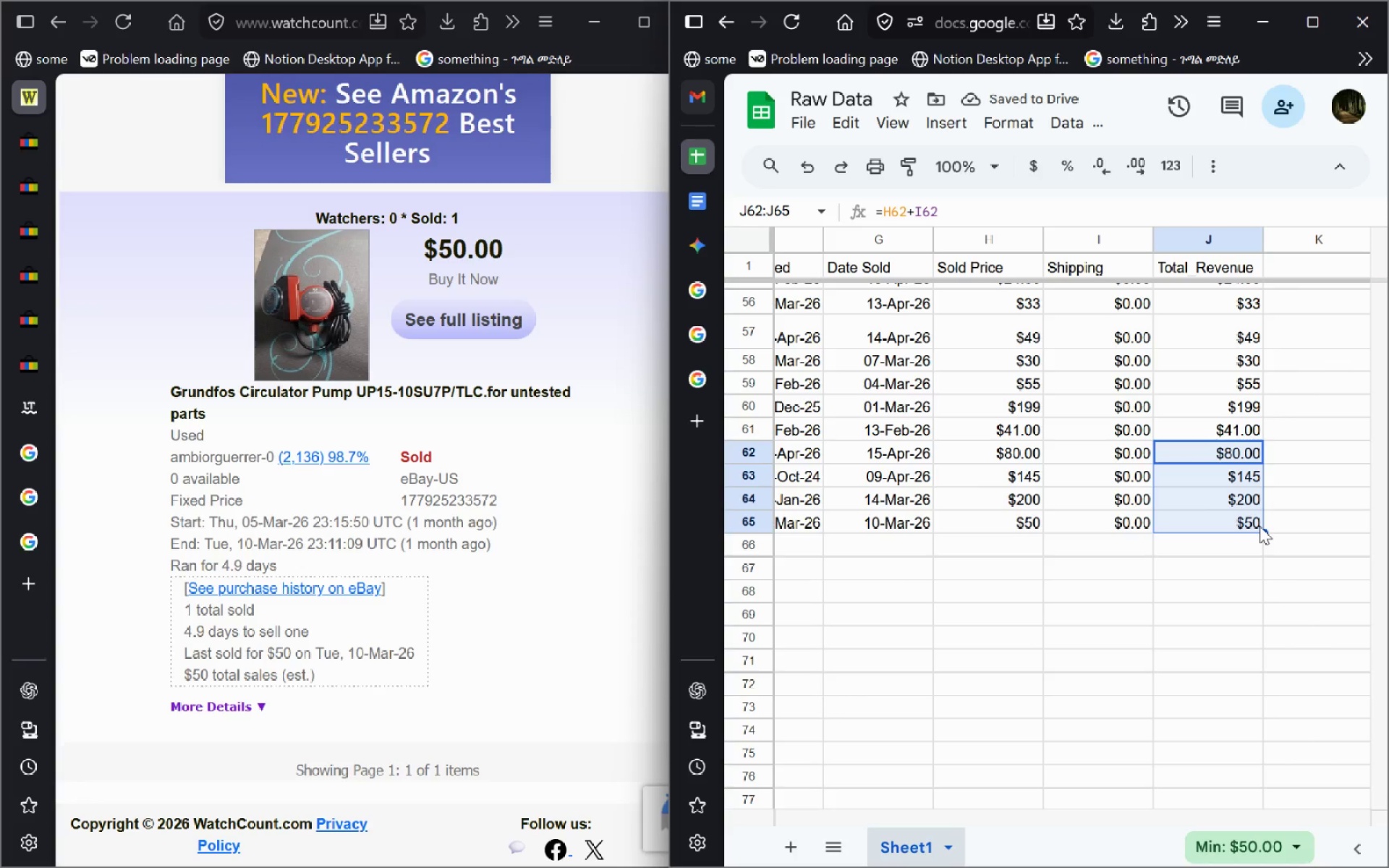 
left_click([813, 542])
 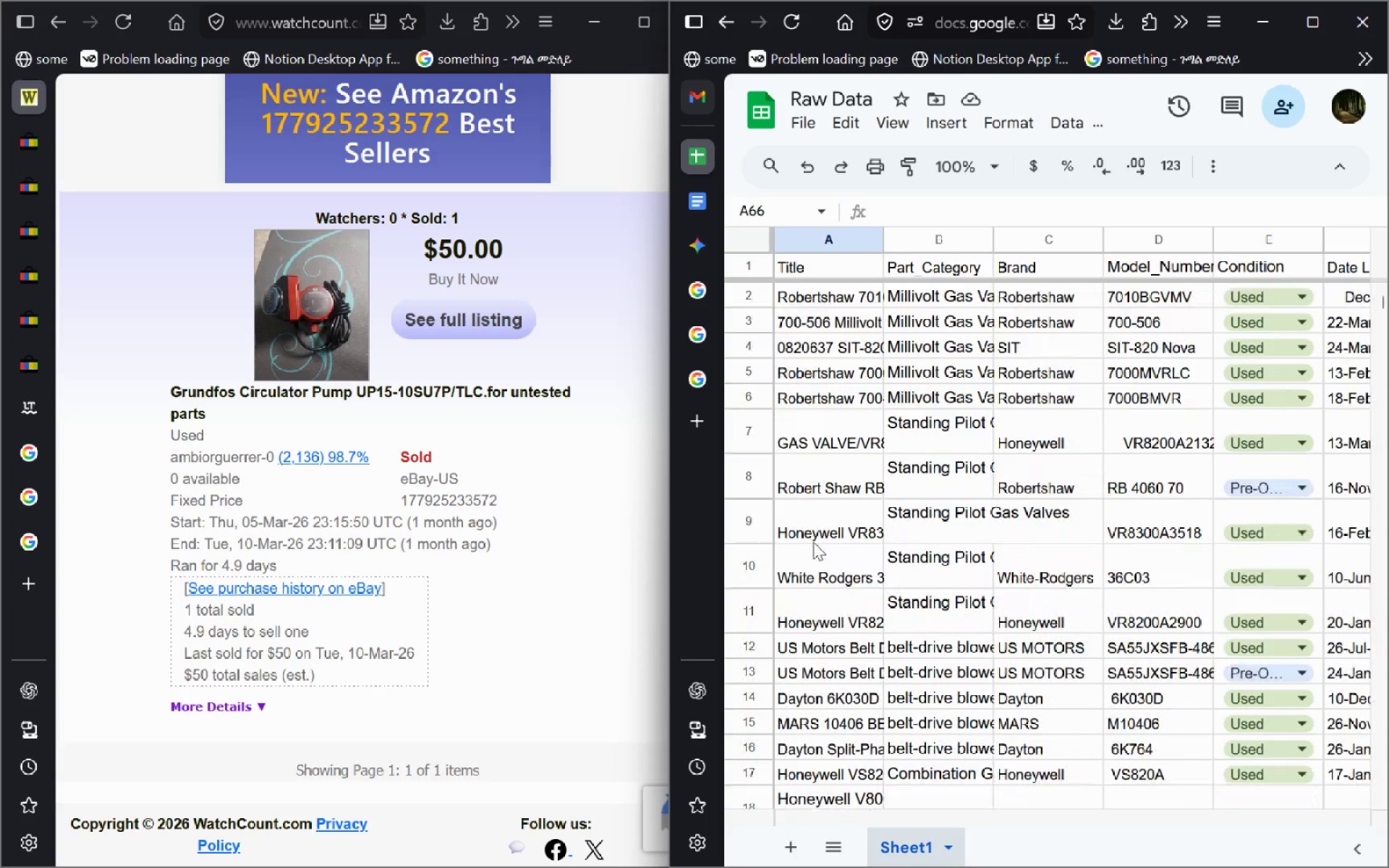 
wait(5.84)
 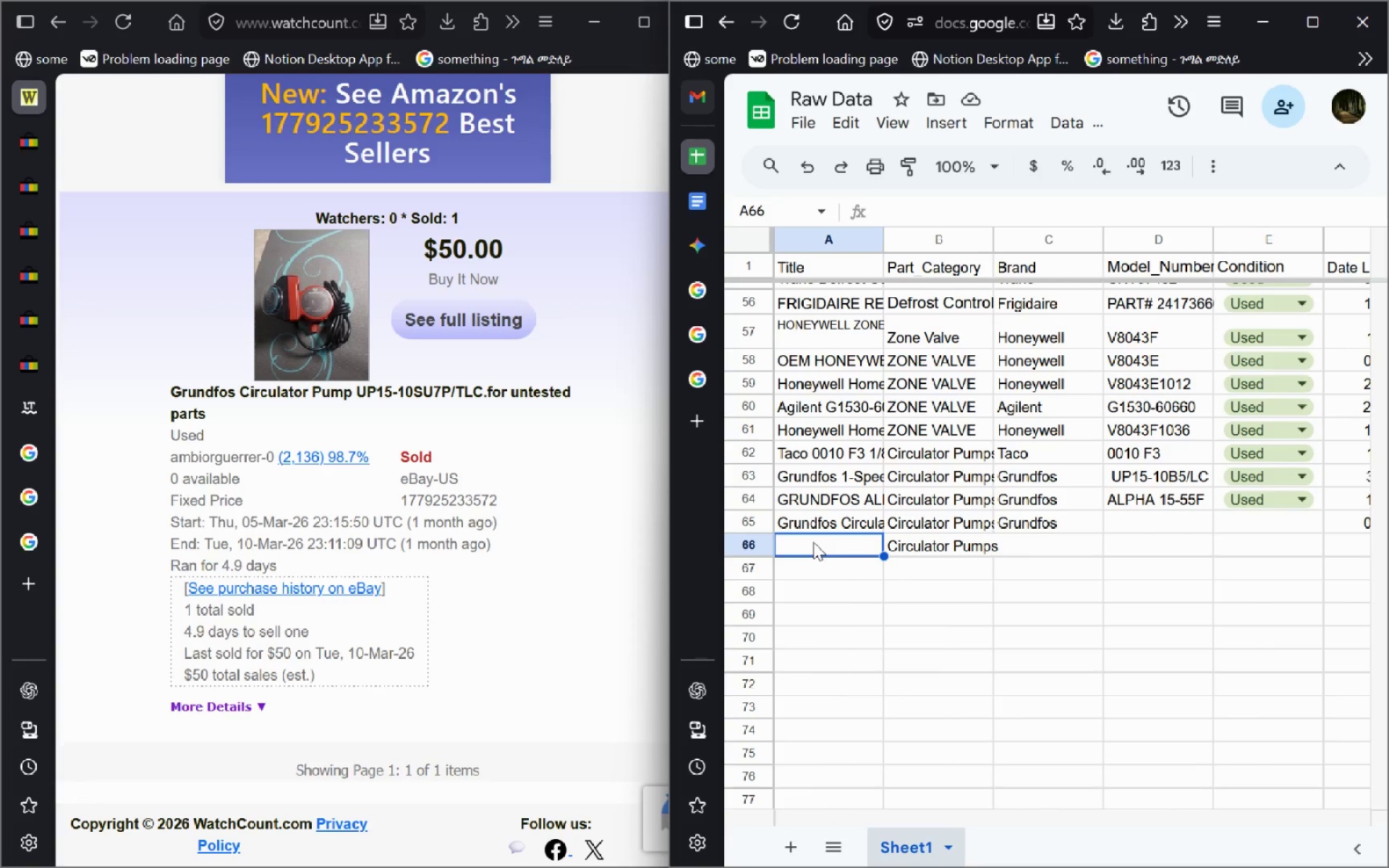 
left_click([820, 297])
 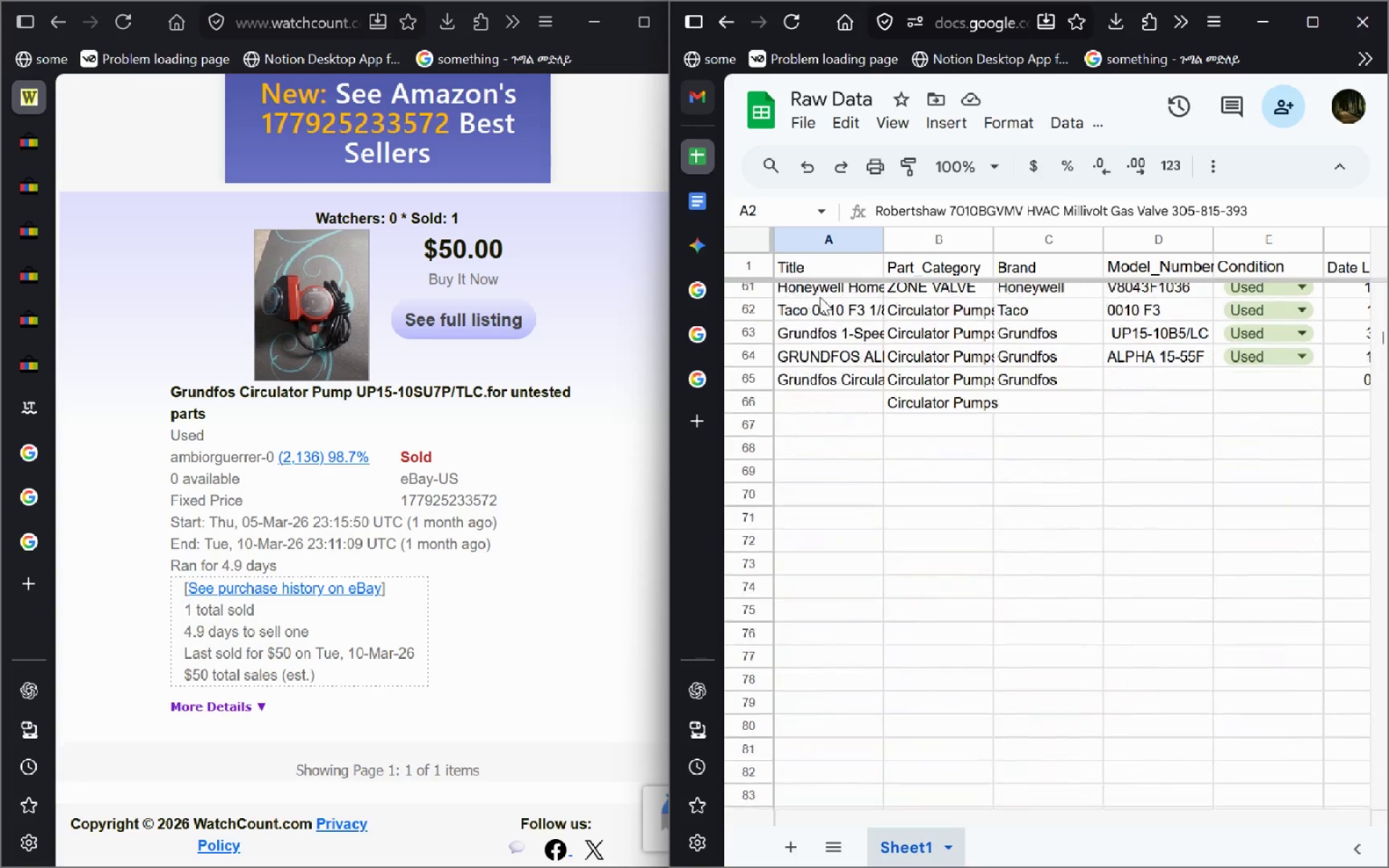 
hold_key(key=ShiftLeft, duration=1.06)
left_click([807, 416])
 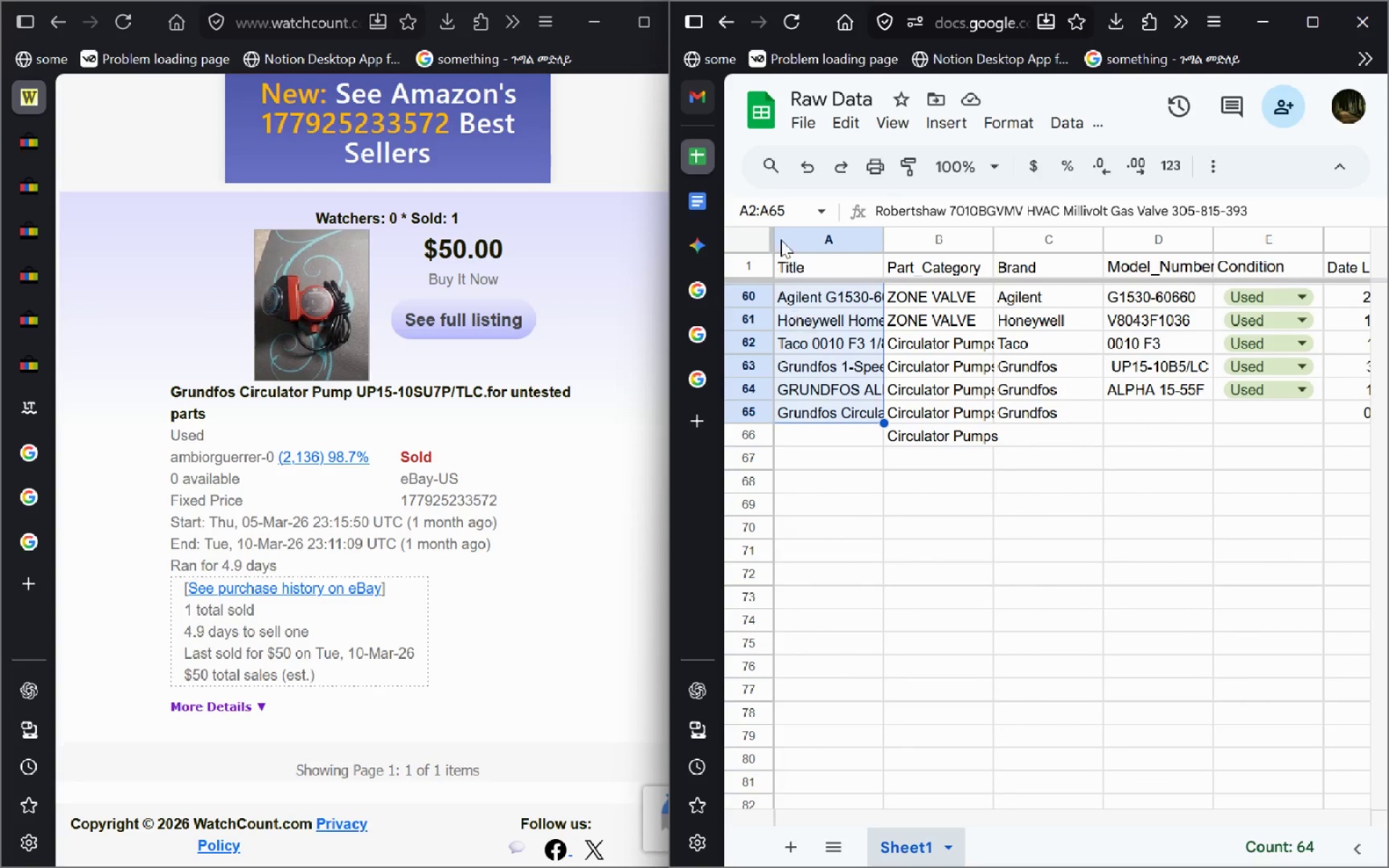 
left_click([826, 207])
 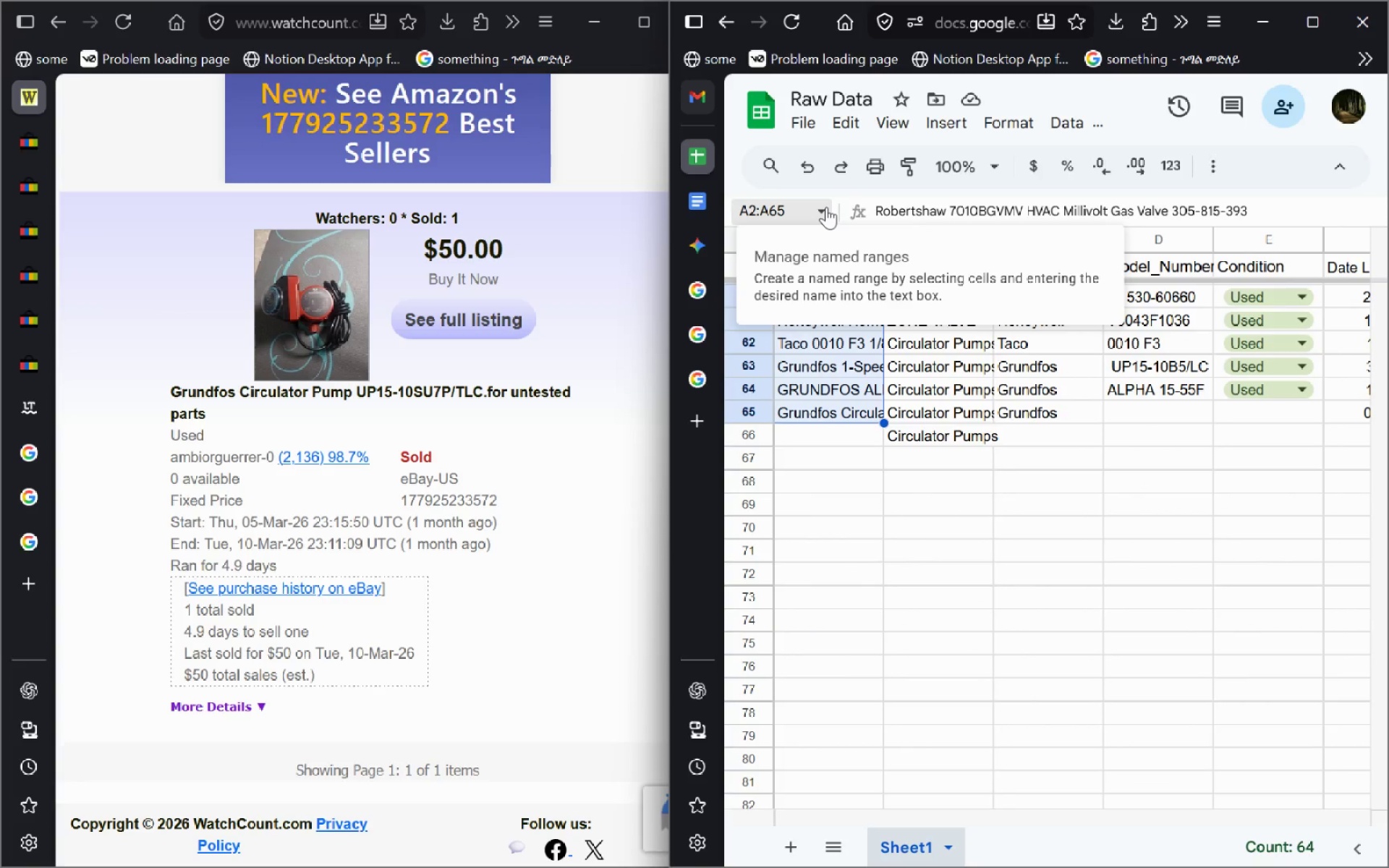 
left_click([826, 207])
 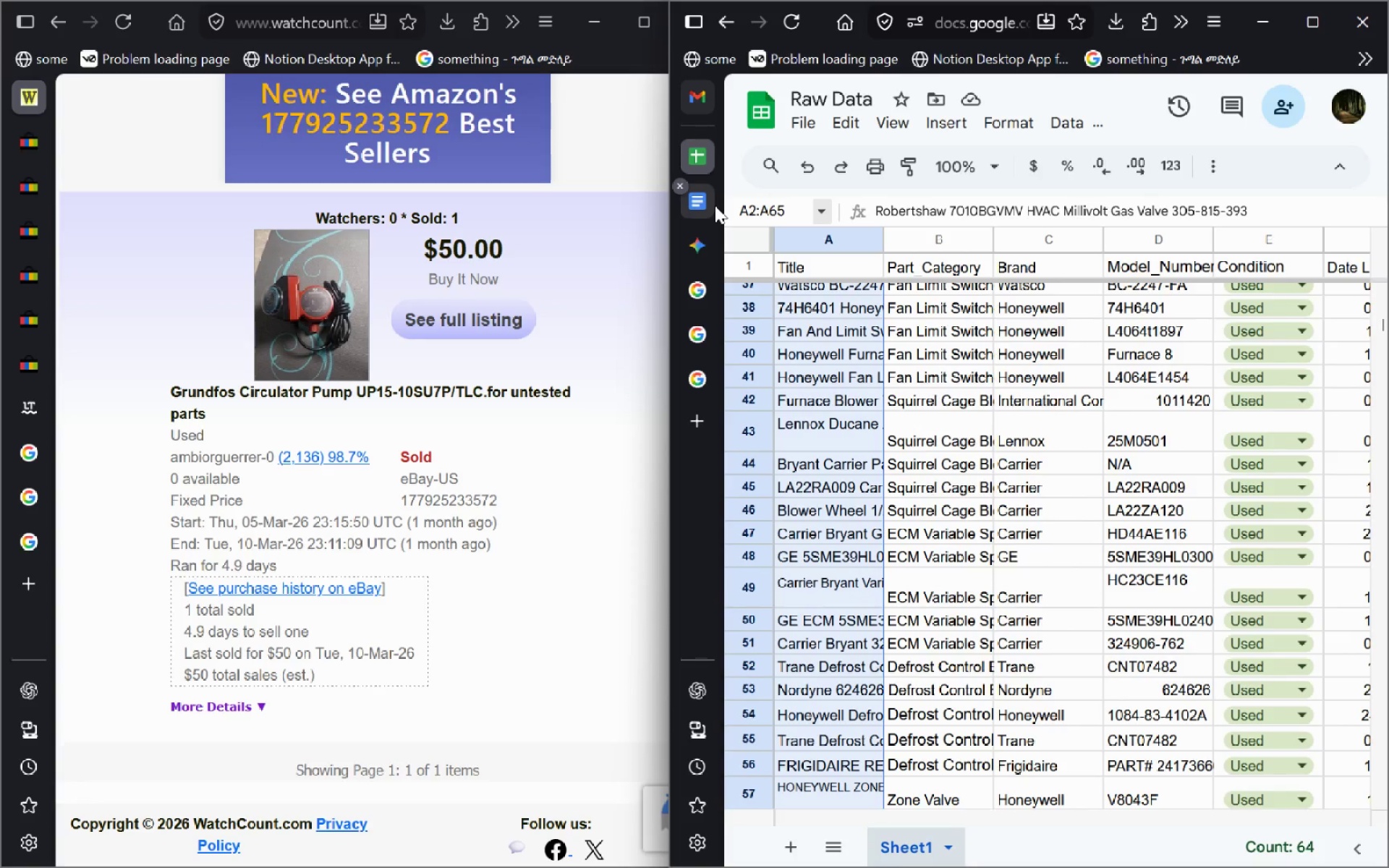 
wait(7.34)
 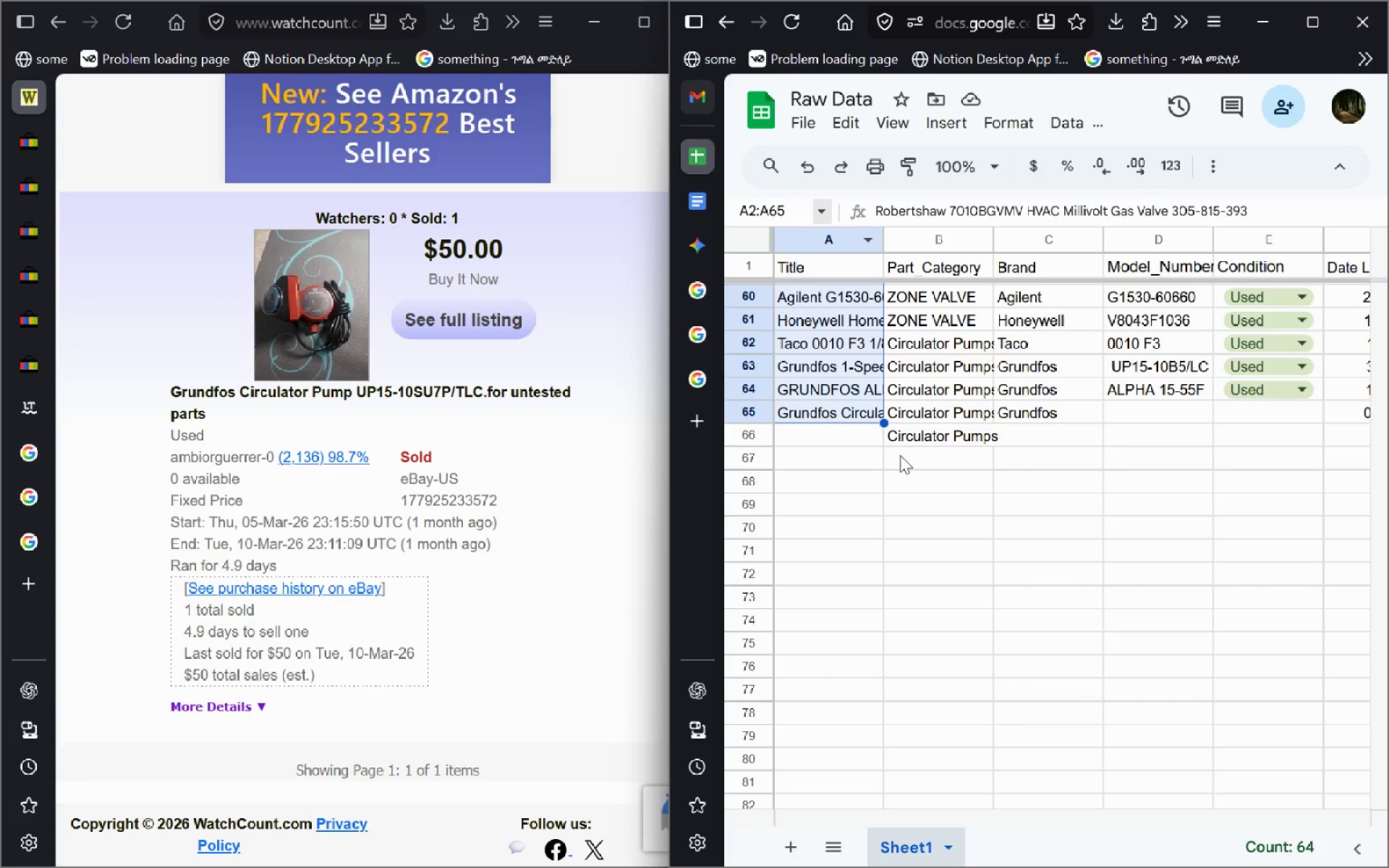 
left_click([705, 205])
 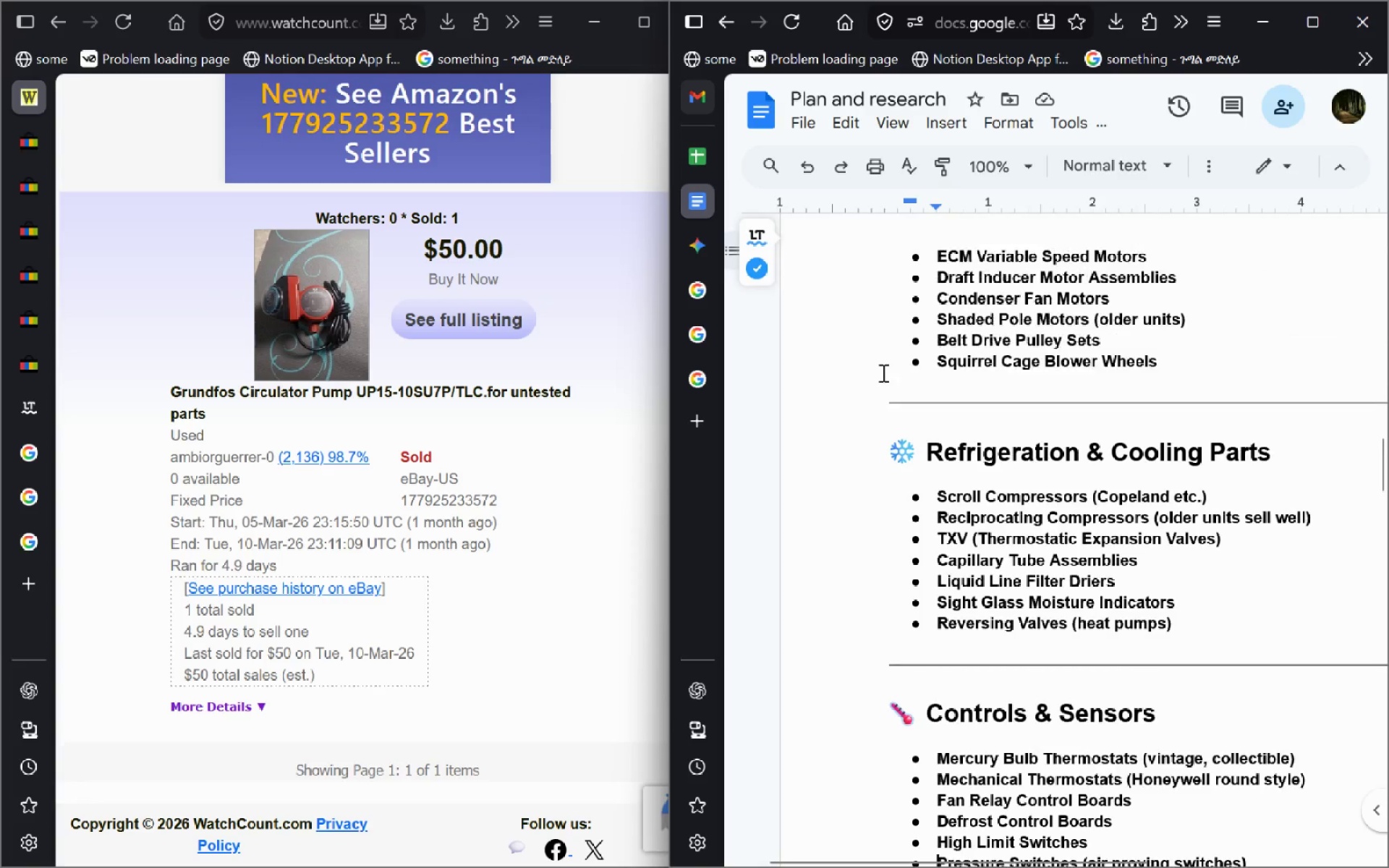 
wait(6.11)
 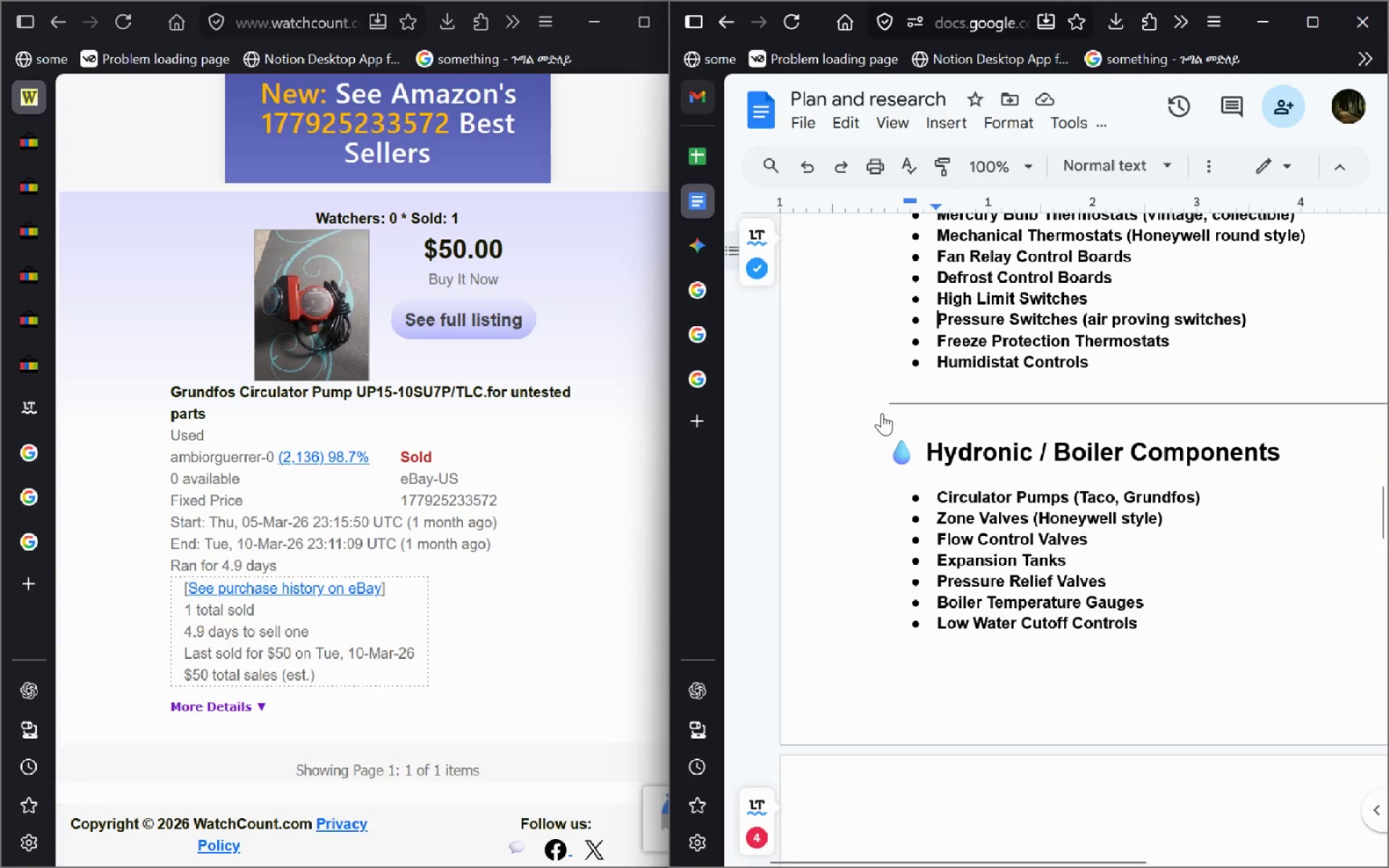 
key(Control+F)
 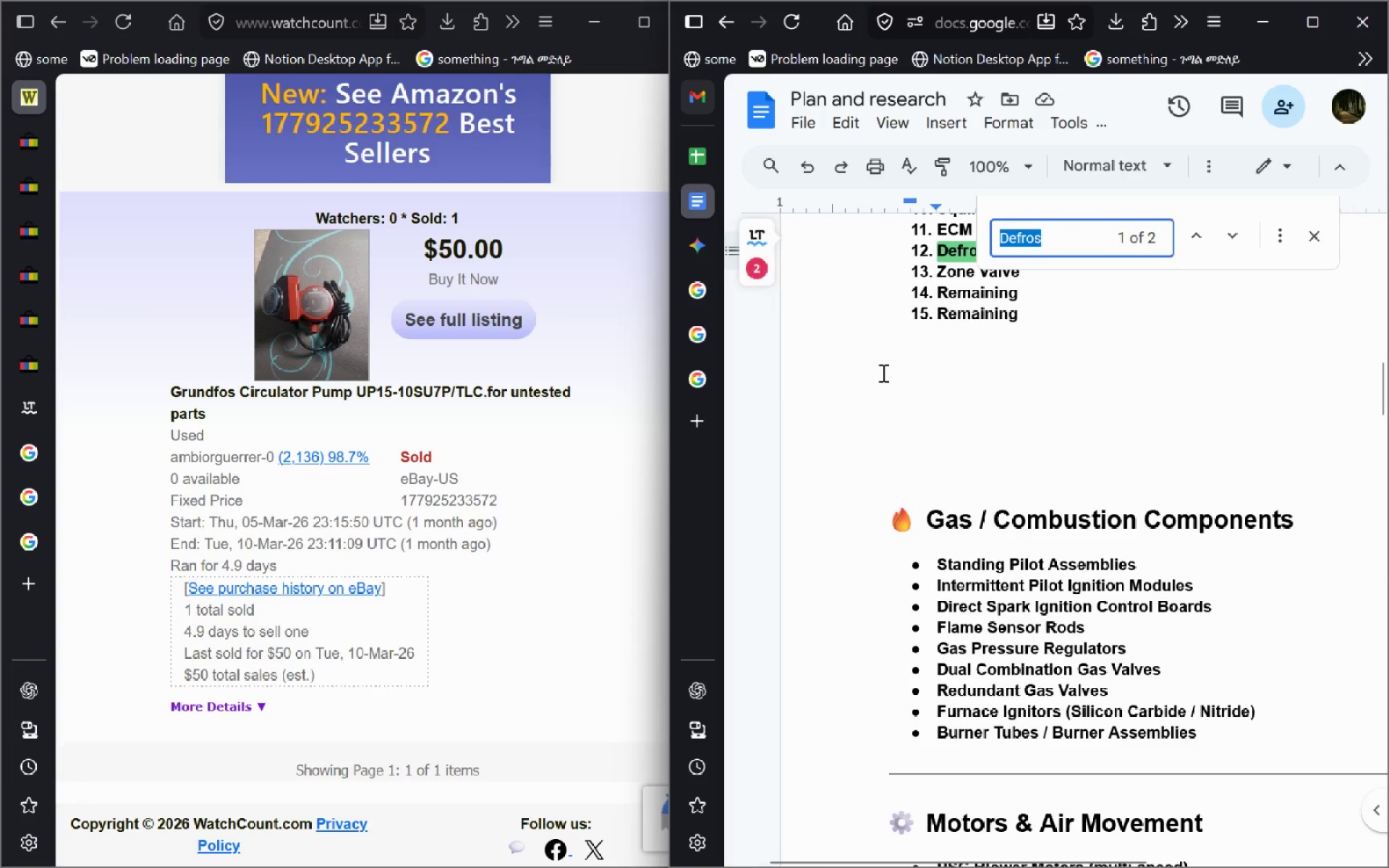 
type(circulator)
 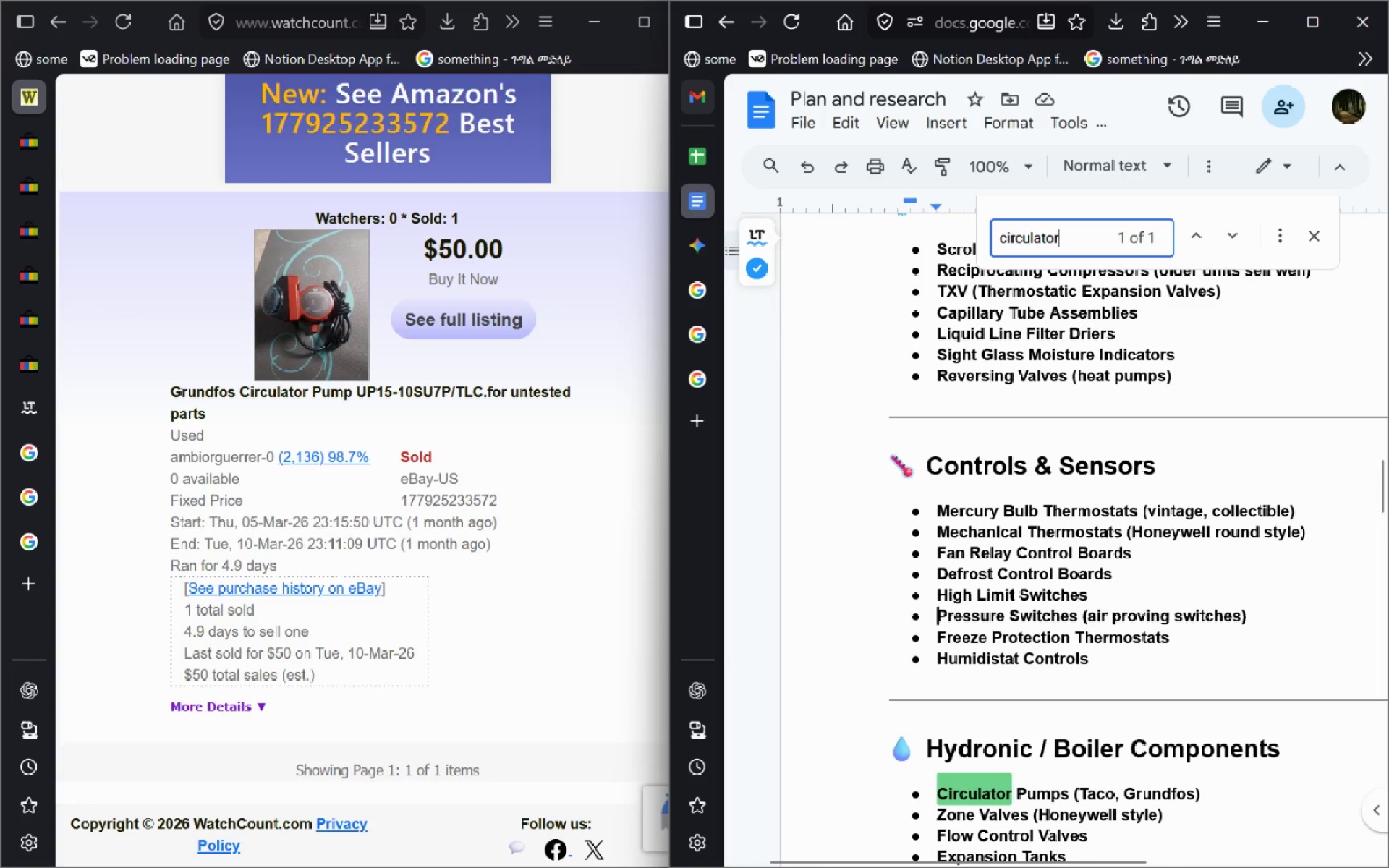 
key(Enter)
 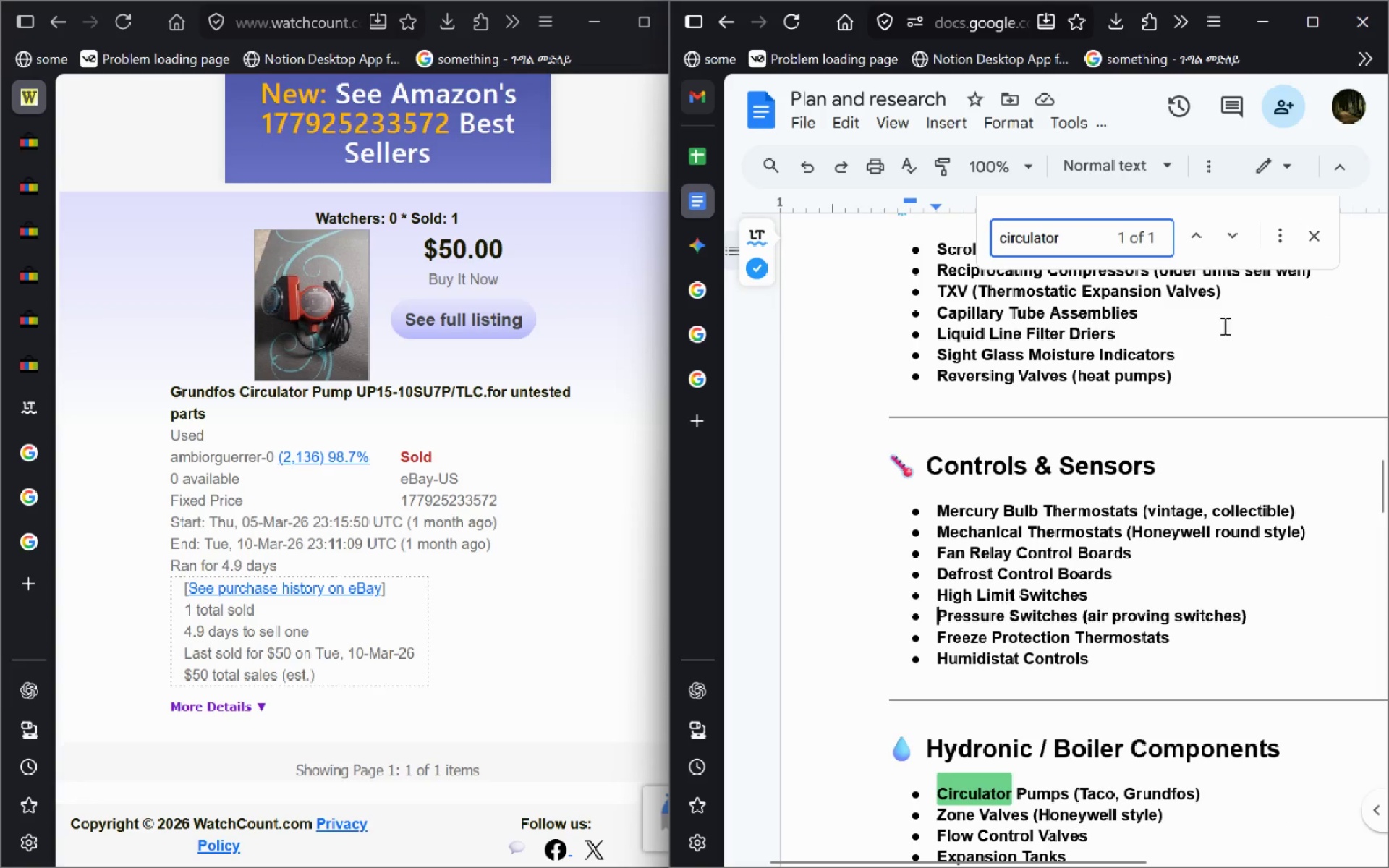 
left_click([1320, 243])
 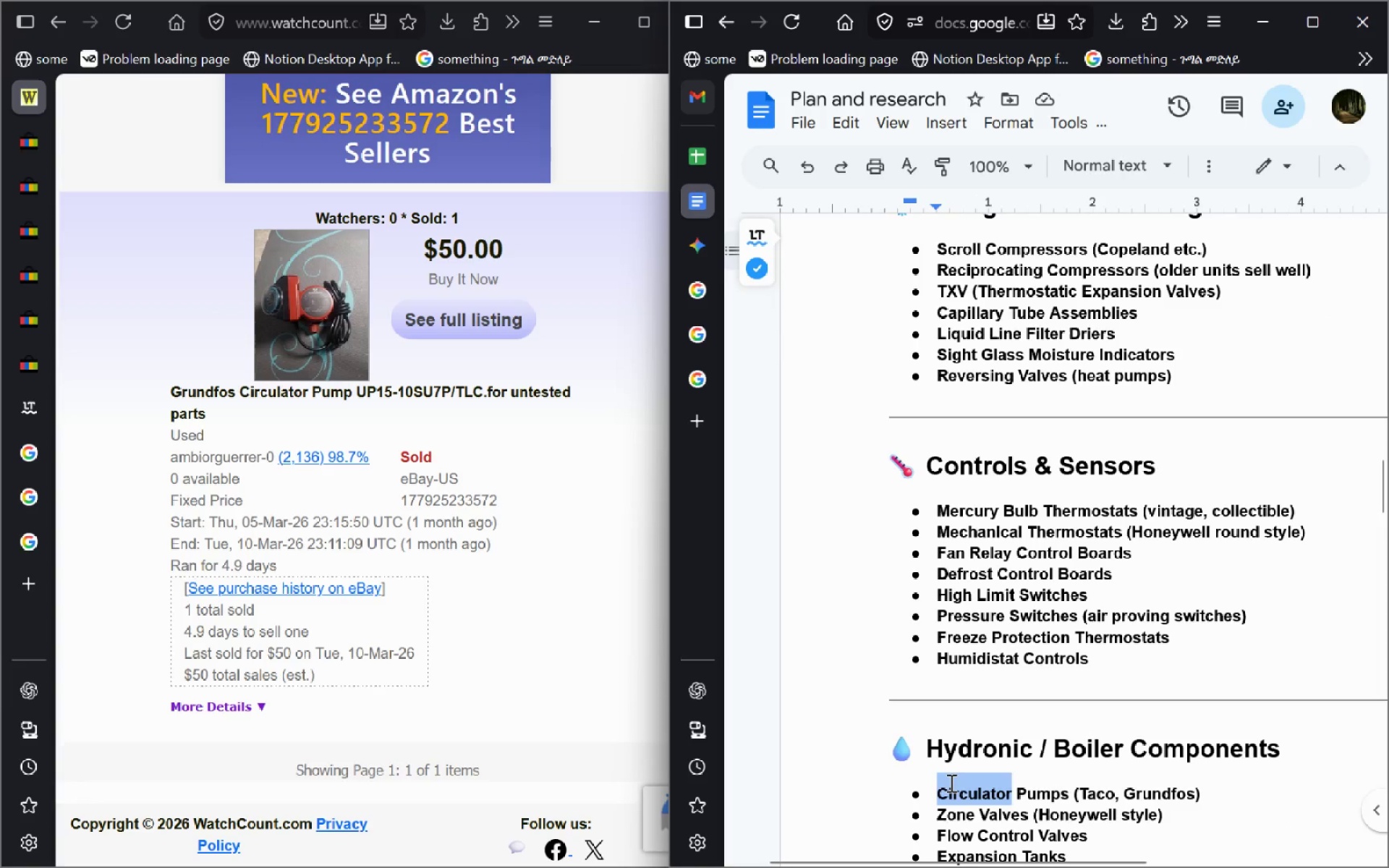 
left_click([944, 785])
 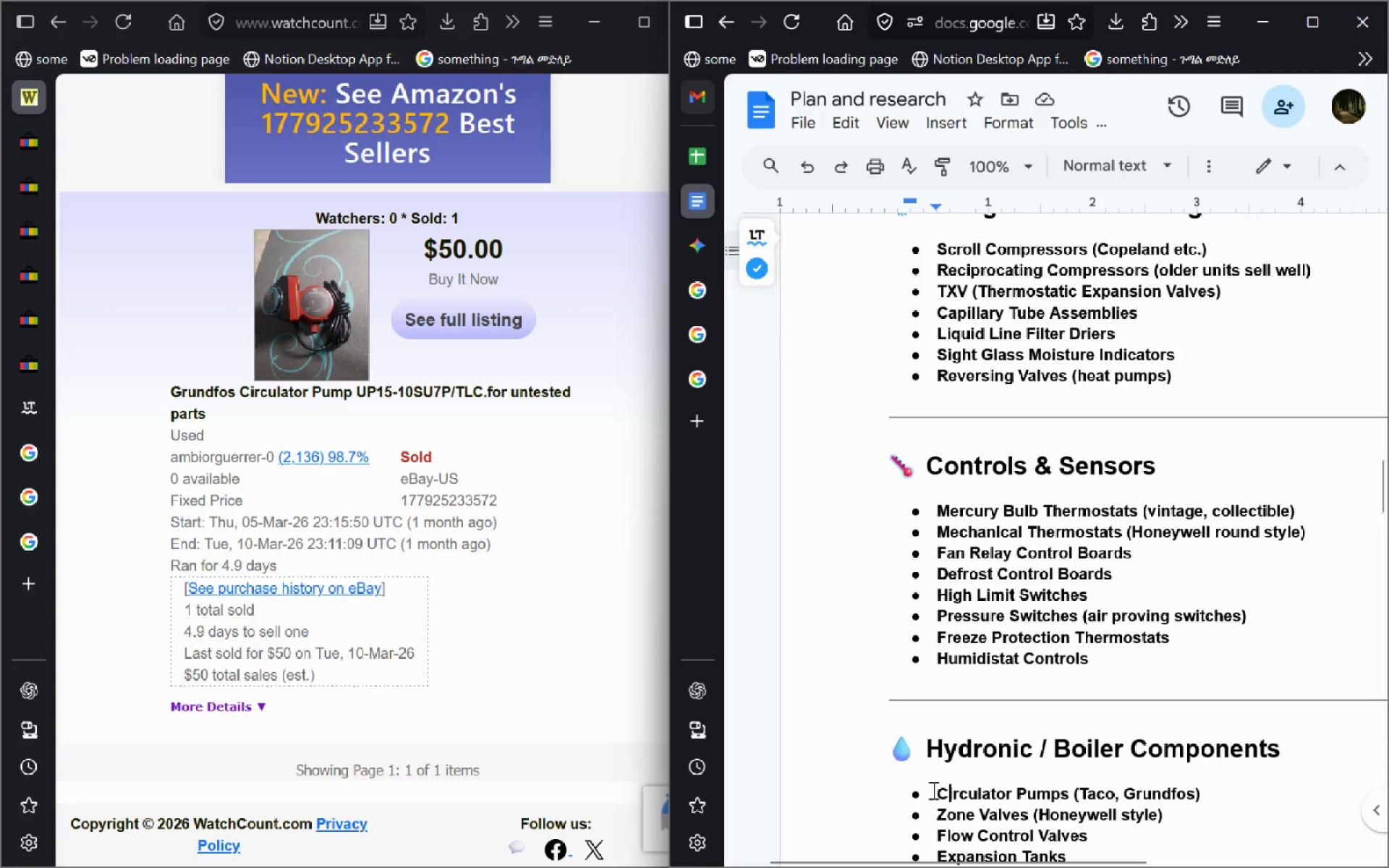 
left_click_drag(start_coordinate=[930, 790], to_coordinate=[1066, 789])
 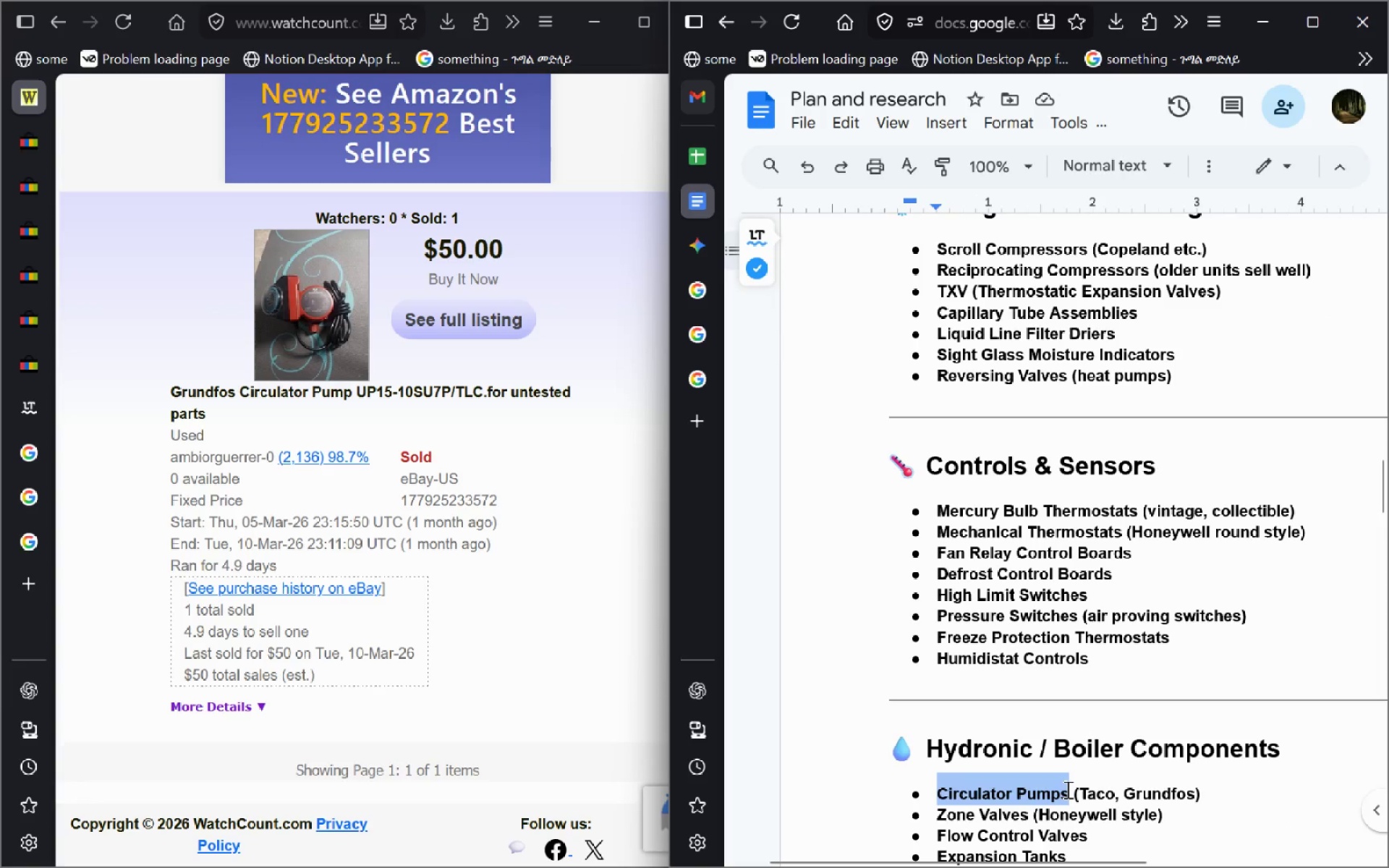 
key(Control+C)
 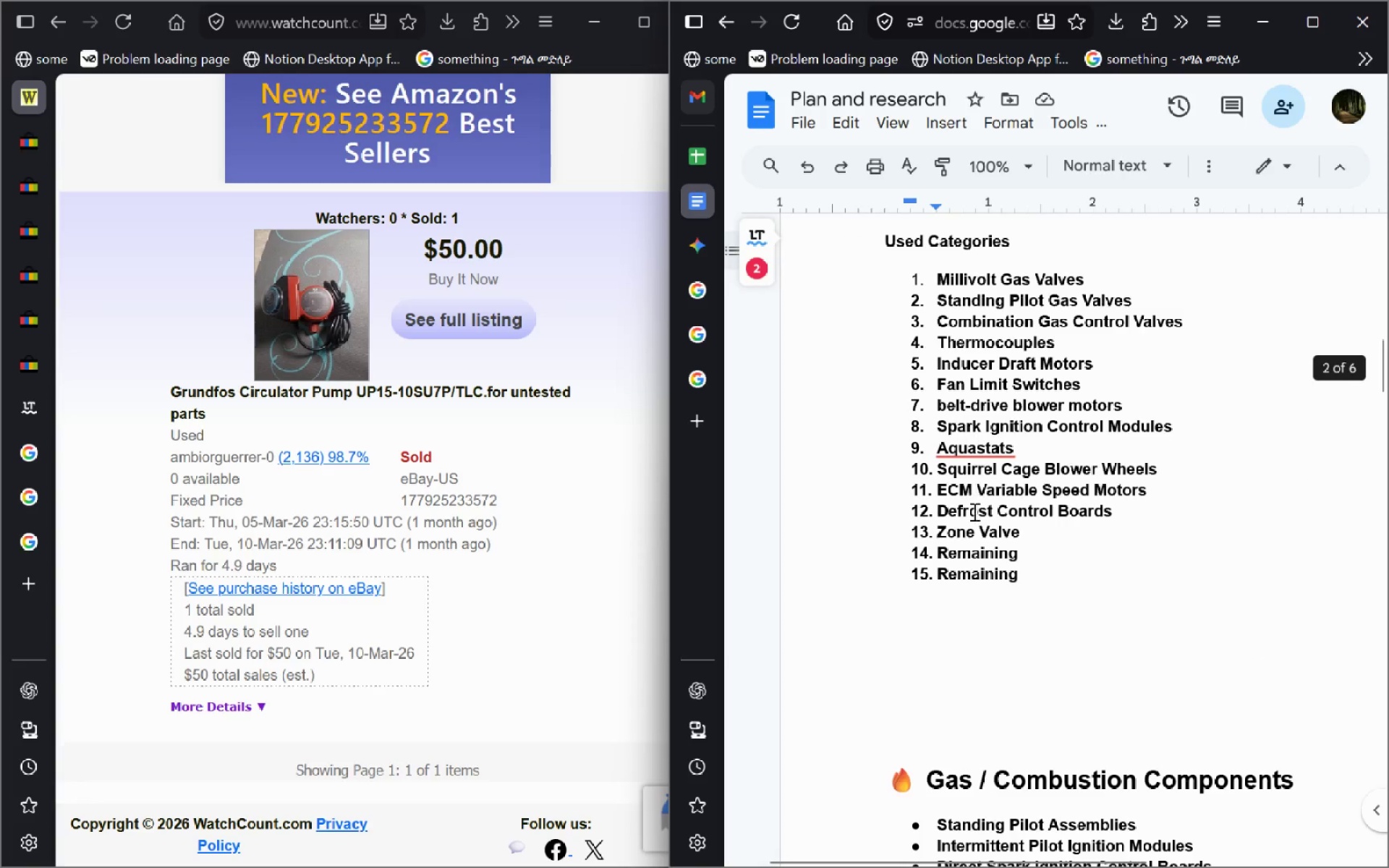 
wait(5.09)
 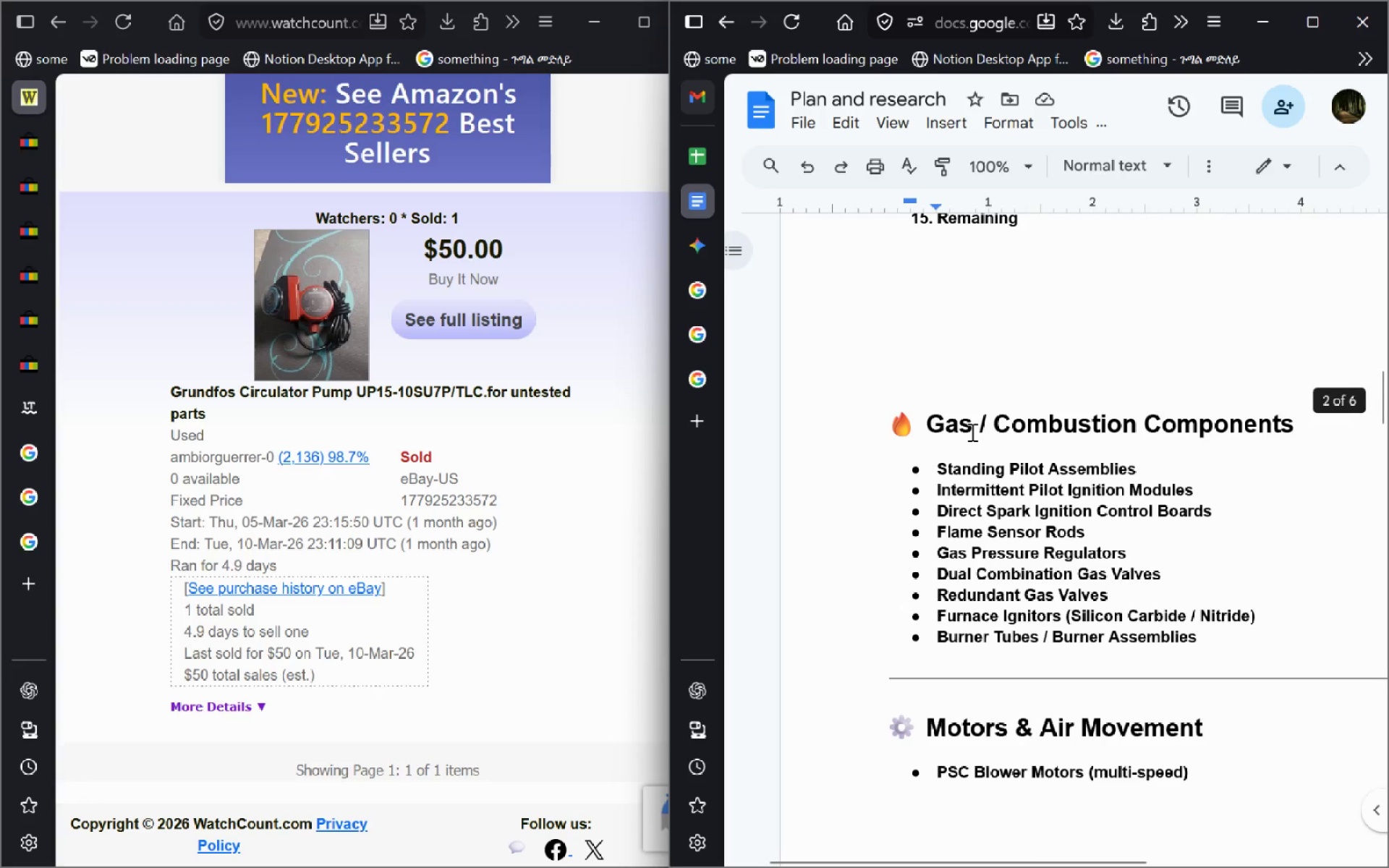 
left_click_drag(start_coordinate=[1017, 557], to_coordinate=[934, 554])
 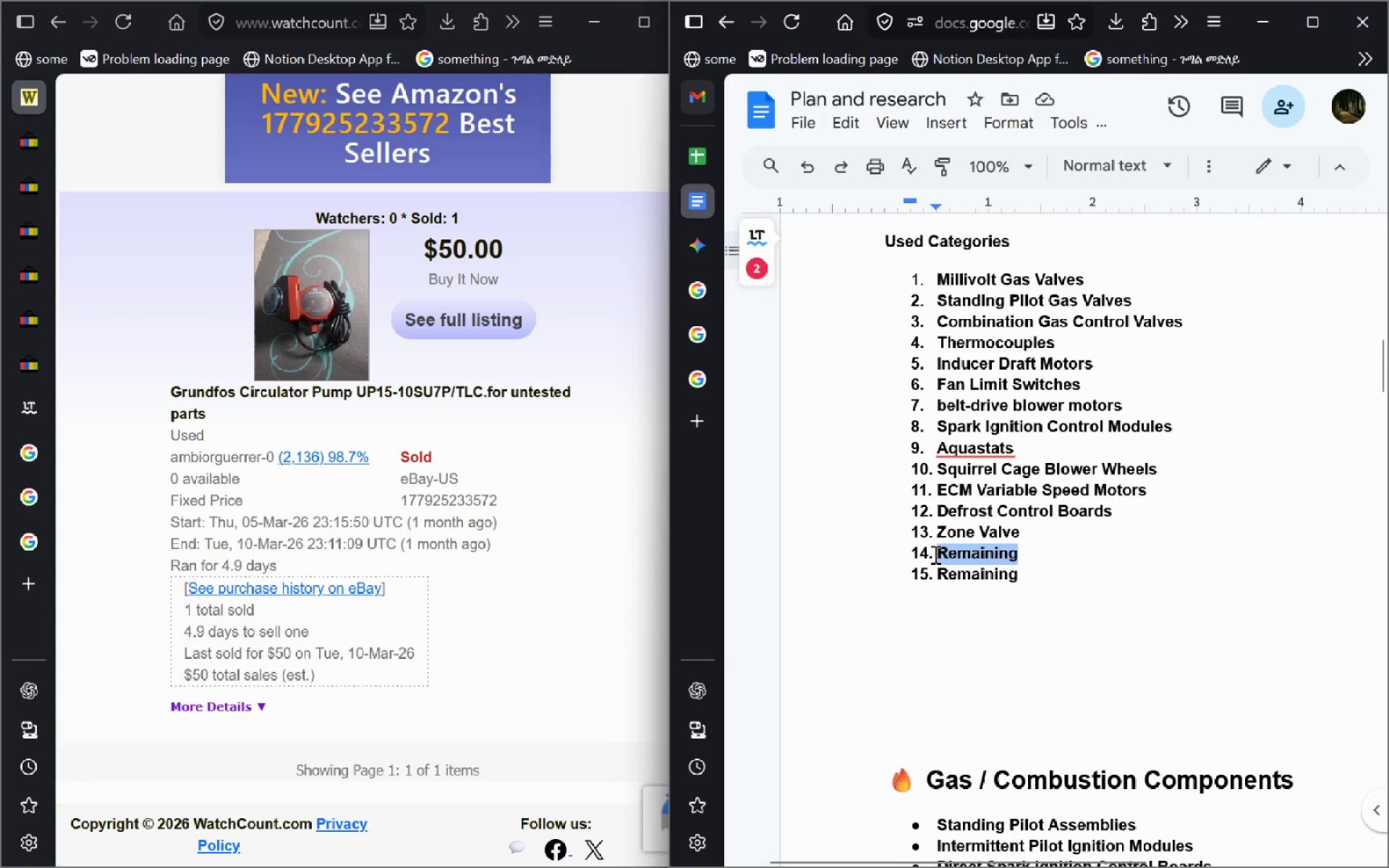 
key(Control+V)
 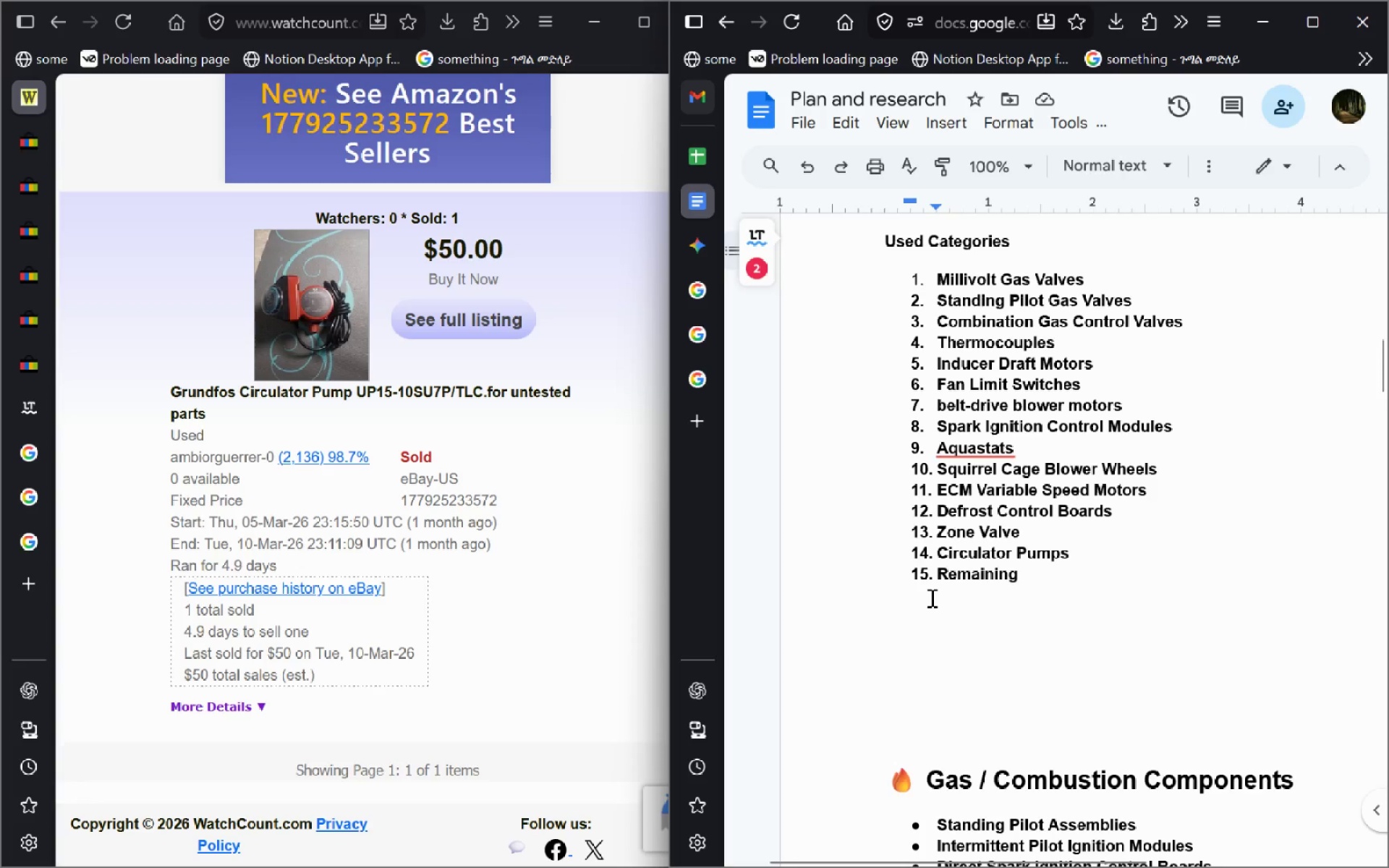 
wait(18.89)
 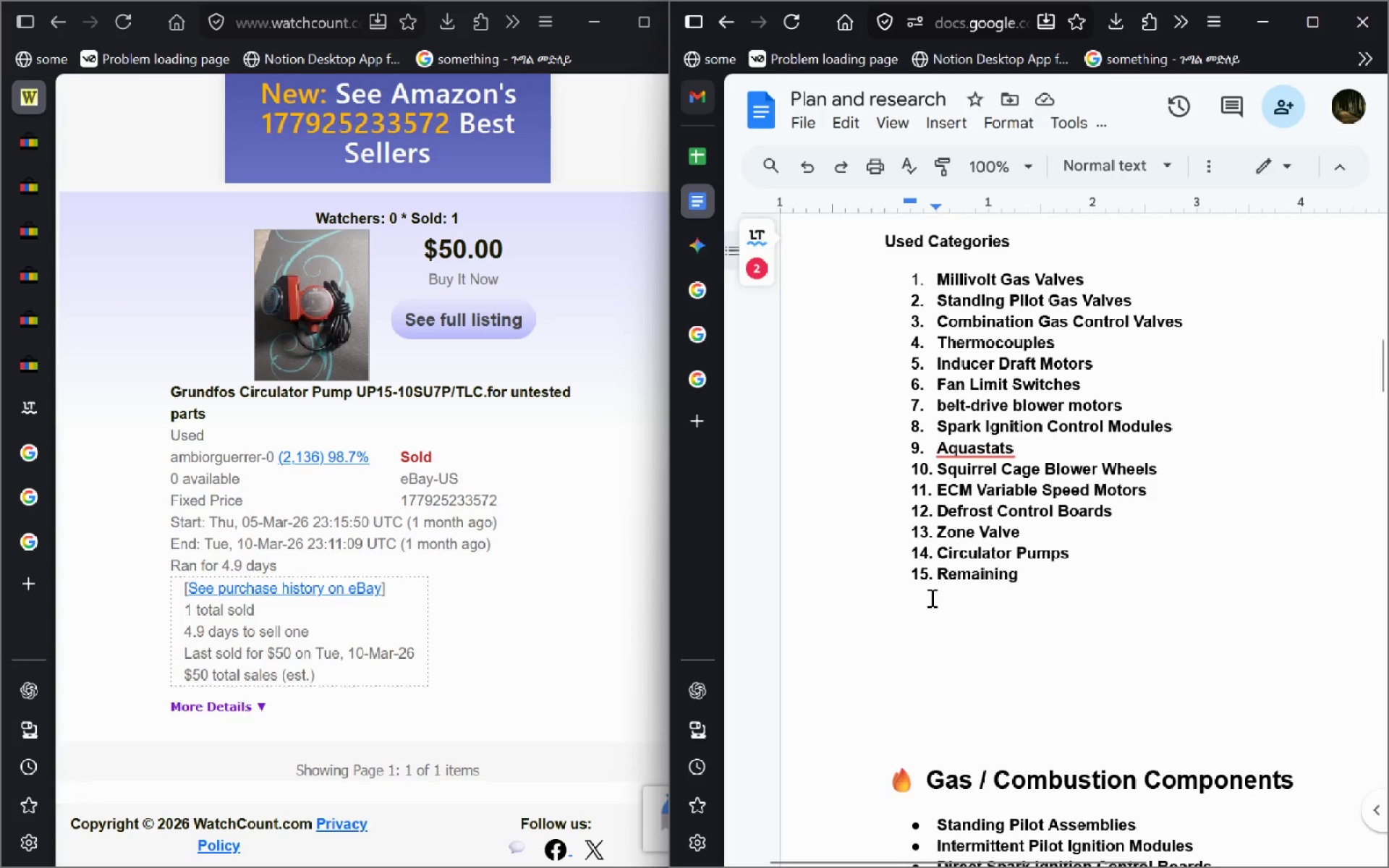 
left_click([713, 154])
 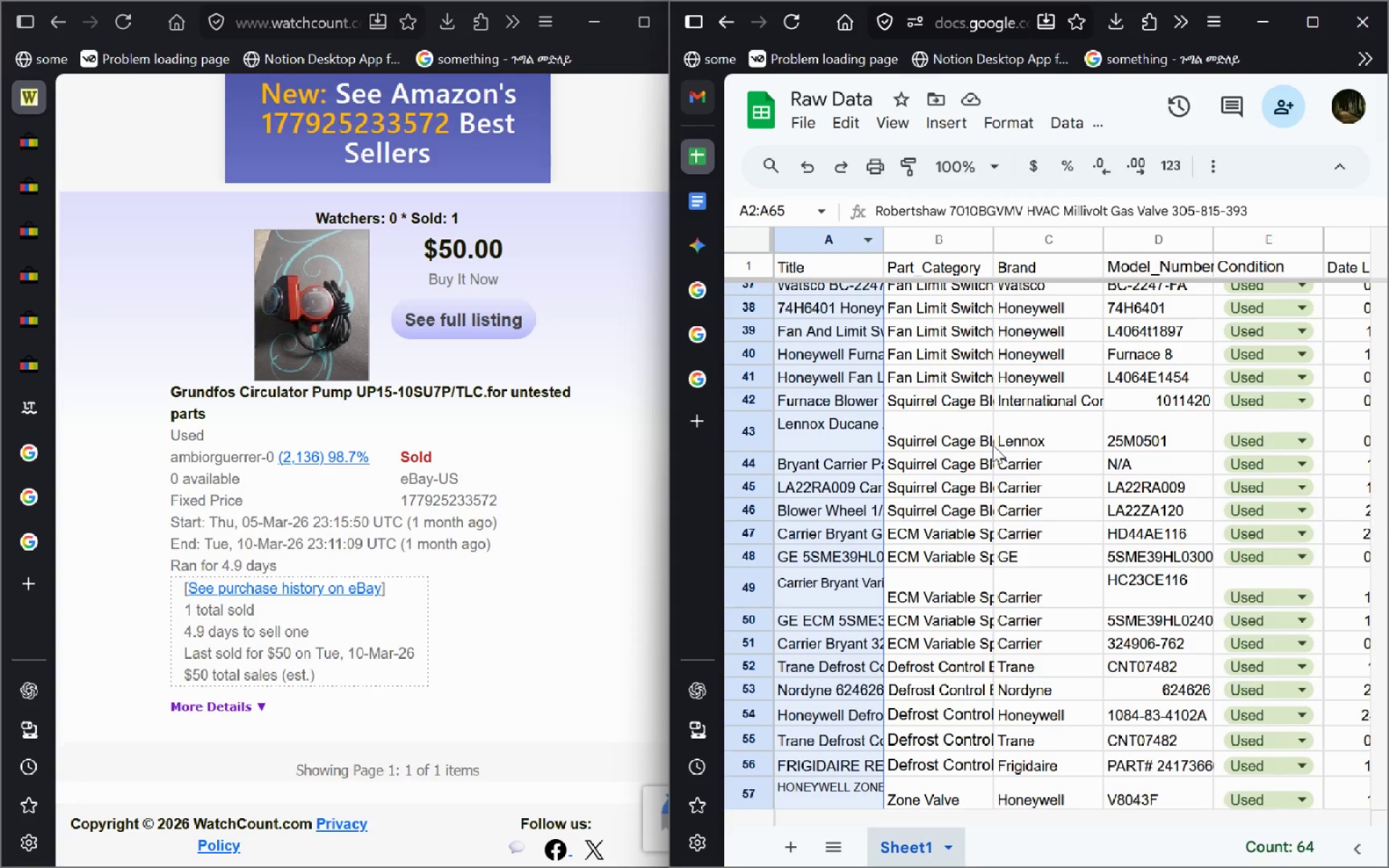 
left_click([993, 445])
 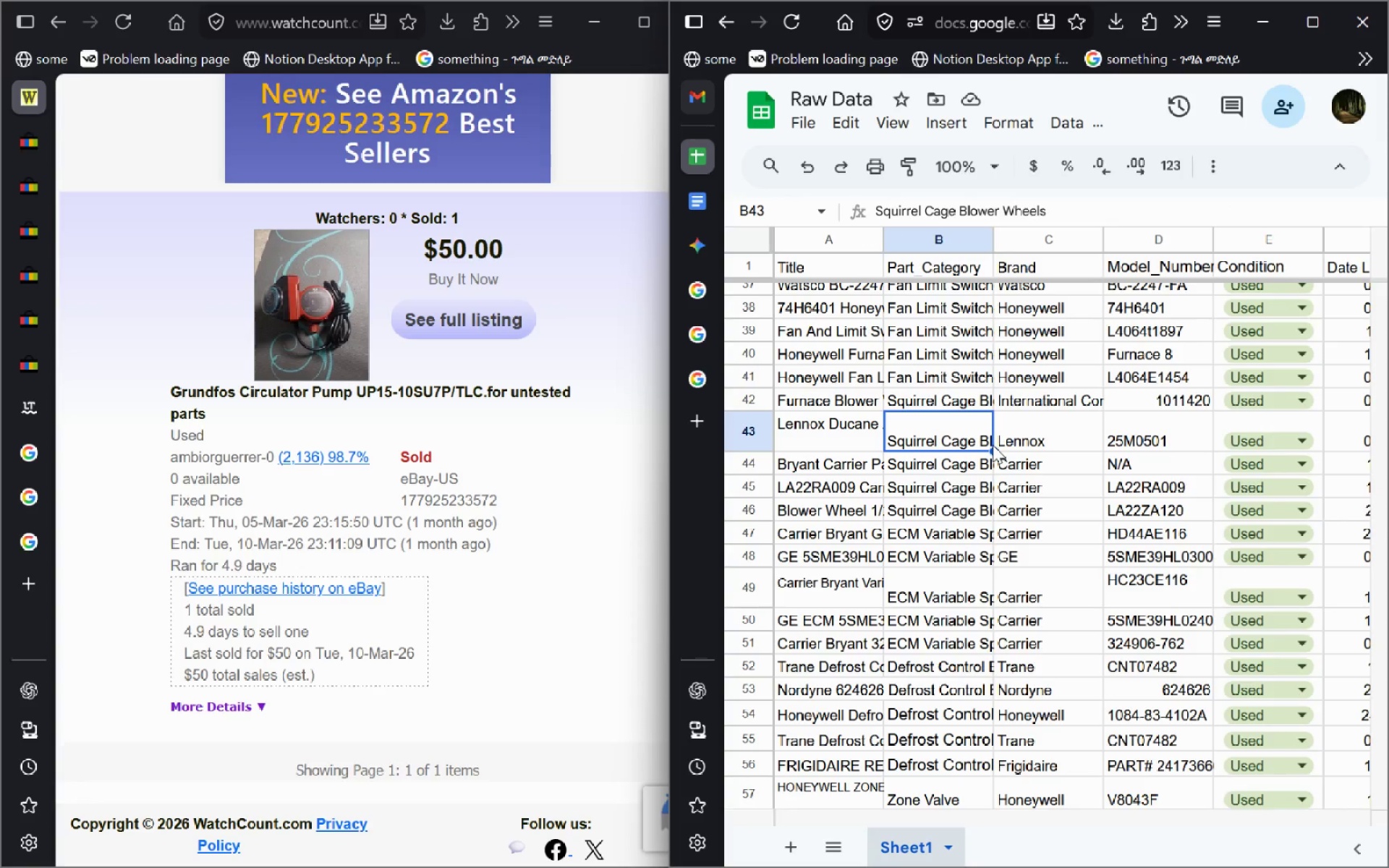 
key(Control+F)
 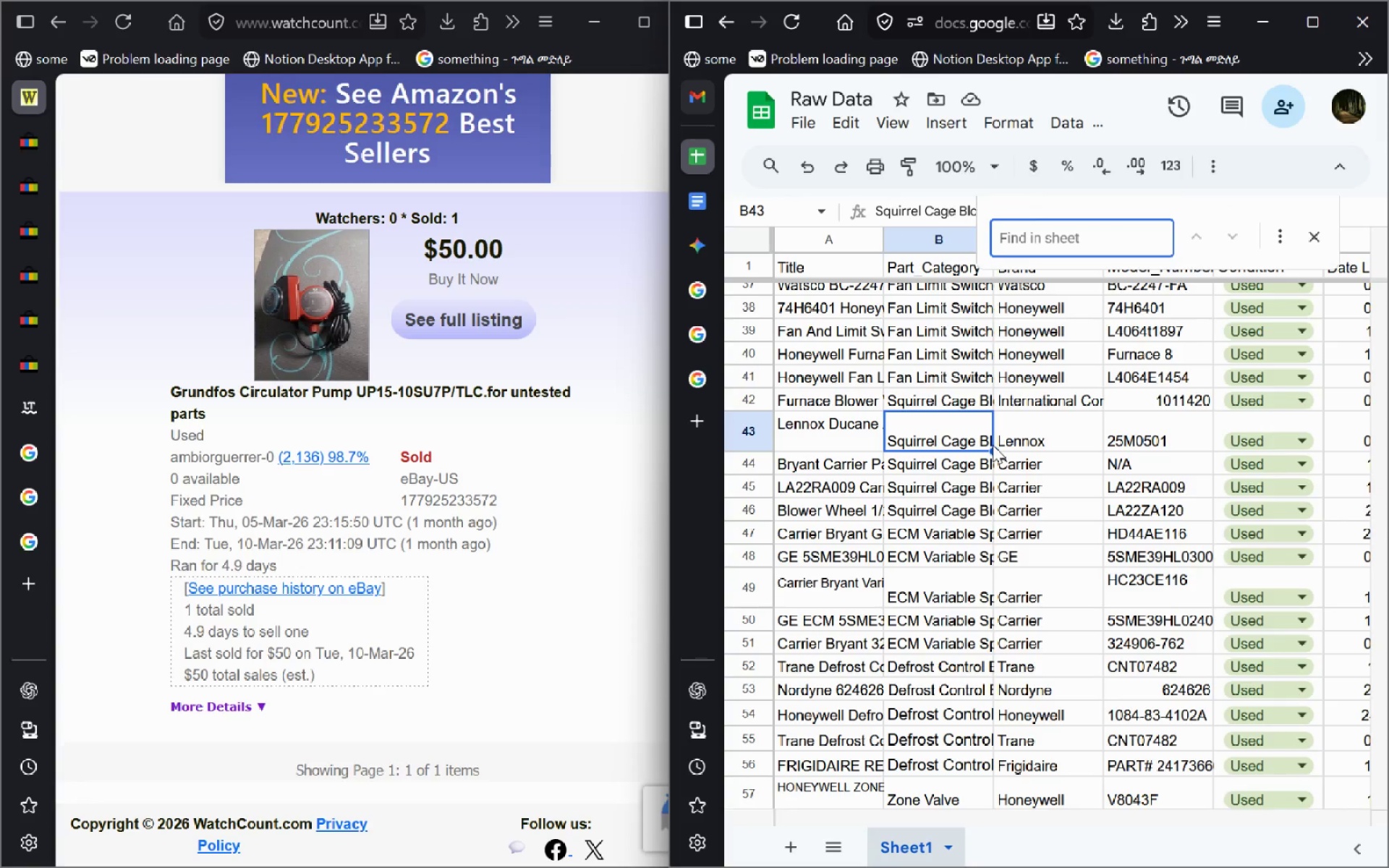 
type(fan)
 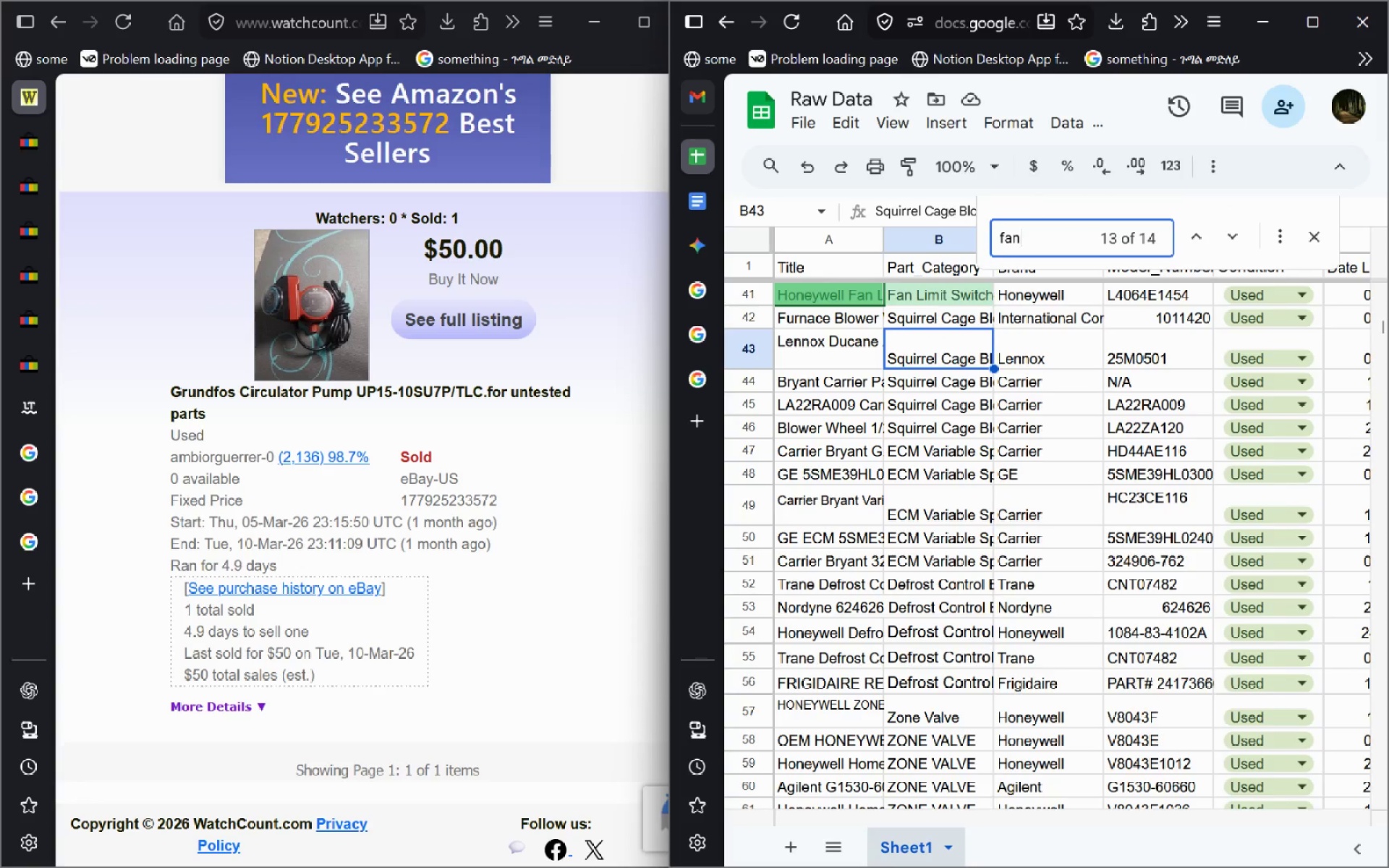 
key(Enter)
 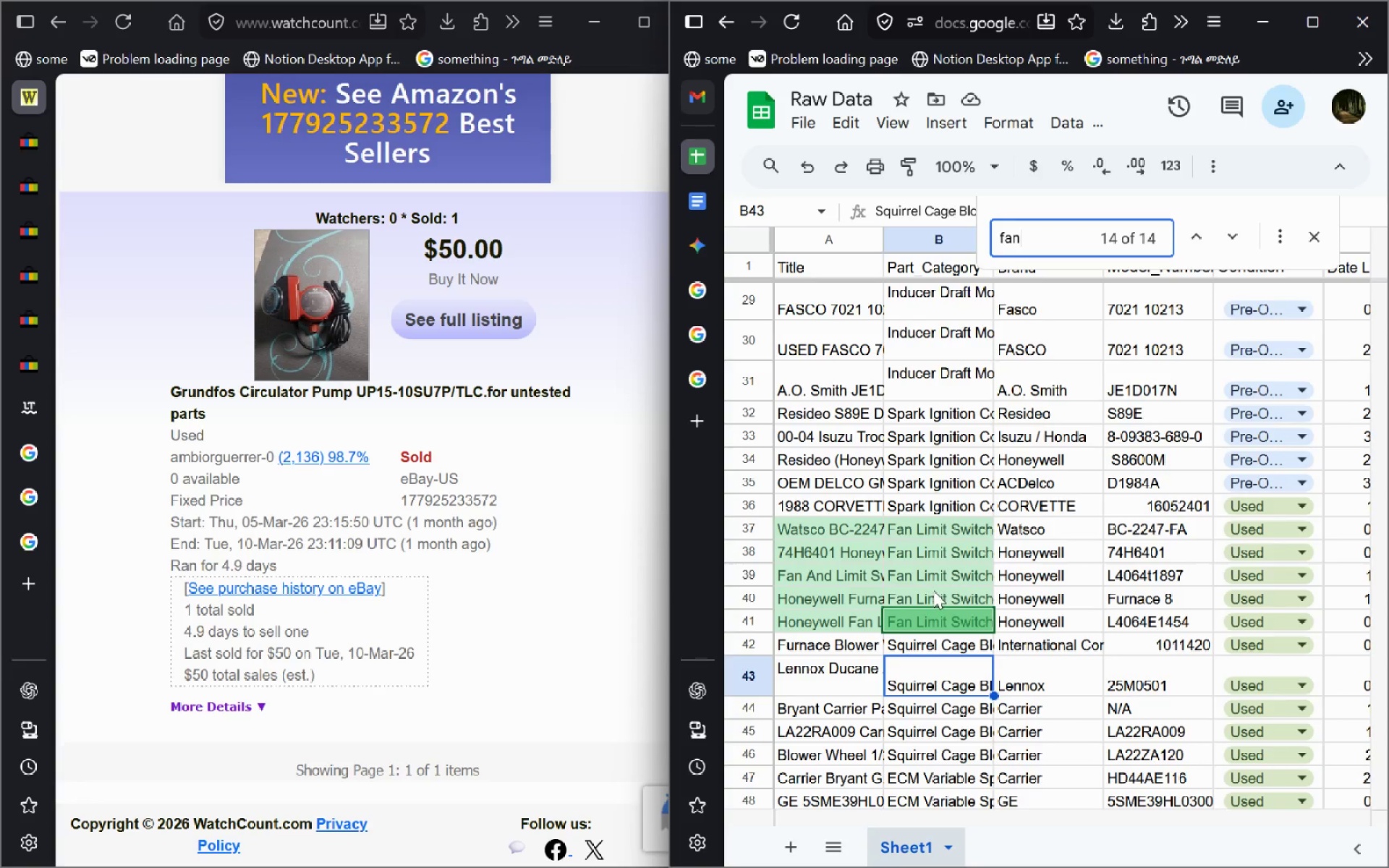 
wait(10.72)
 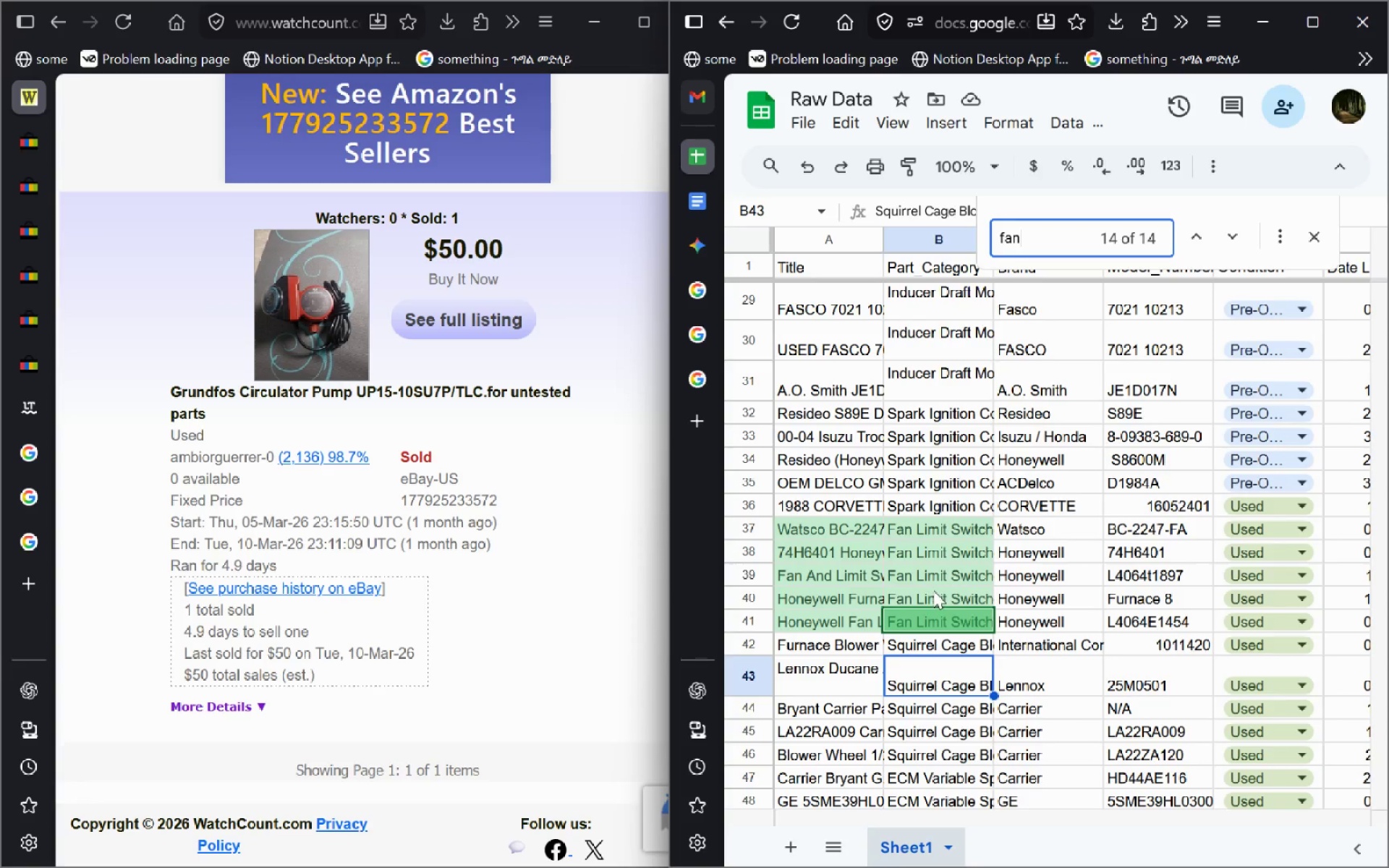 
left_click([1303, 229])
 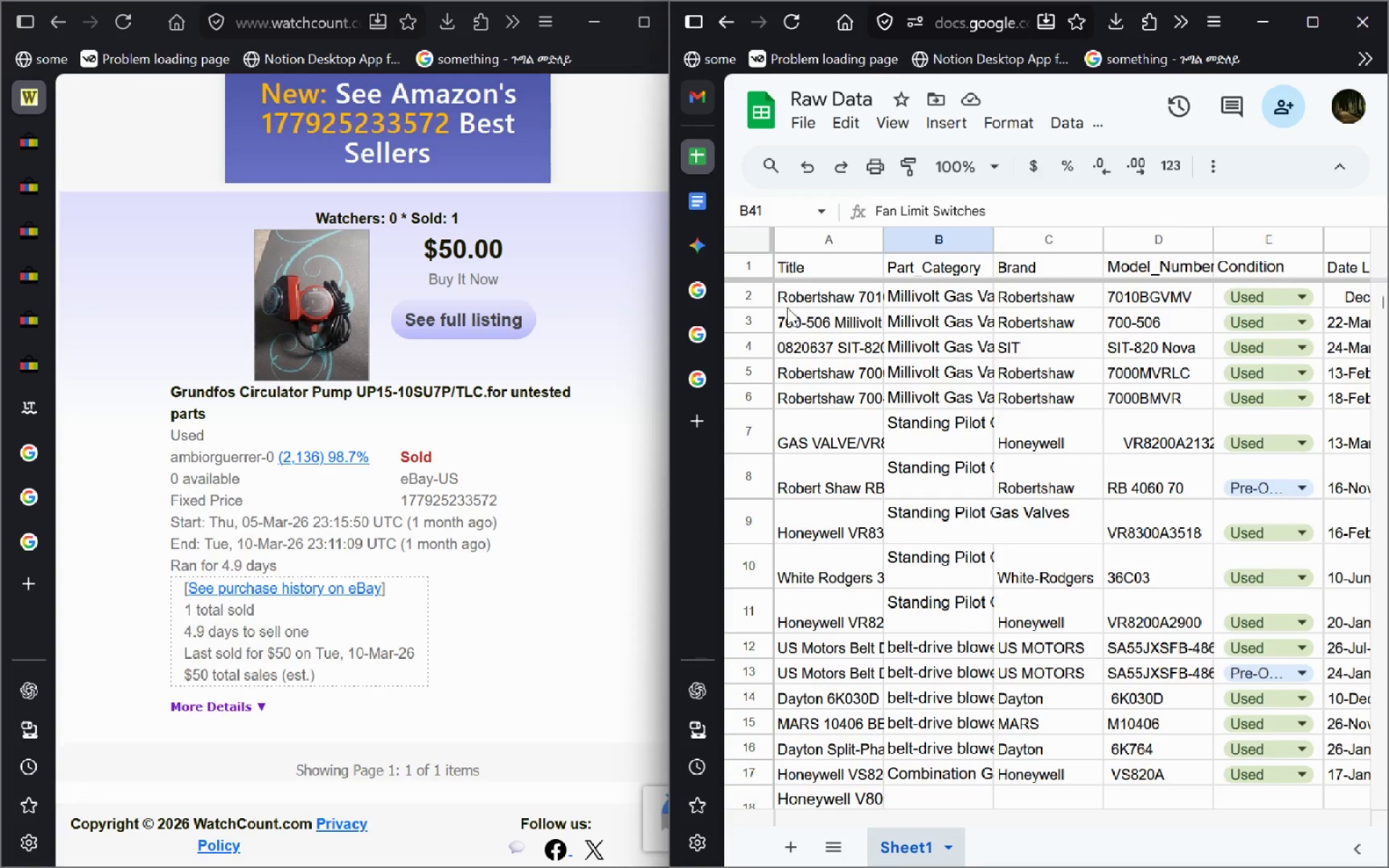 
left_click([797, 290])
 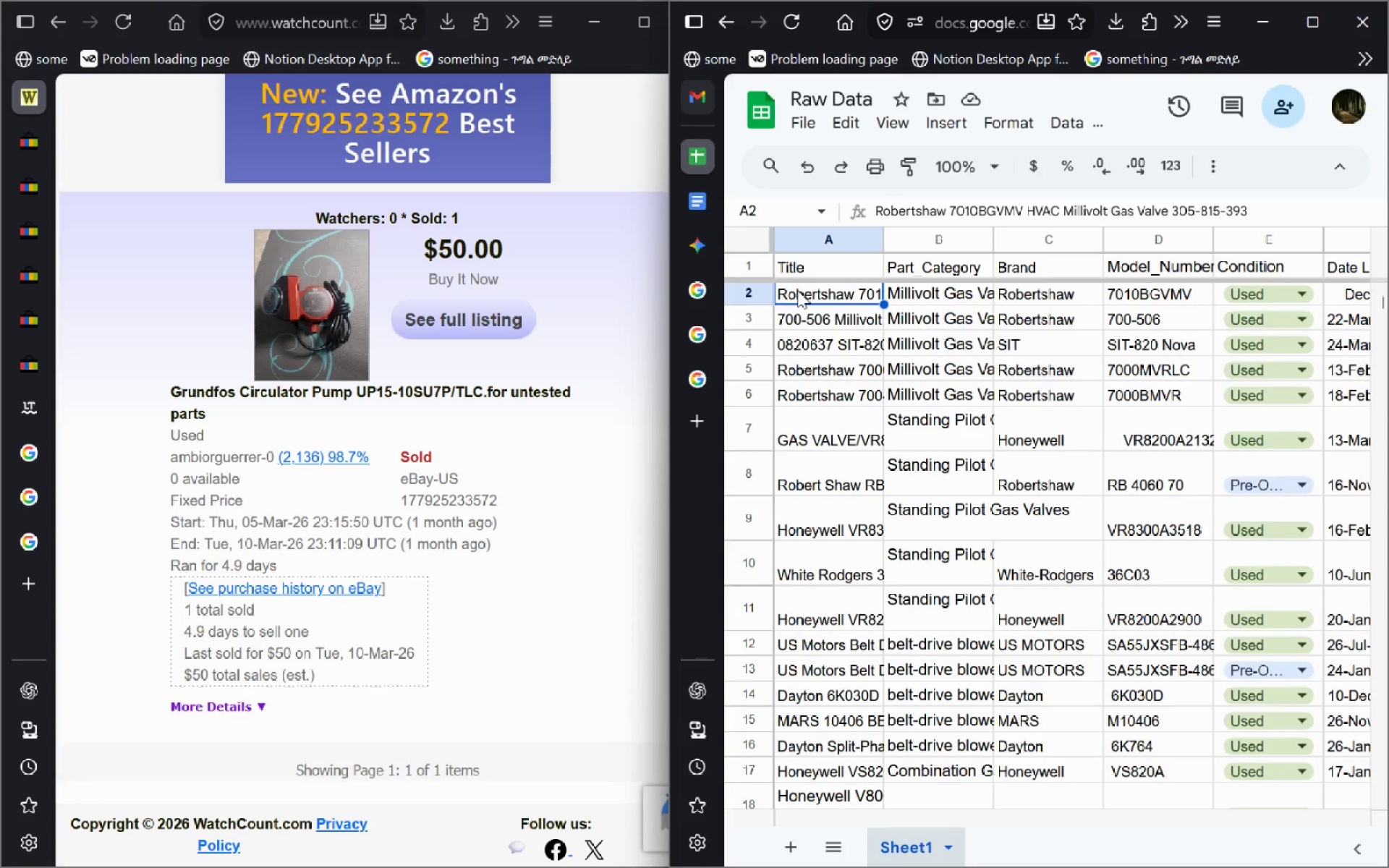 
key(Shift+ArrowDown)
 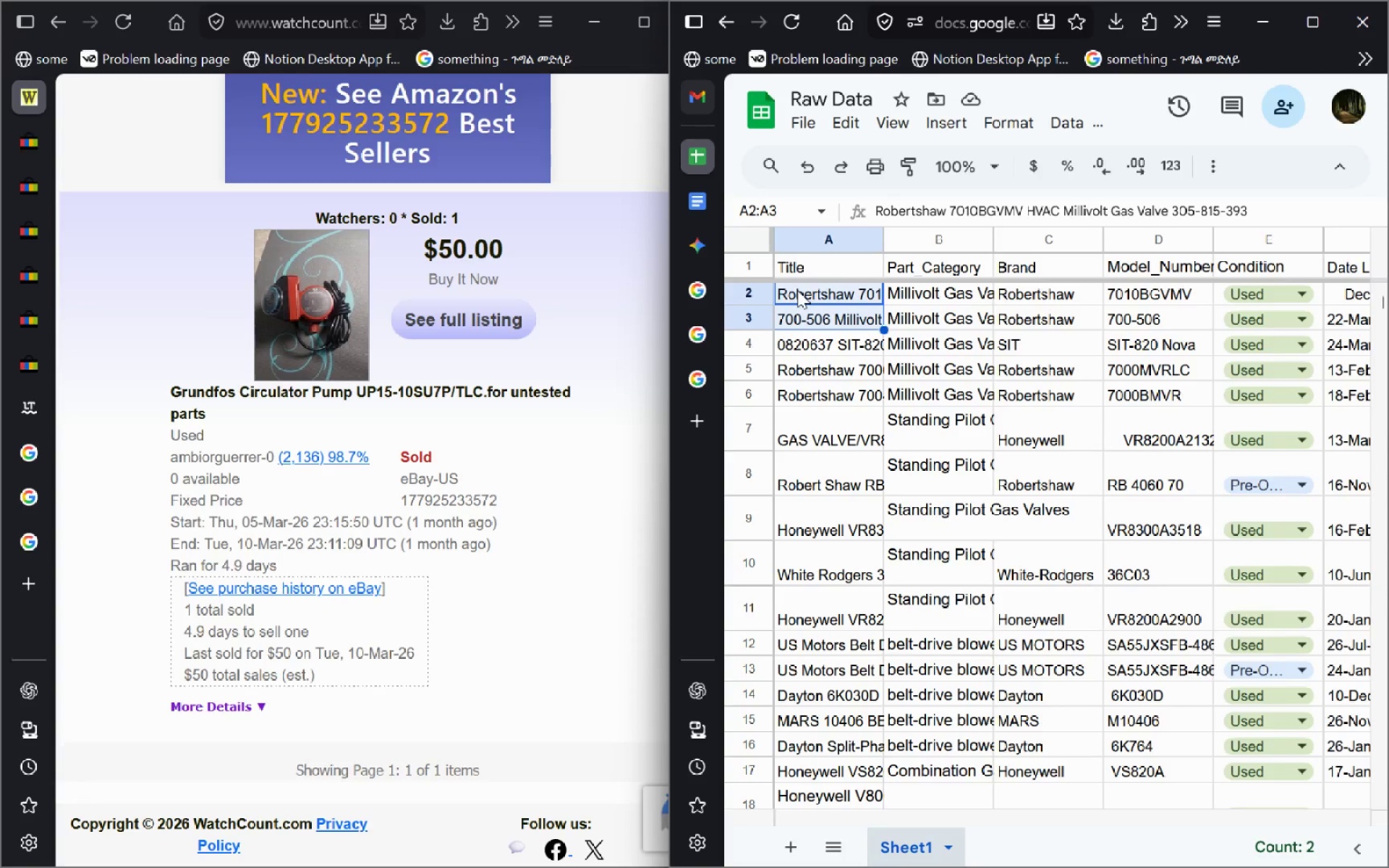 
hold_key(key=ArrowDown, duration=1.5)
 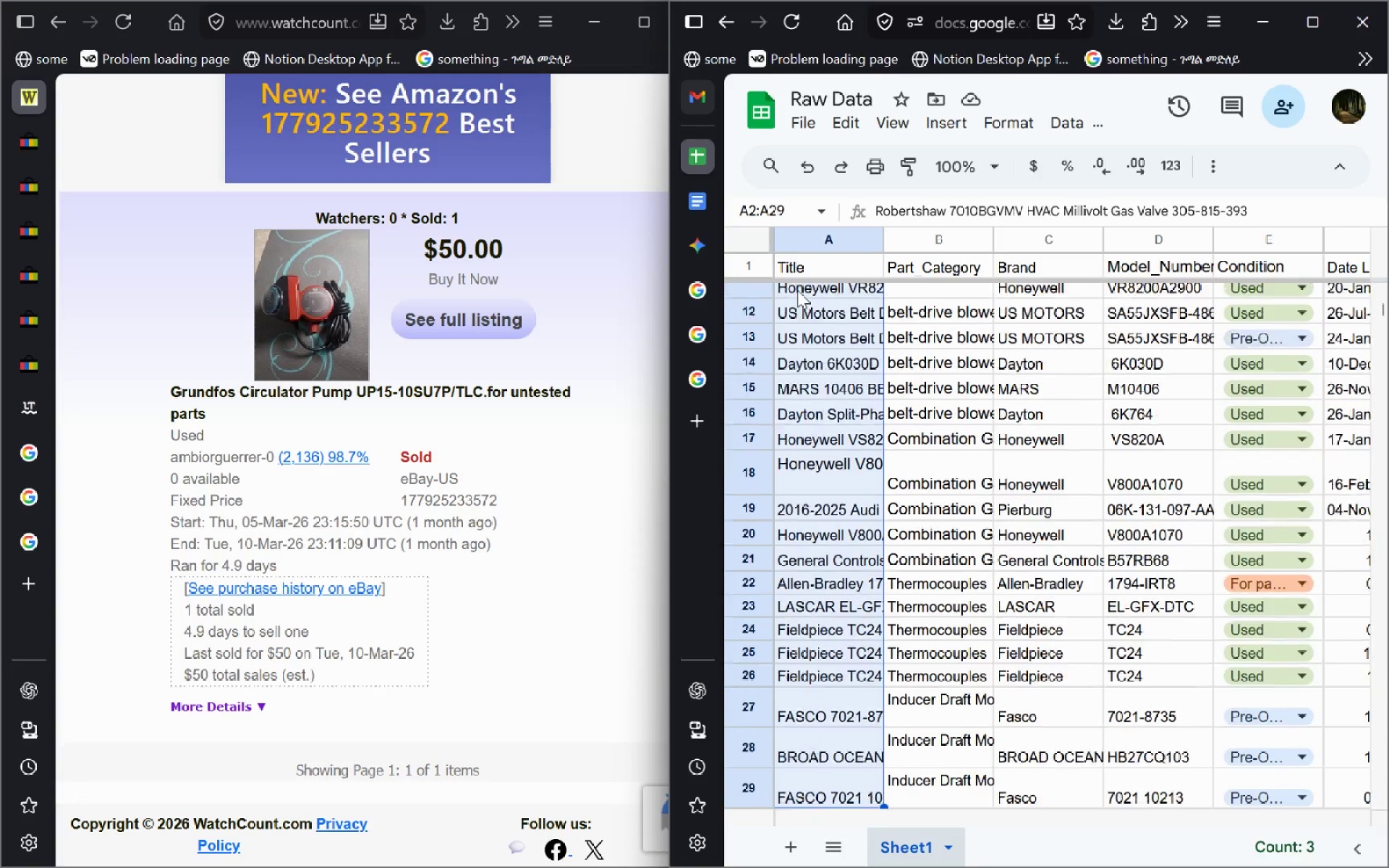 
hold_key(key=ArrowDown, duration=0.89)
 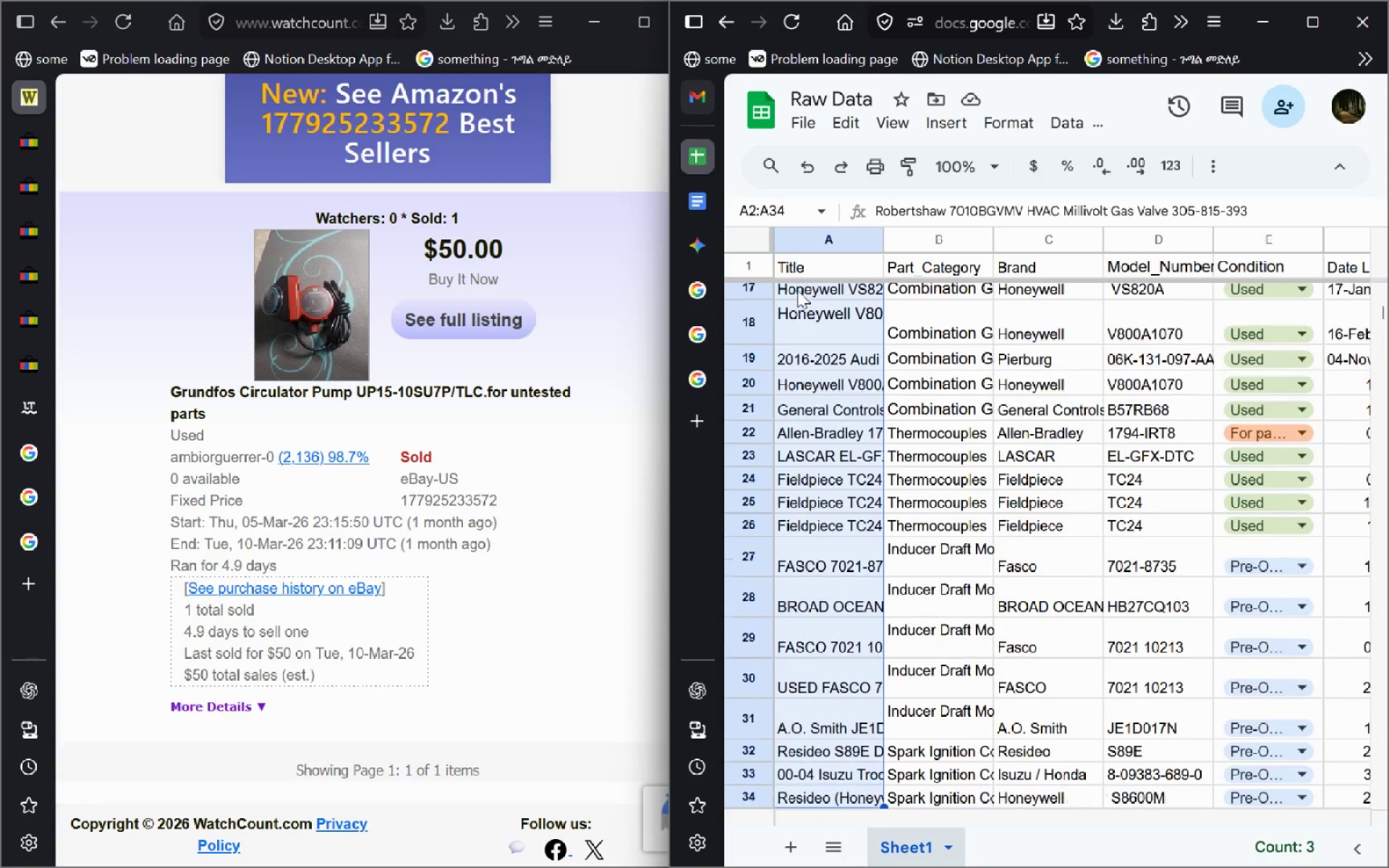 
key(Shift+ArrowDown)
 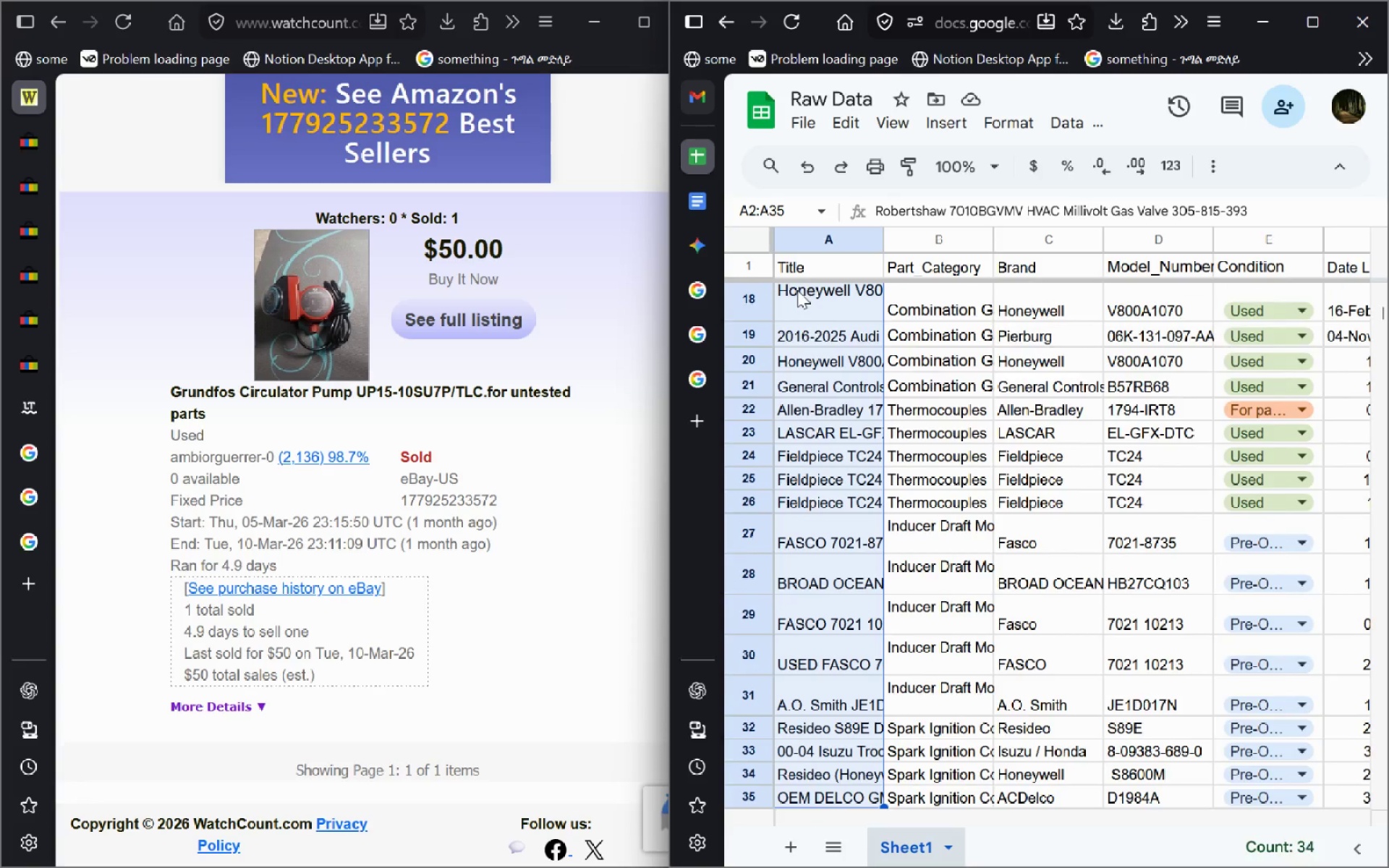 
key(Shift+ArrowDown)
 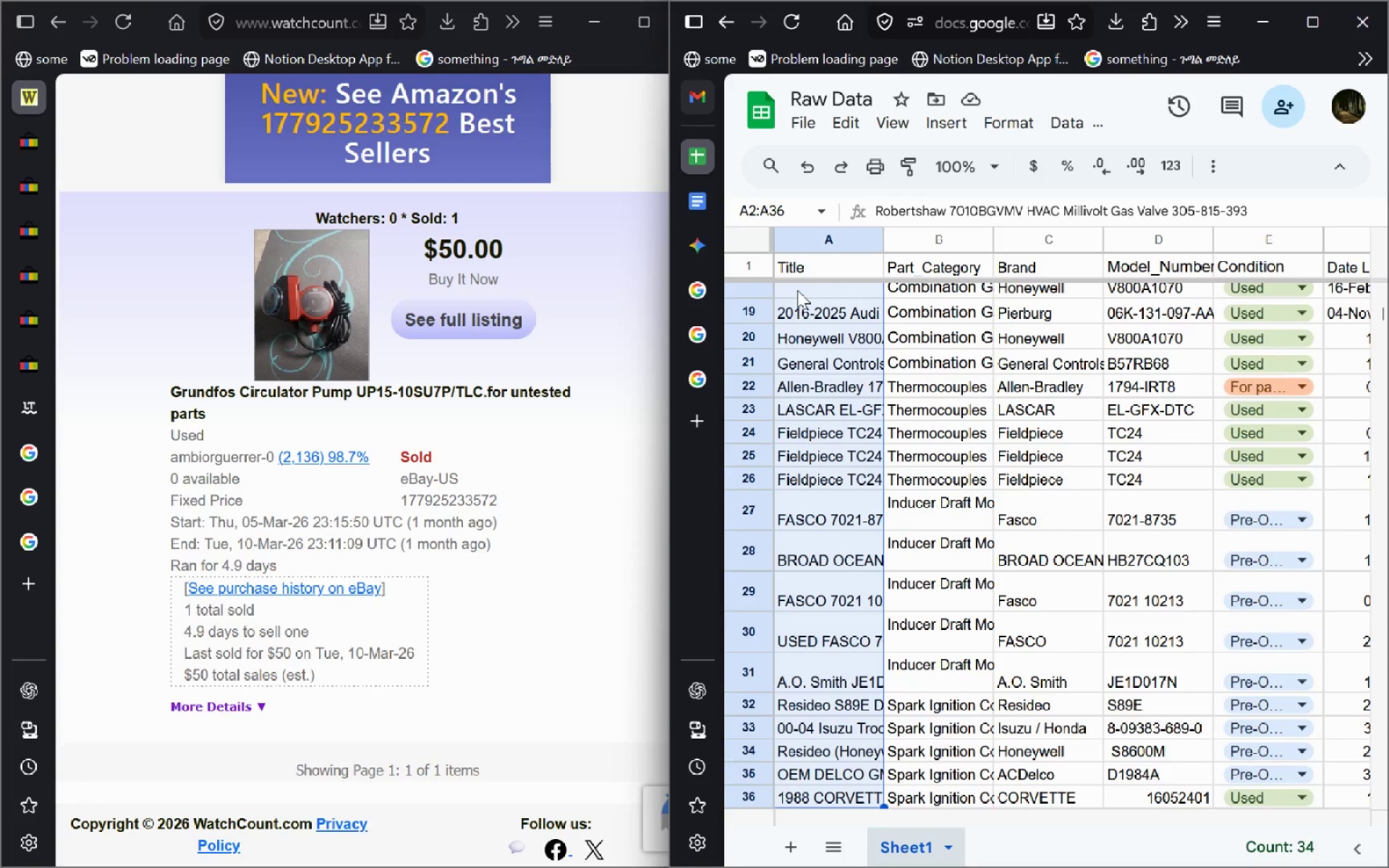 
key(Shift+ArrowDown)
 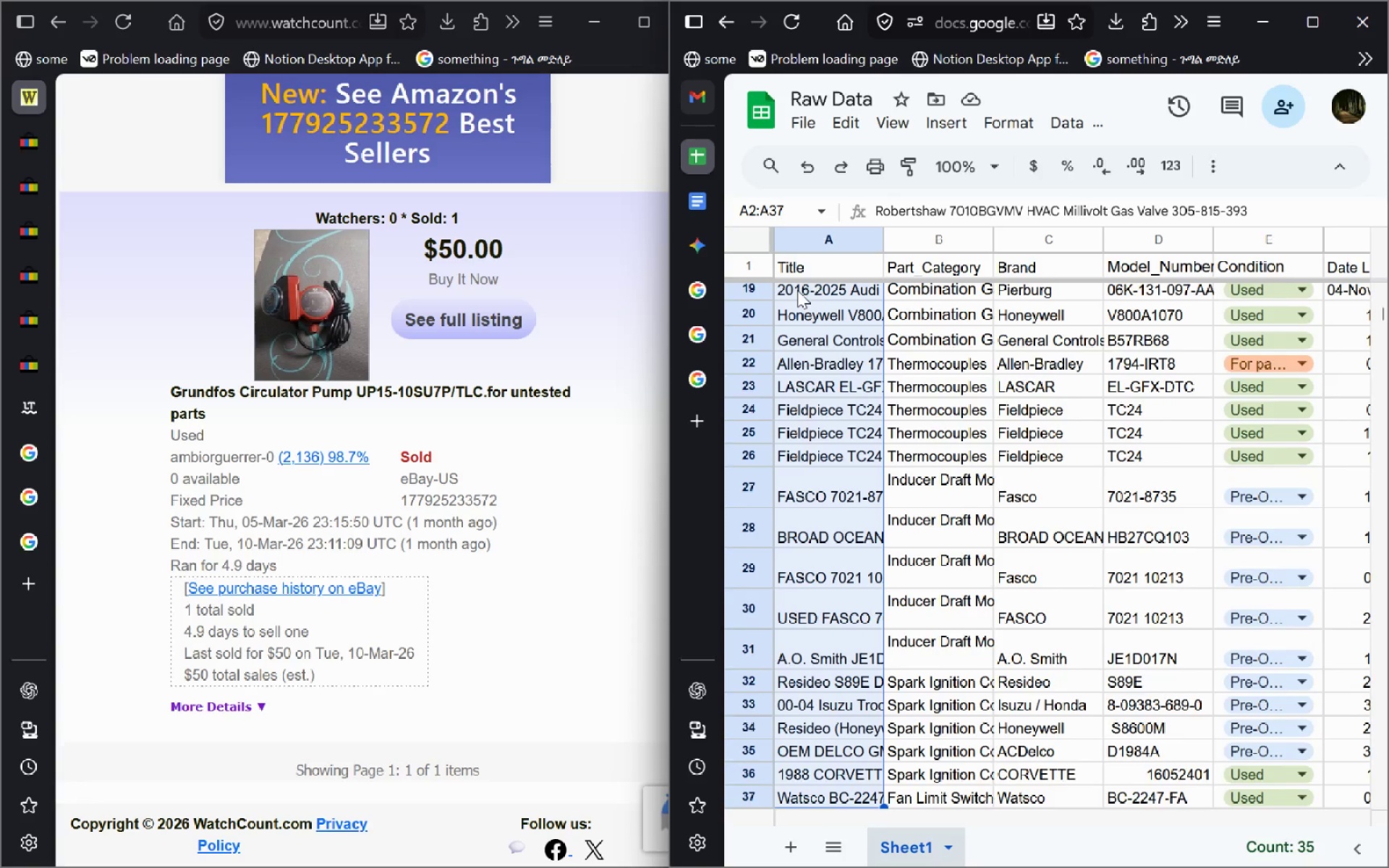 
key(Shift+ArrowDown)
 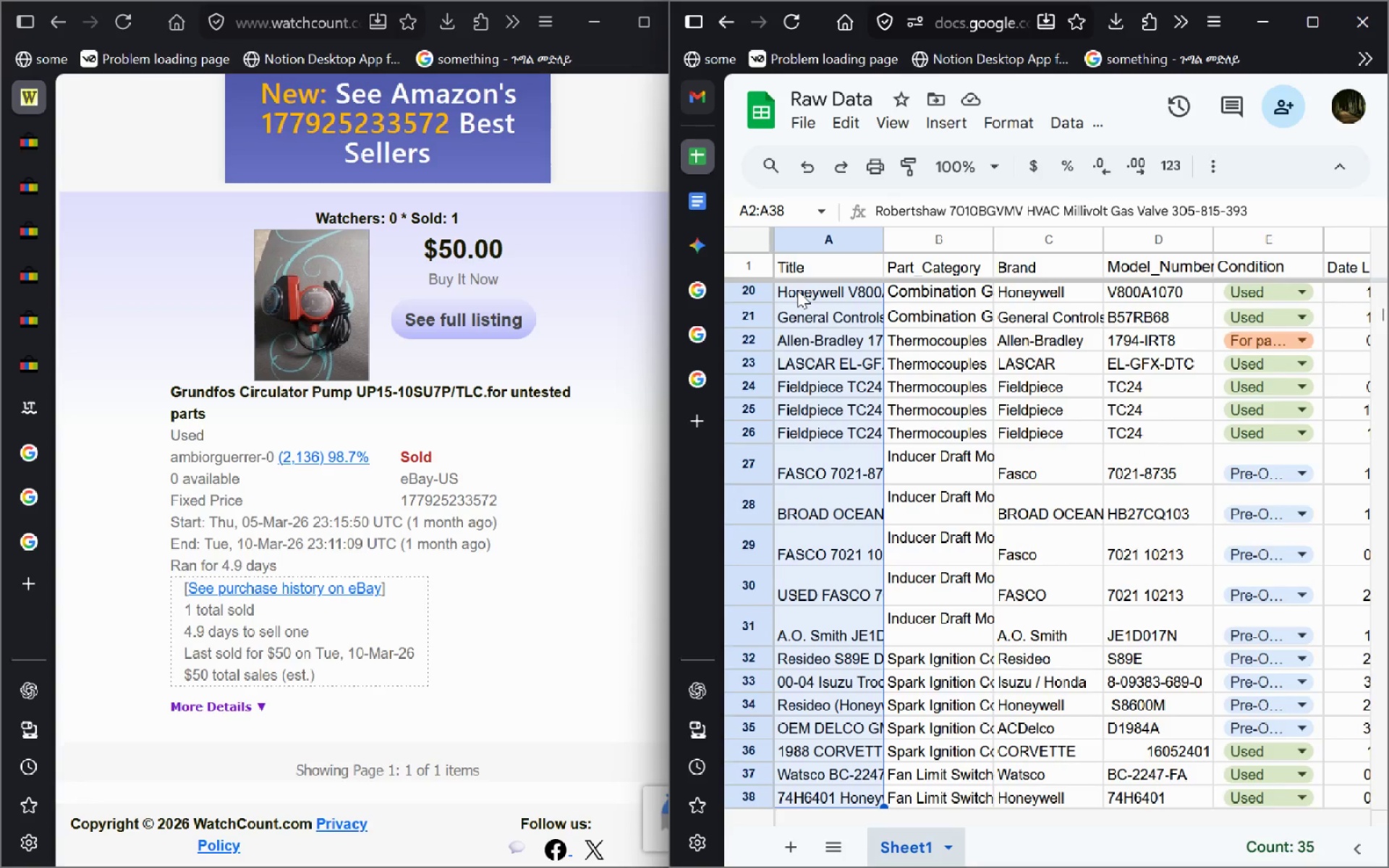 
key(Shift+ArrowDown)
 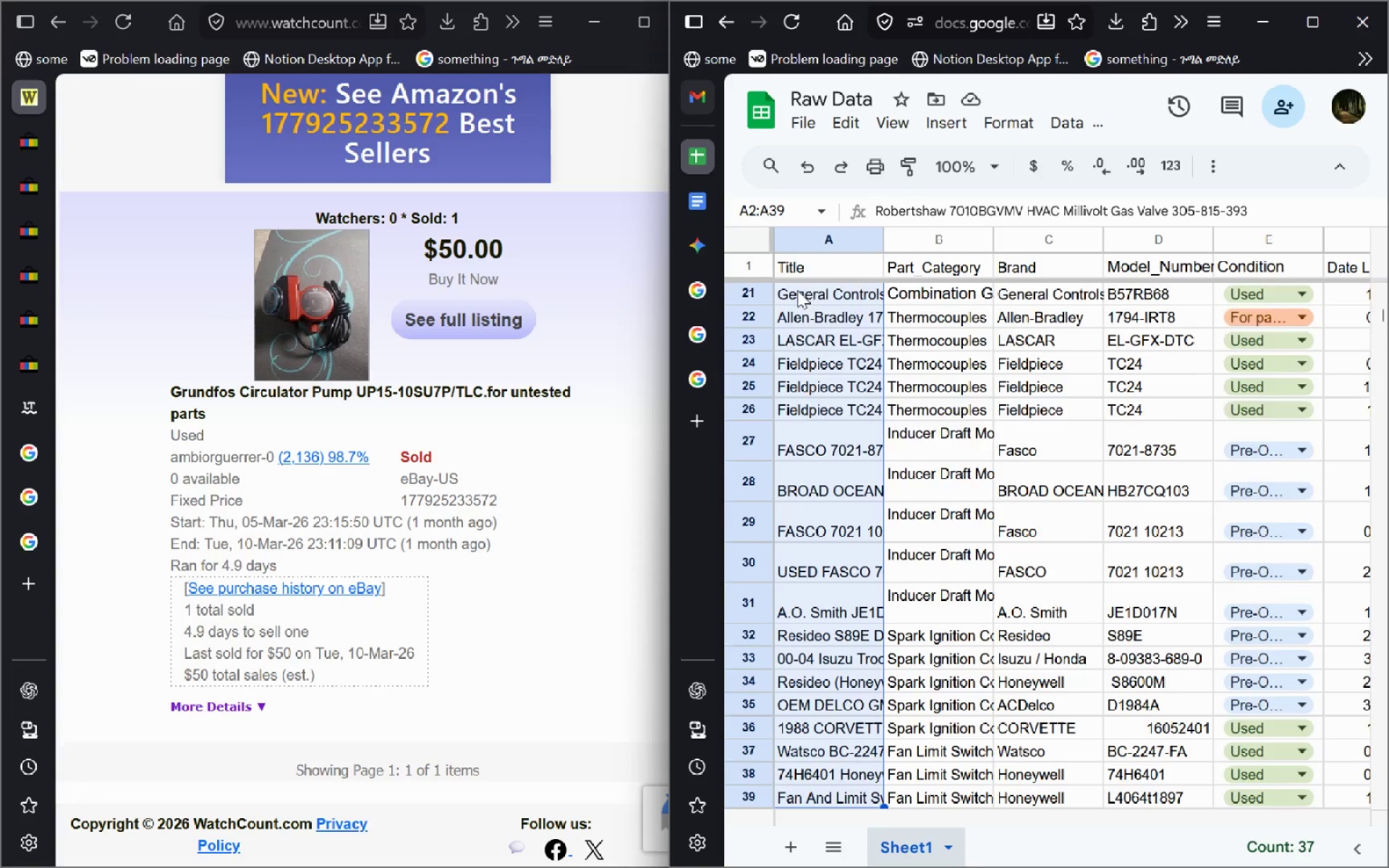 
hold_key(key=ArrowDown, duration=1.17)
 